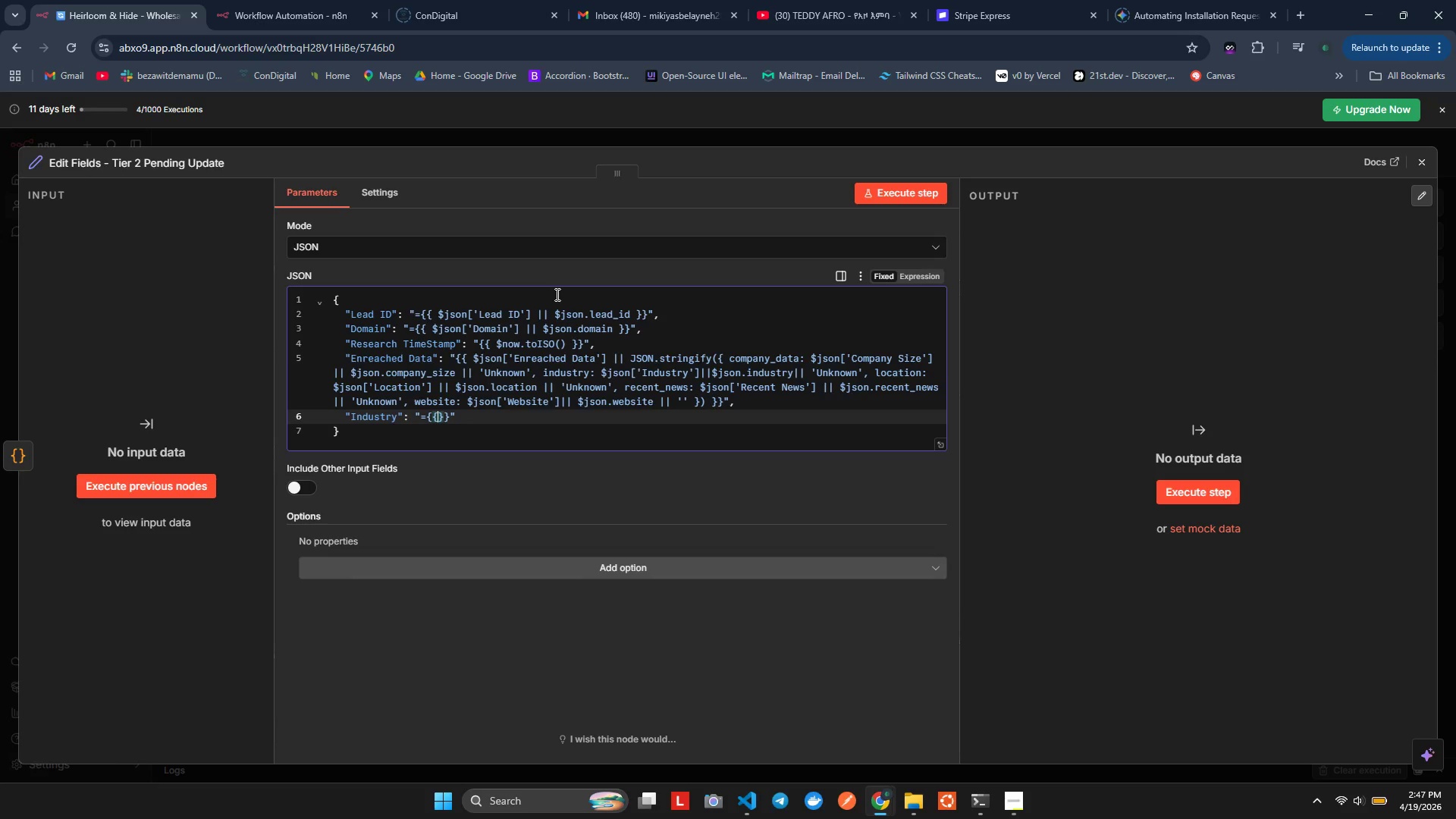 
key(Space)
 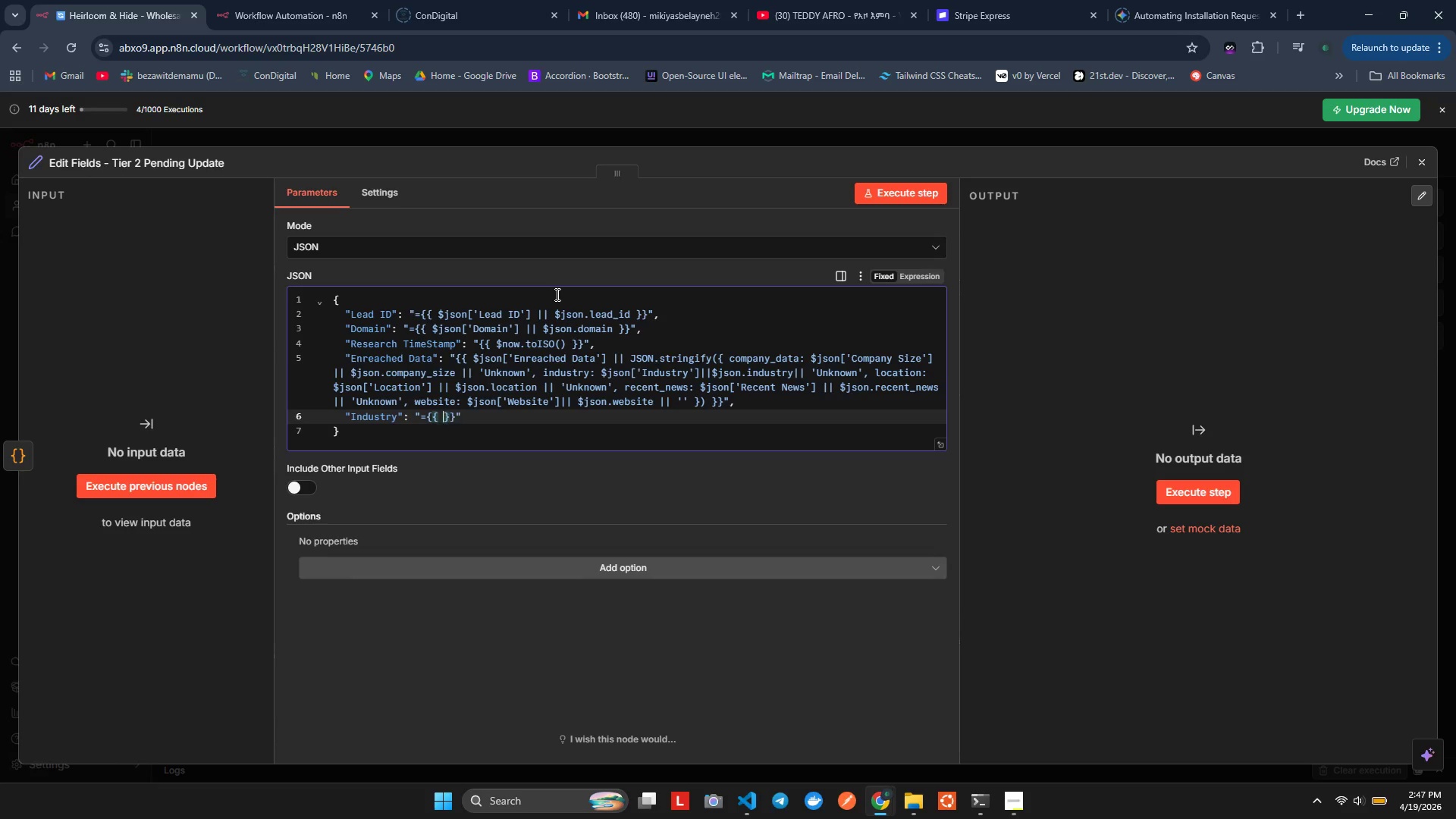 
key(ArrowLeft)
 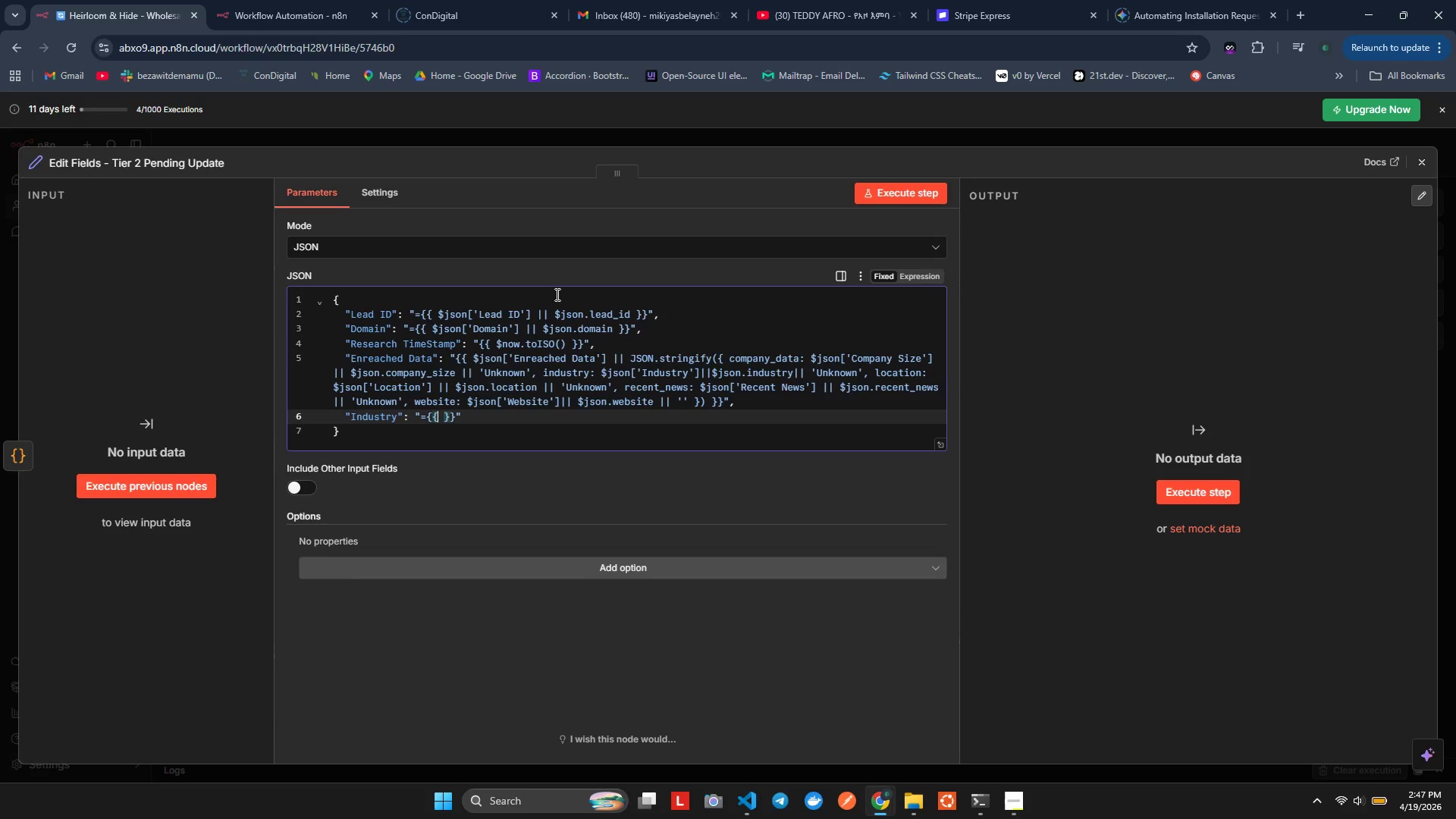 
key(Space)
 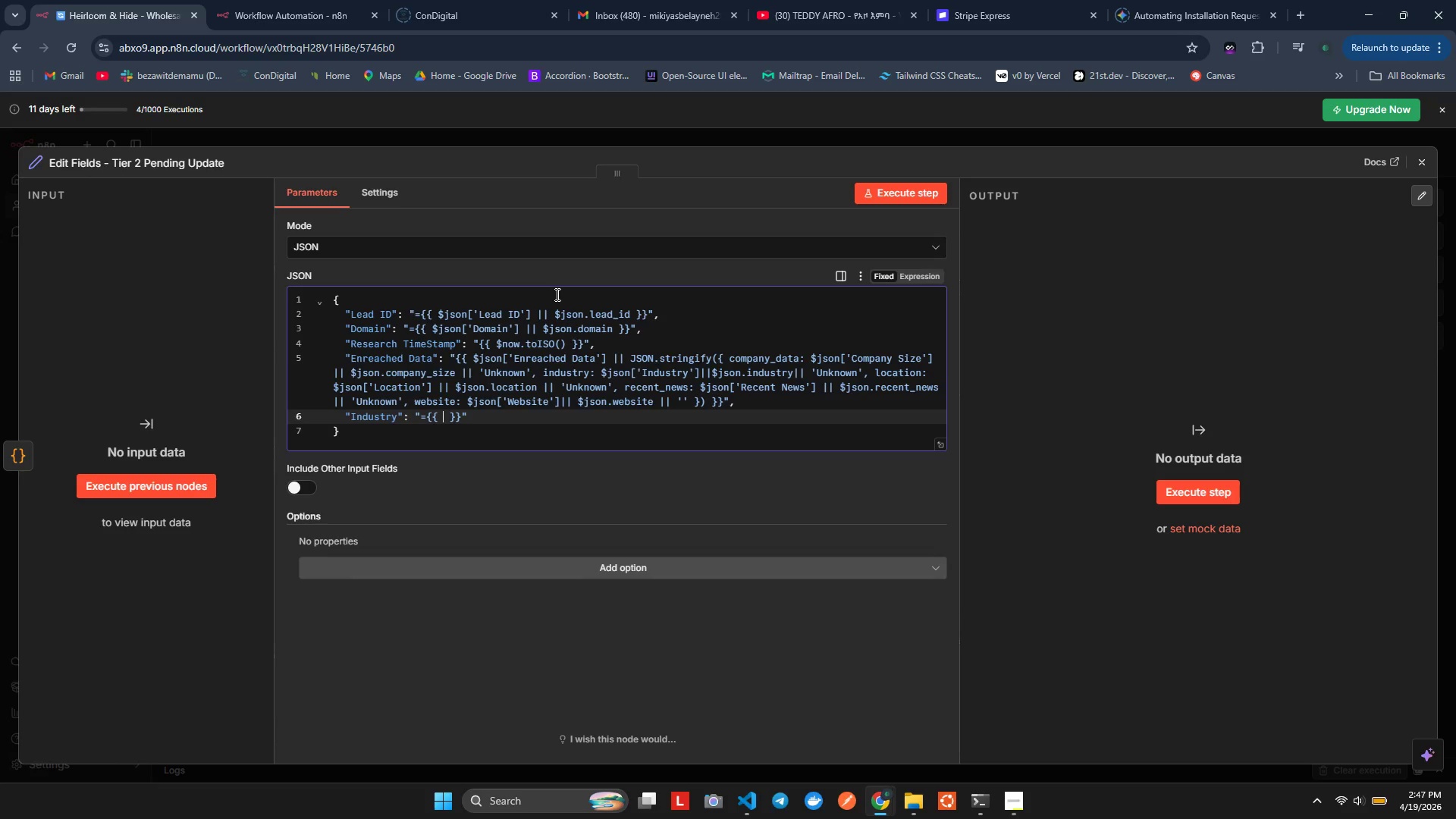 
type($son)
 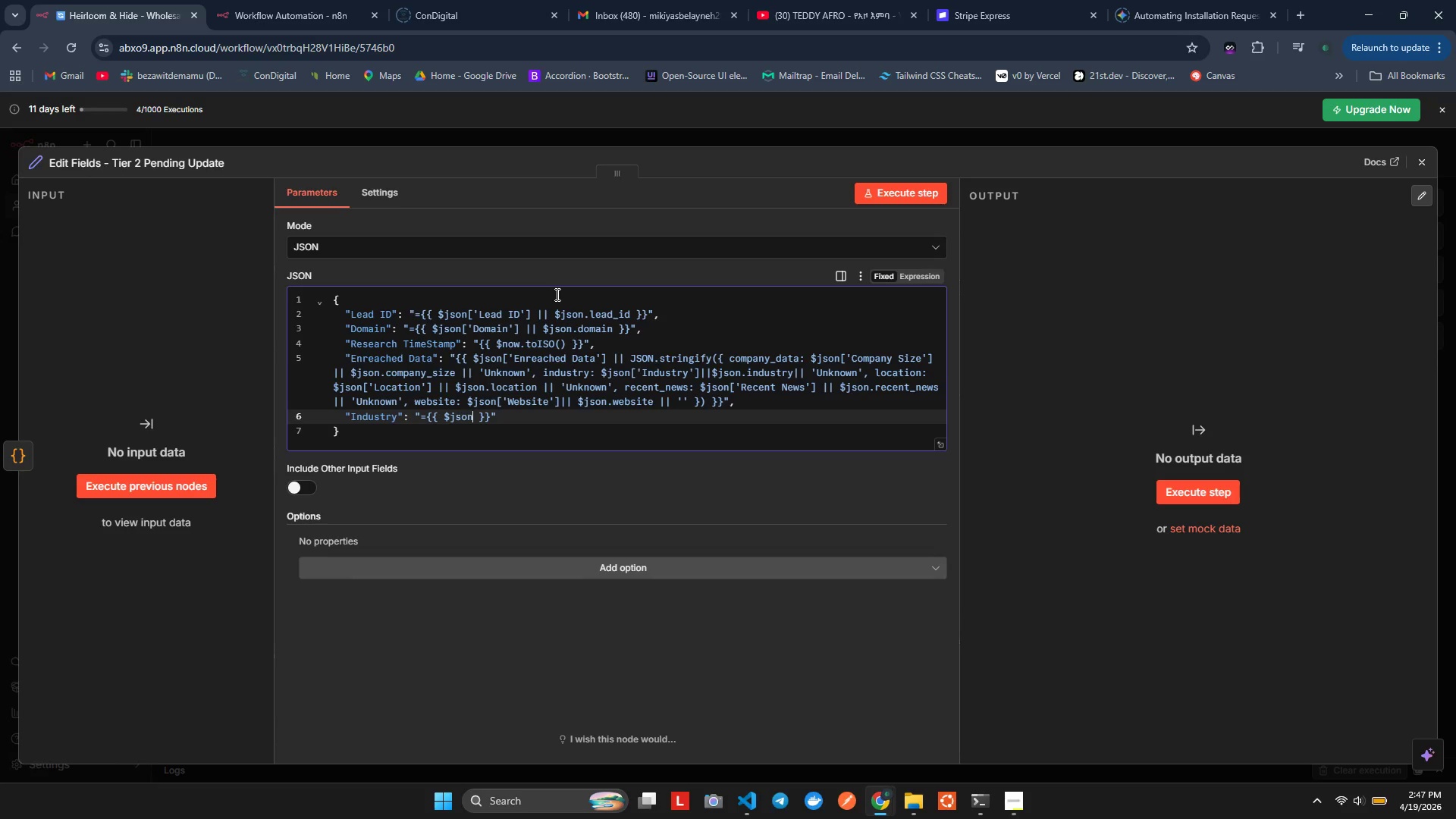 
hold_key(key=J, duration=0.34)
 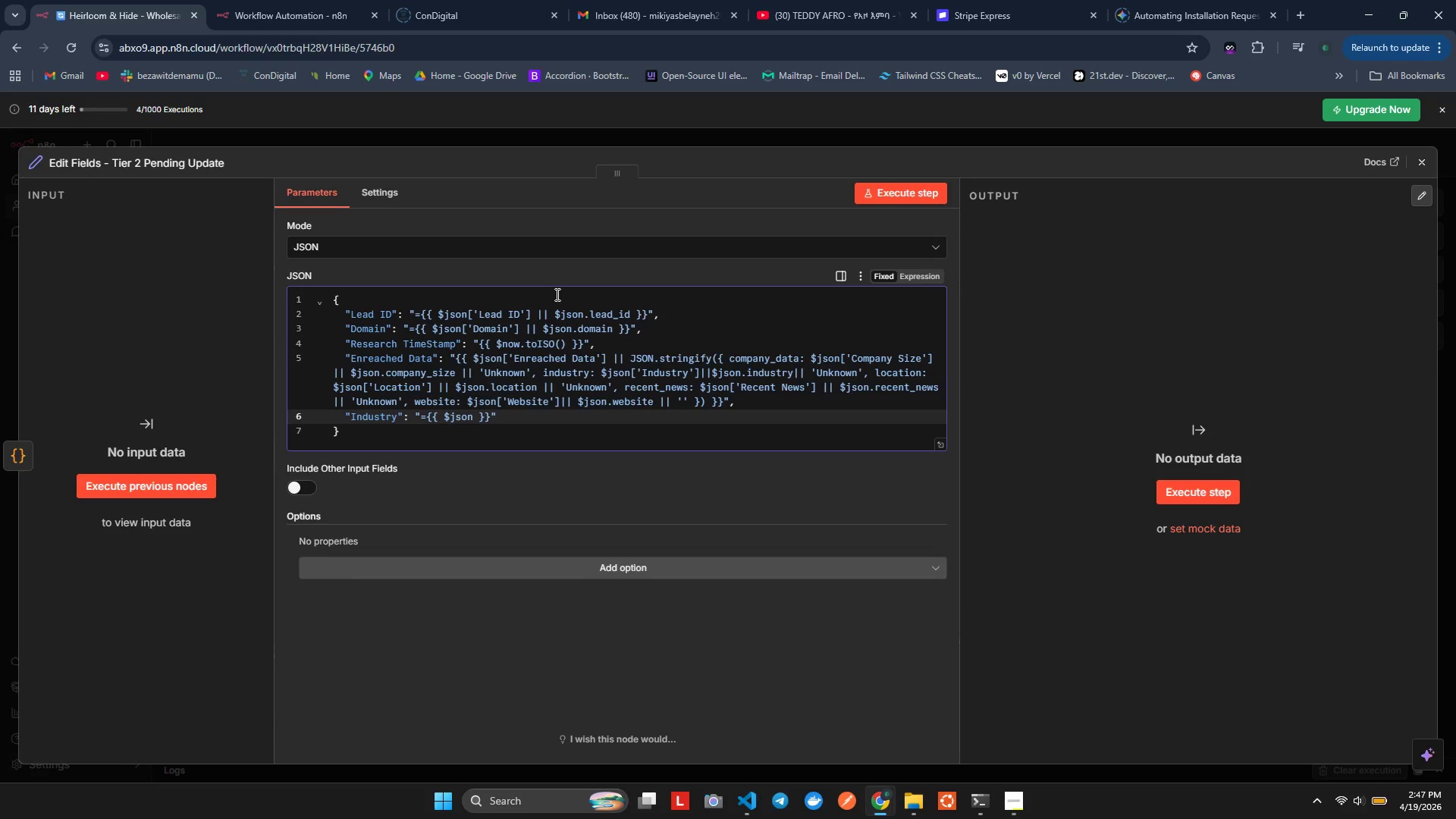 
wait(9.19)
 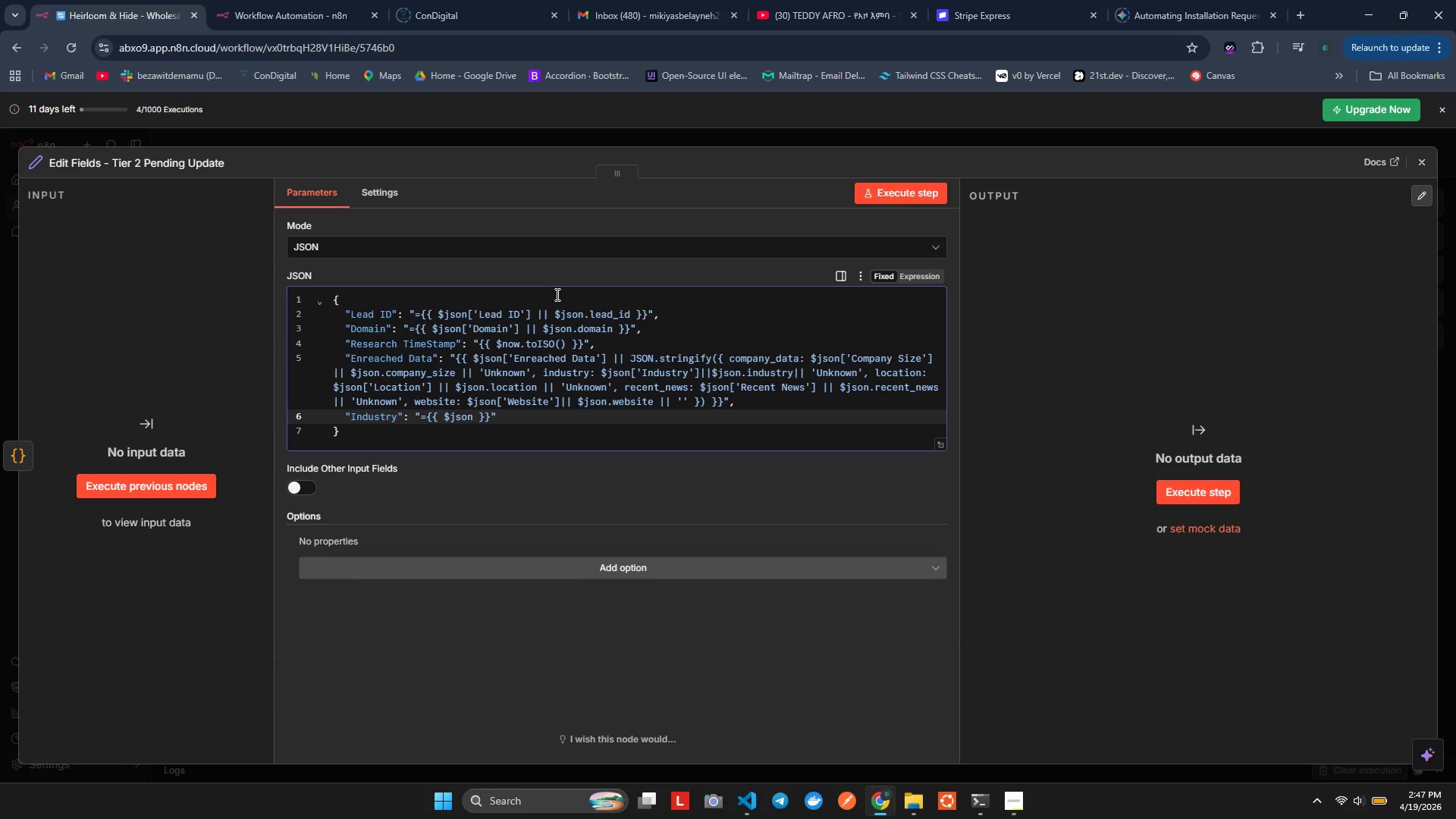 
key(BracketLeft)
 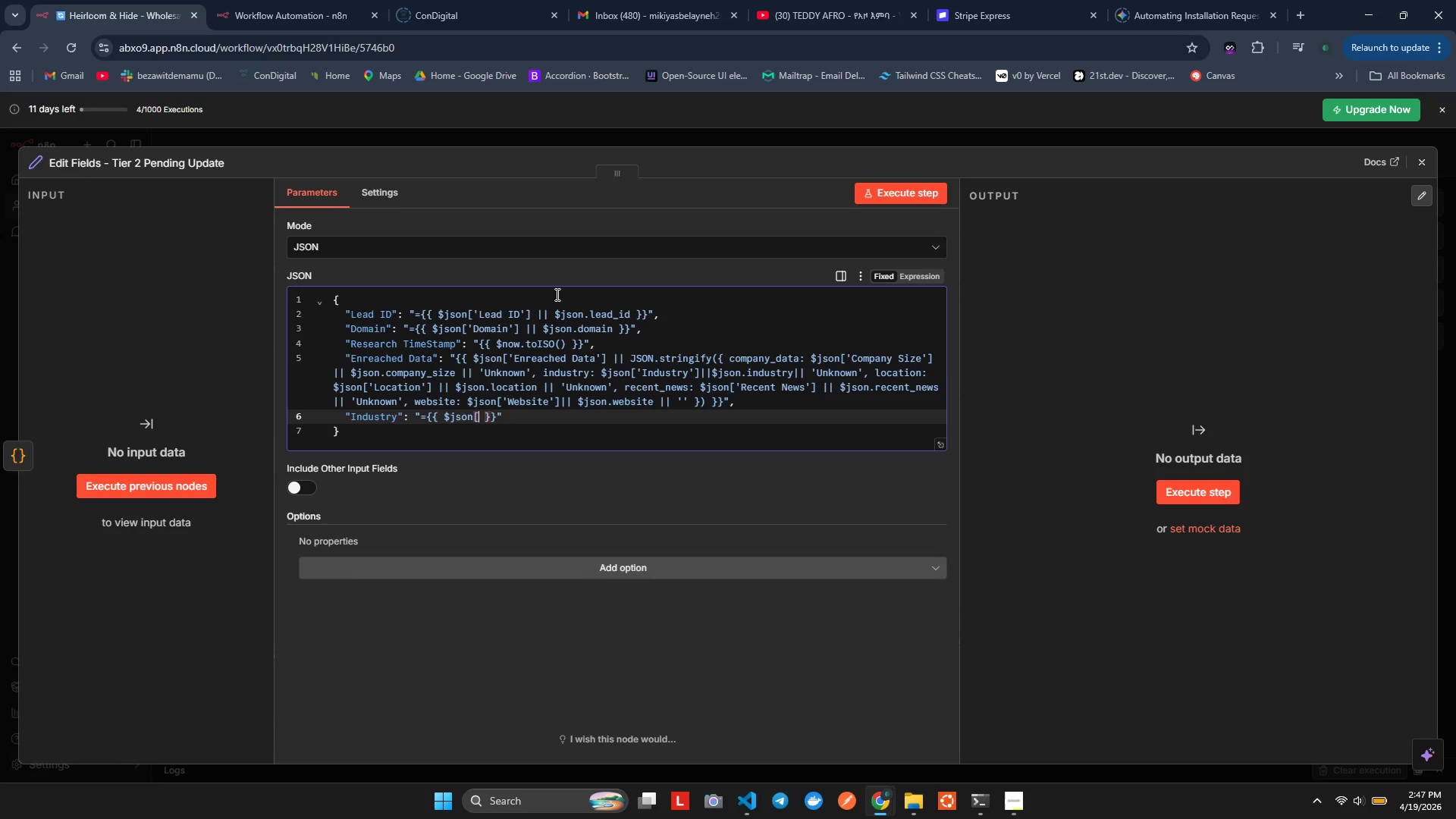 
key(BracketRight)
 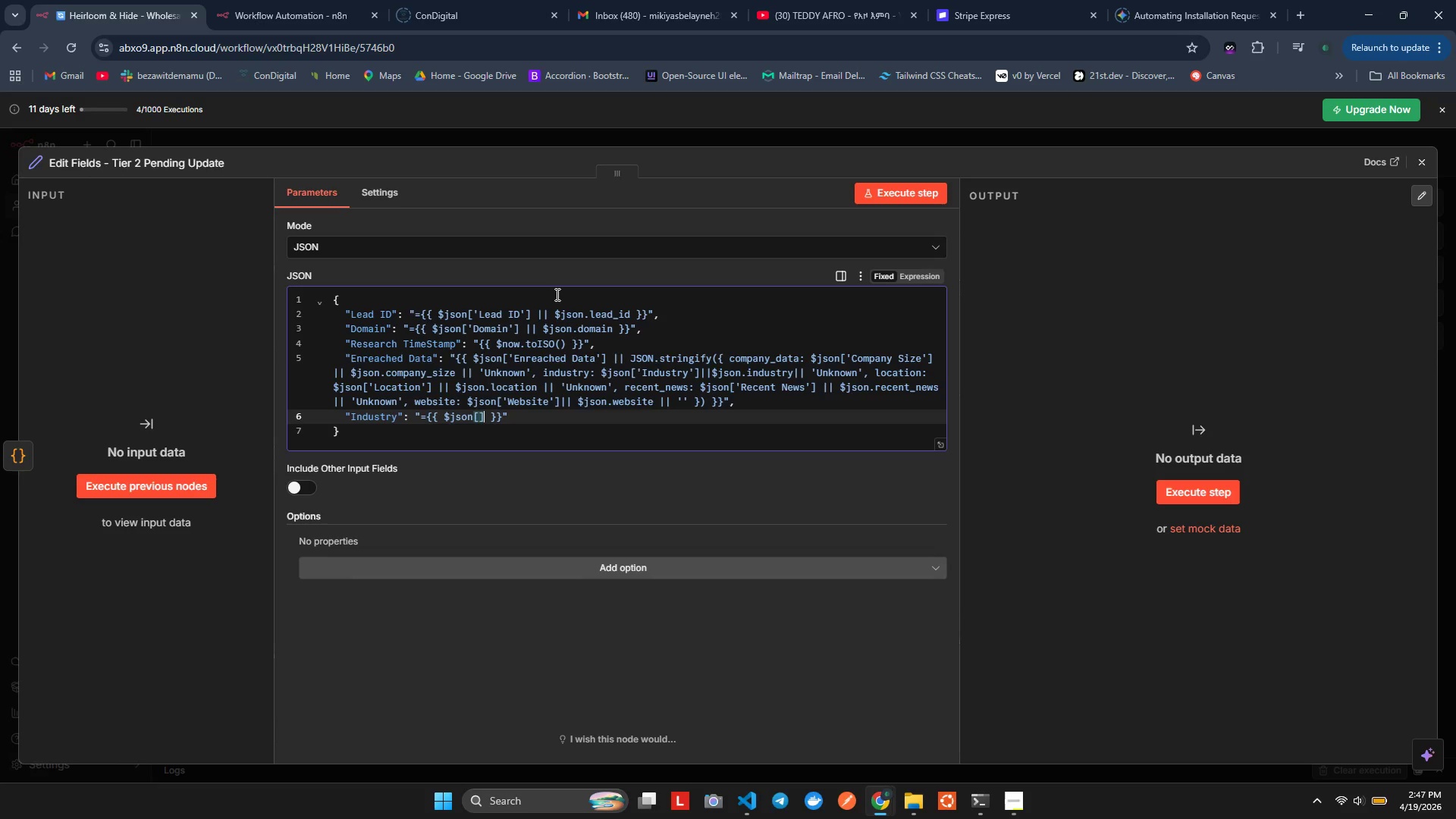 
key(ArrowLeft)
 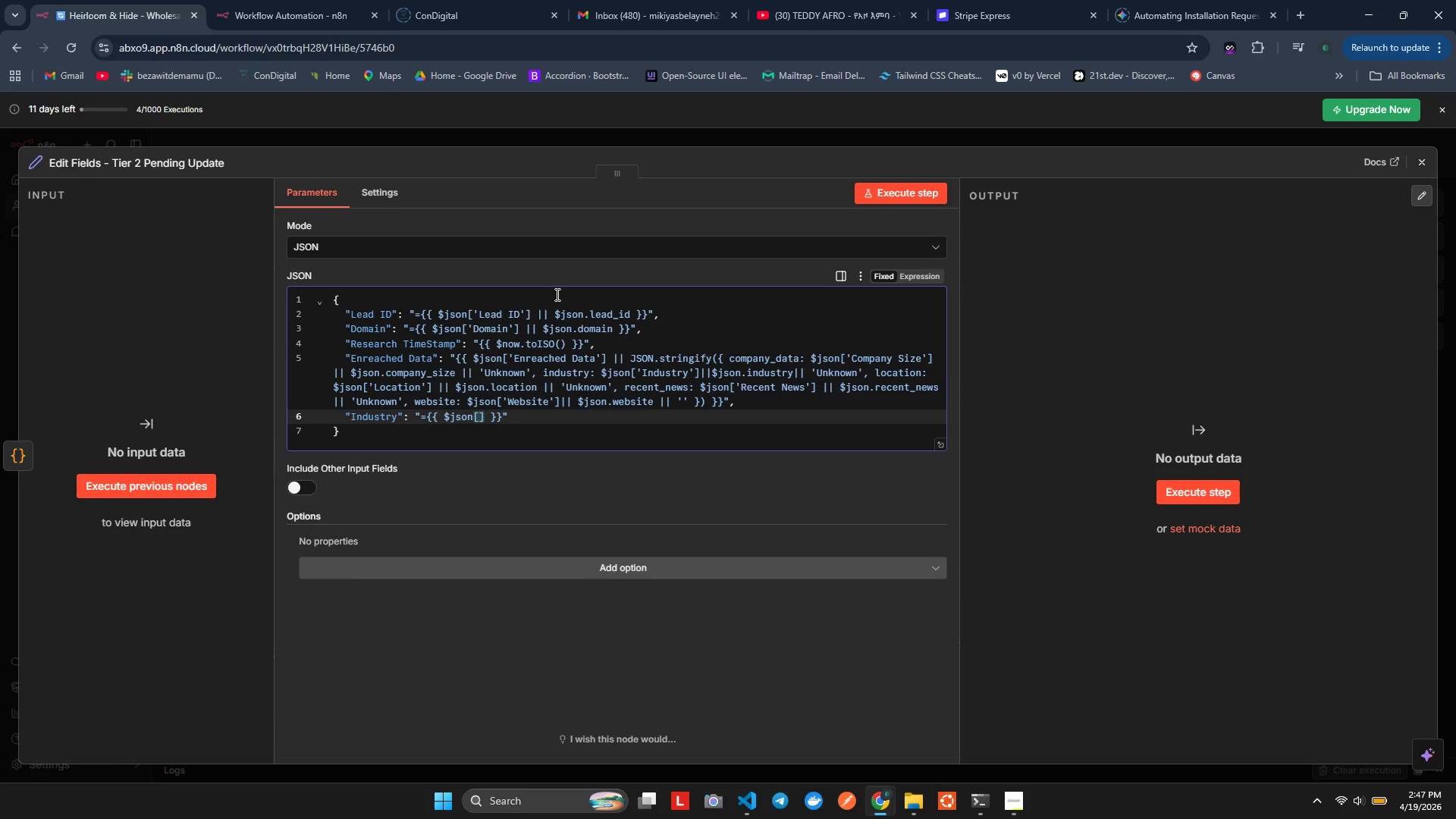 
key(Quote)
 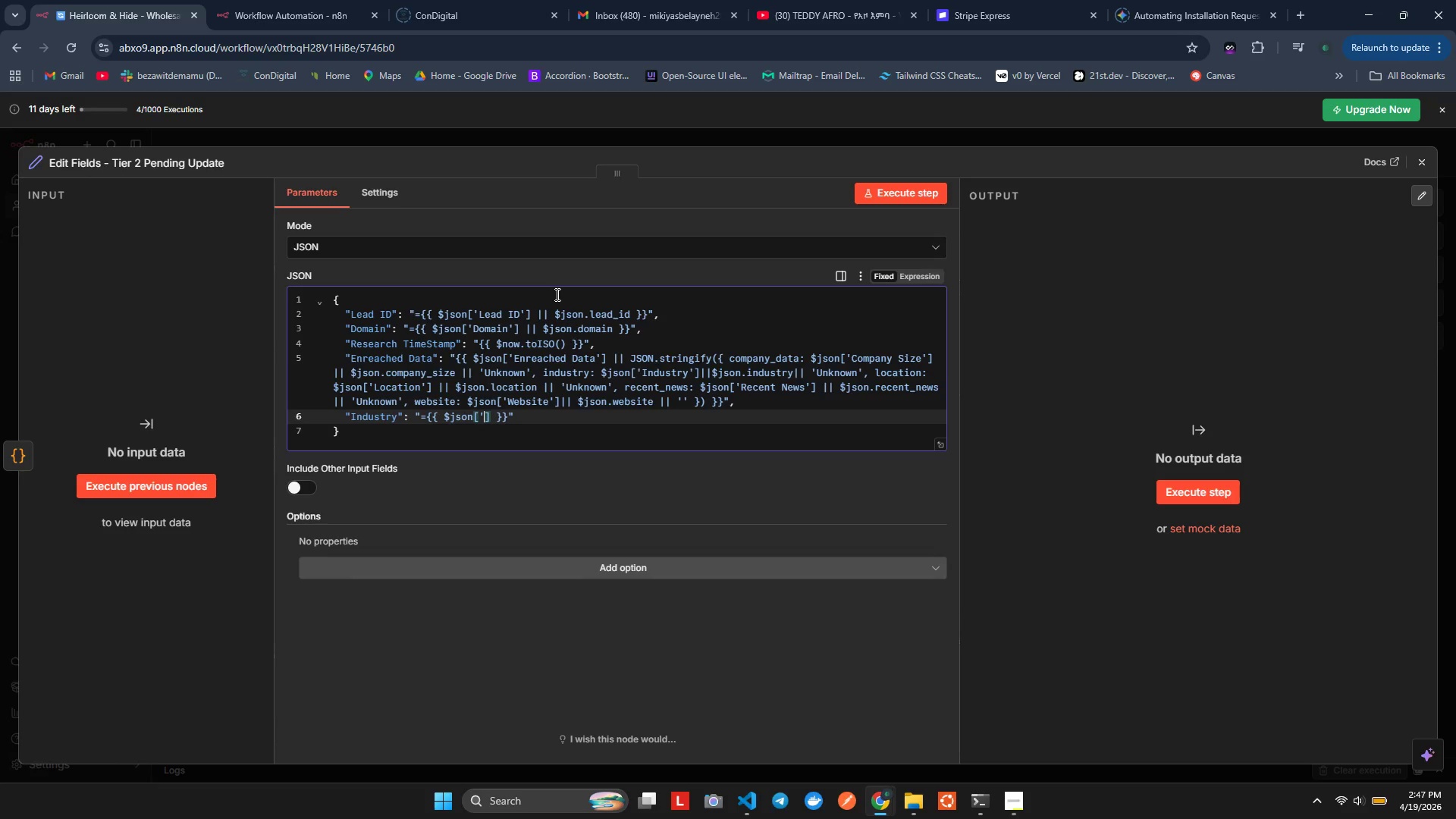 
key(Quote)
 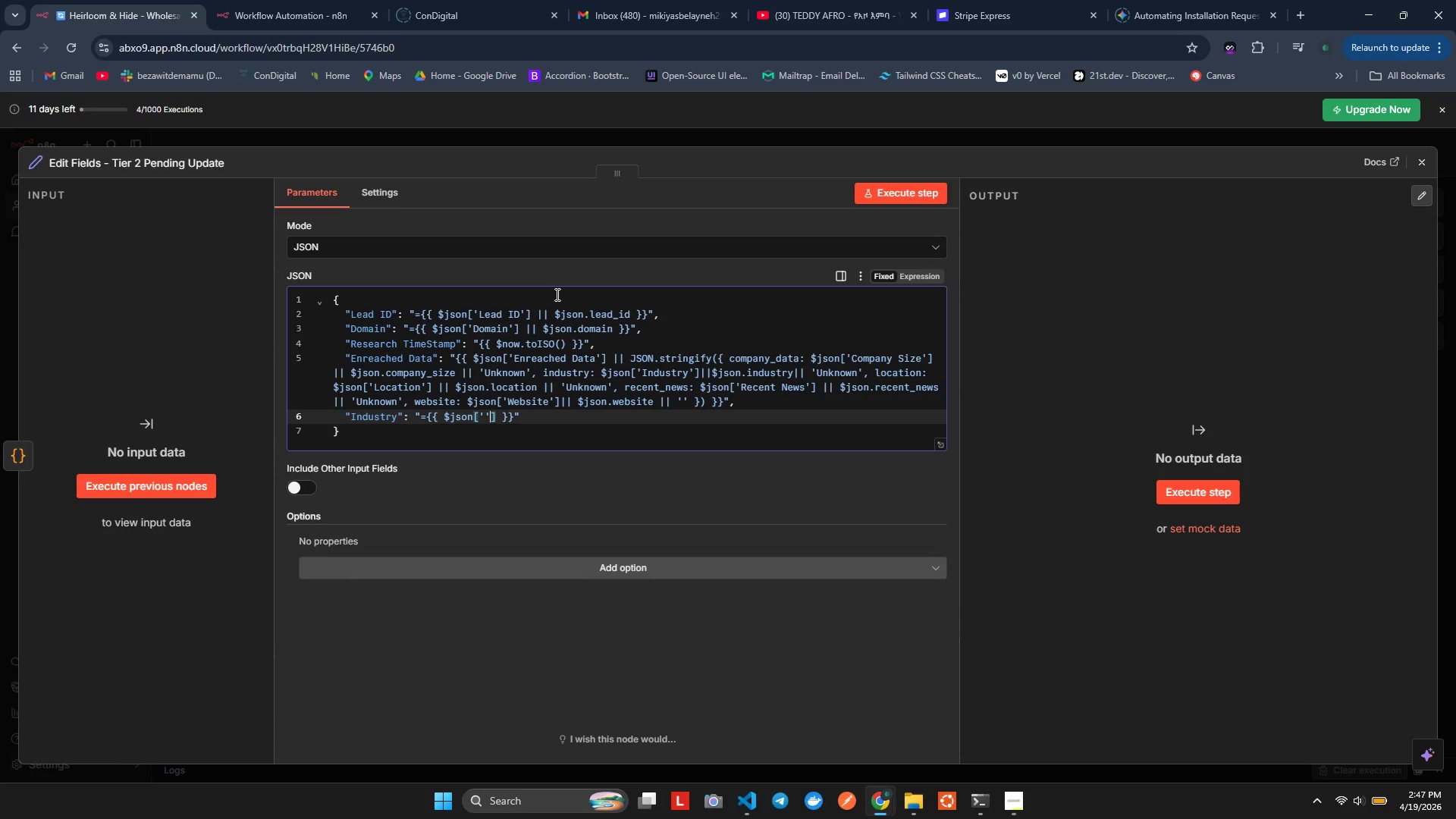 
key(ArrowLeft)
 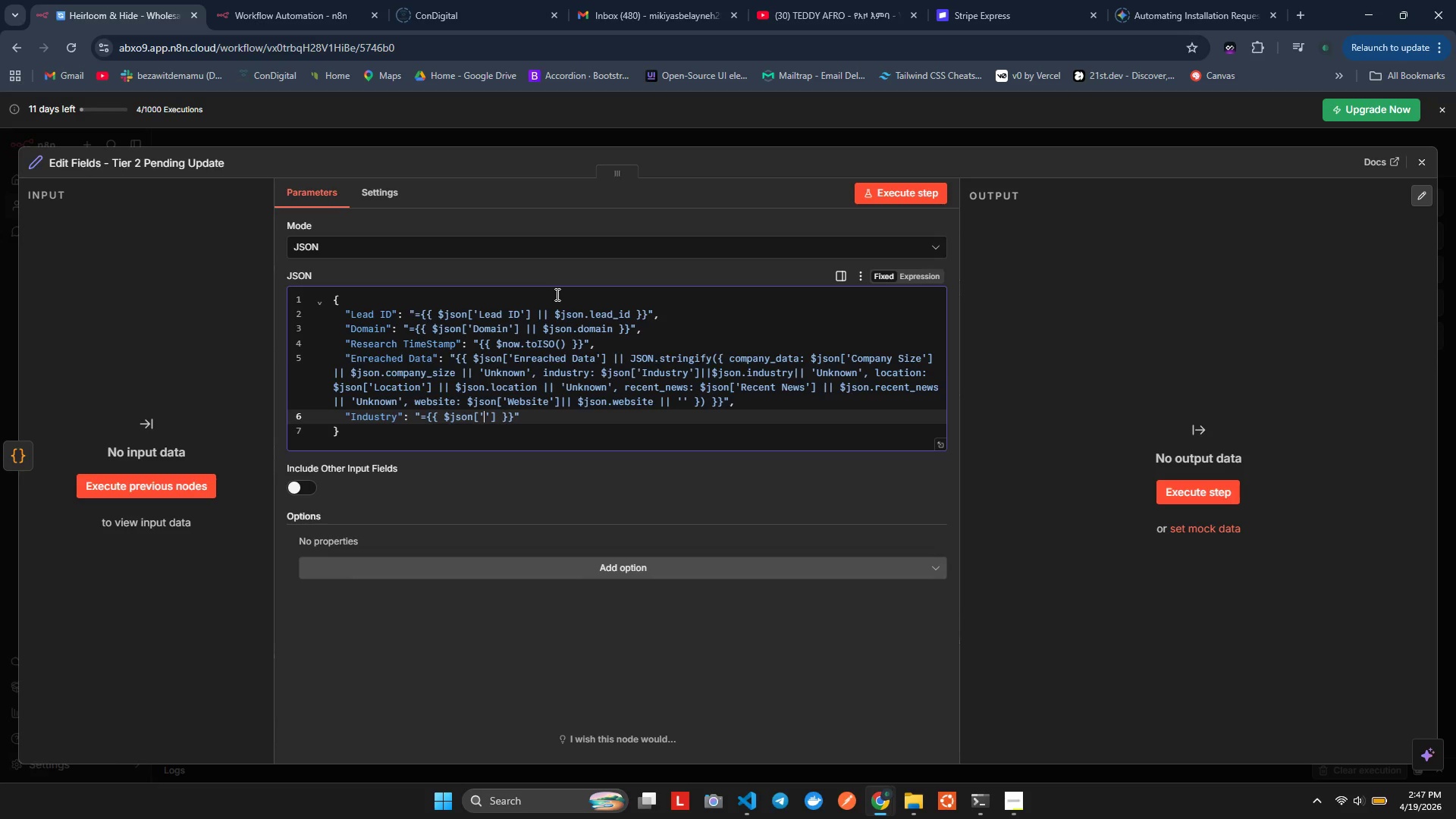 
type(Industr)
 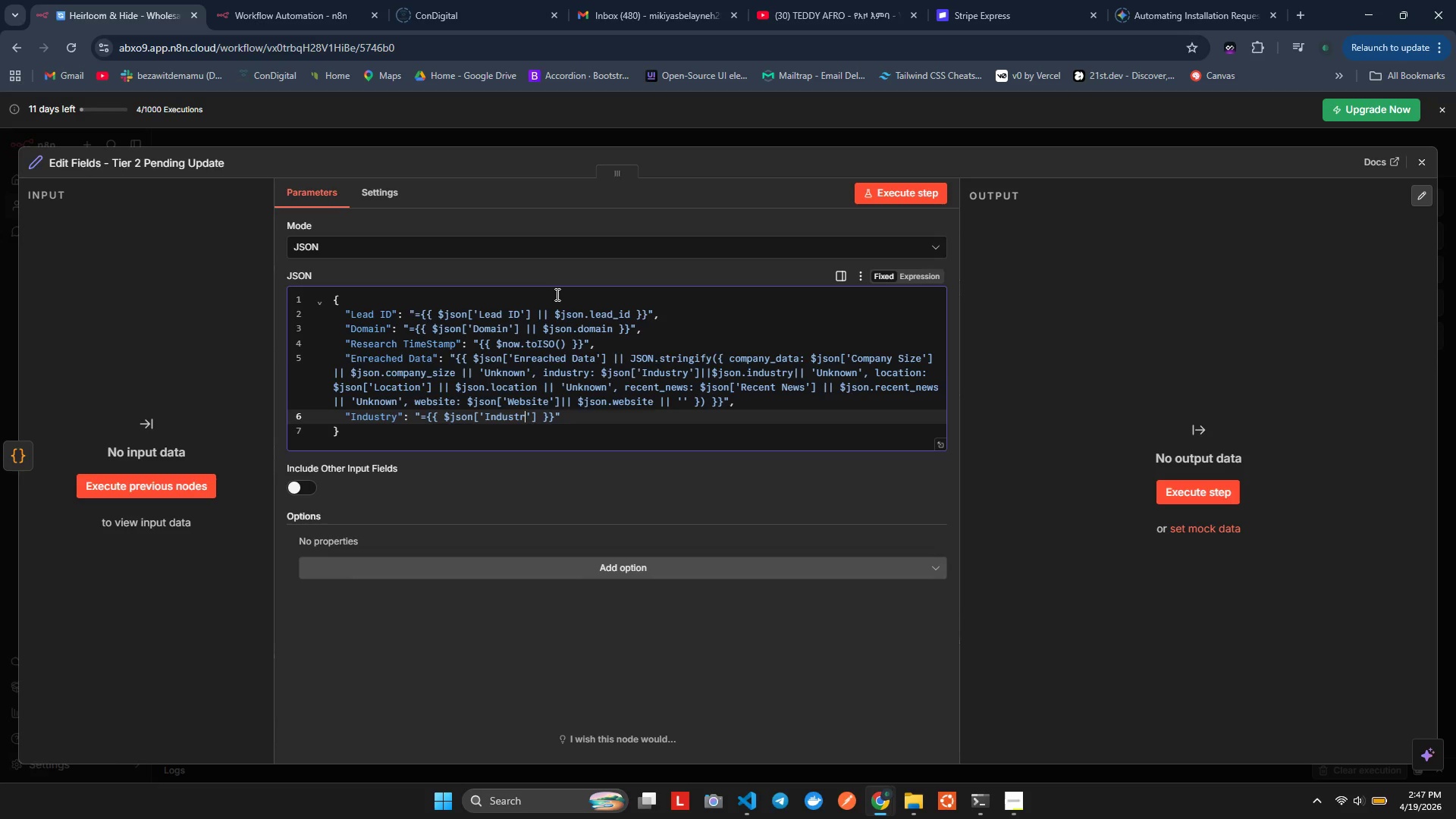 
key(Y)
 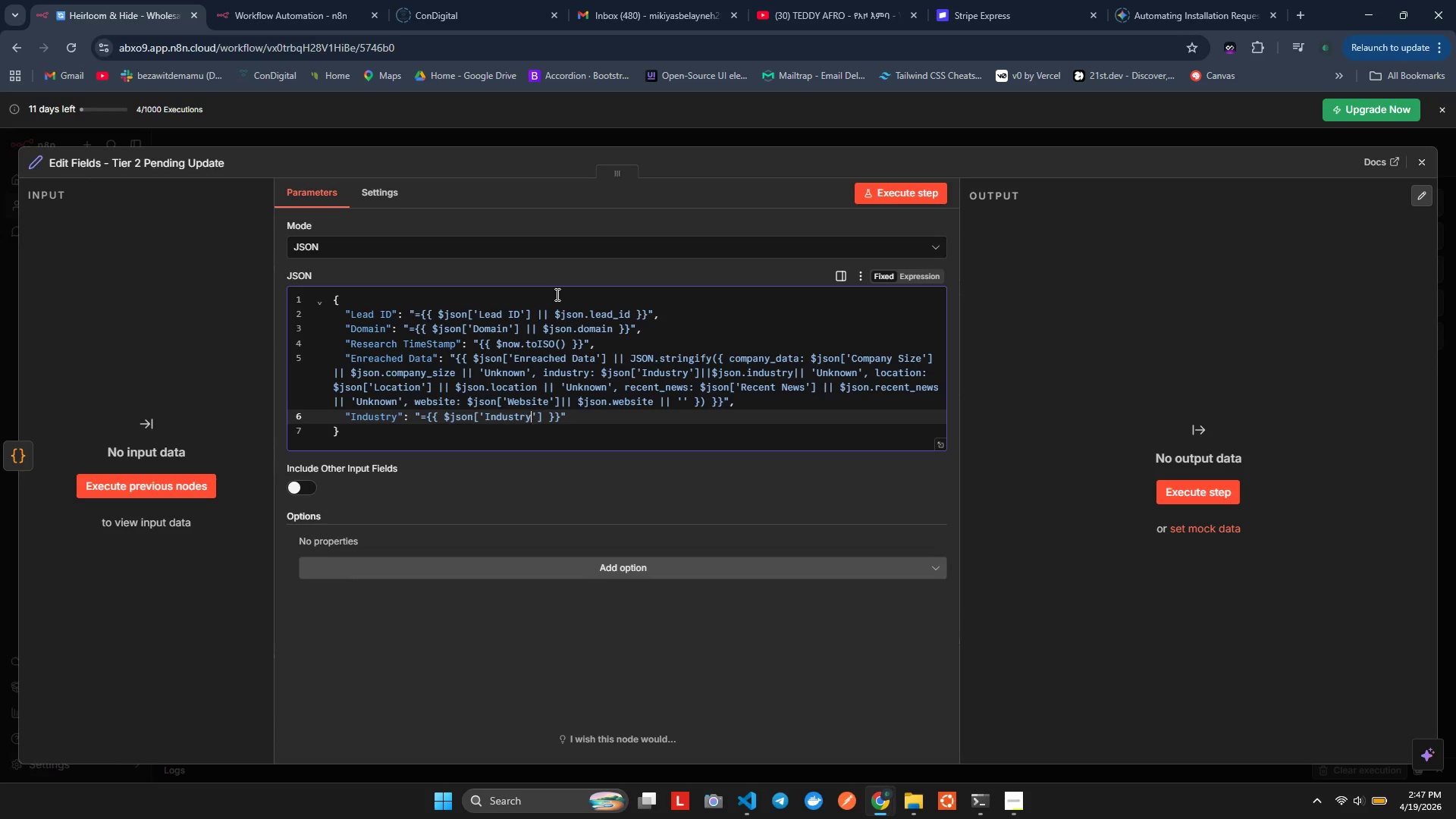 
key(ArrowRight)
 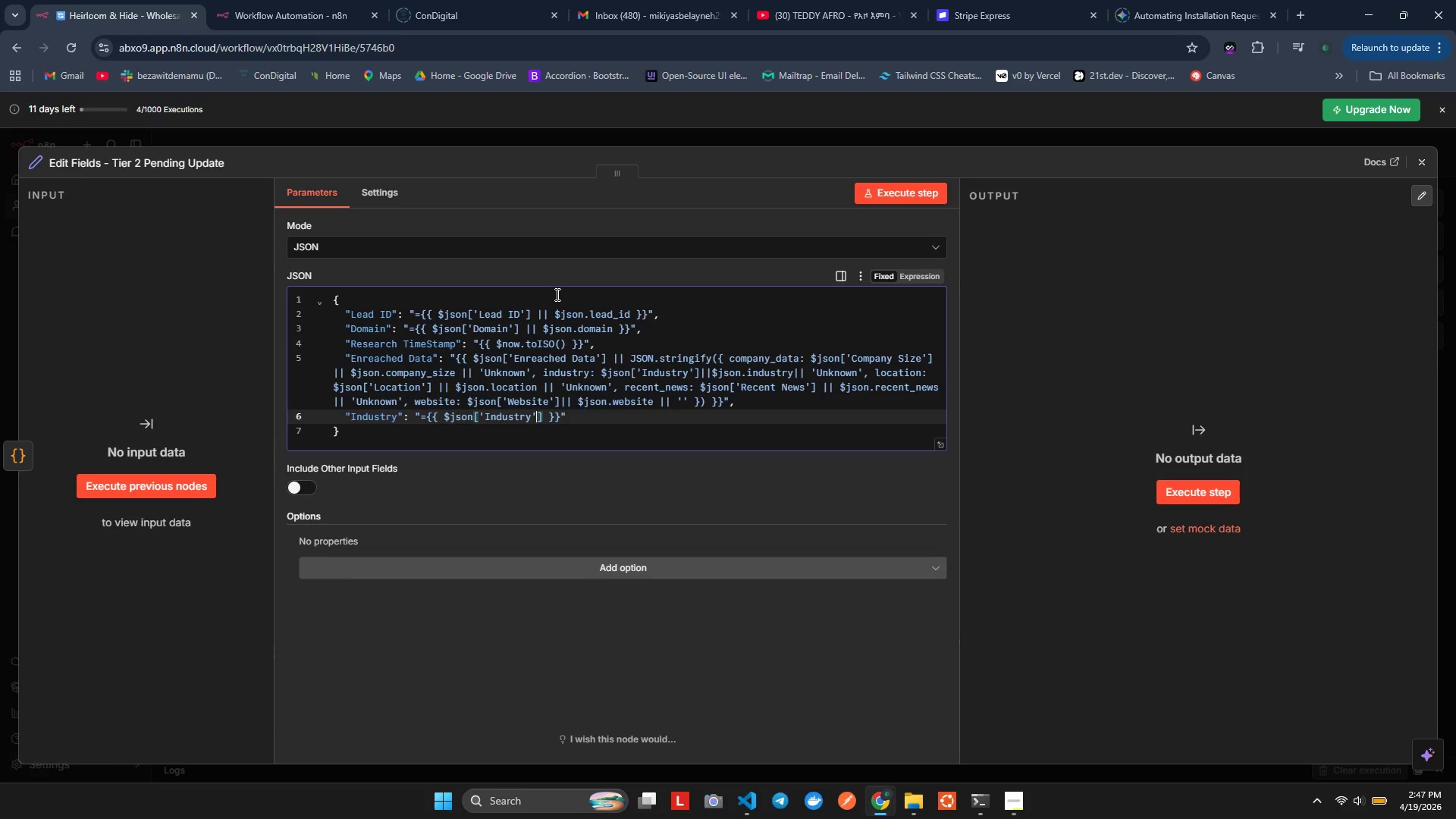 
key(ArrowRight)
 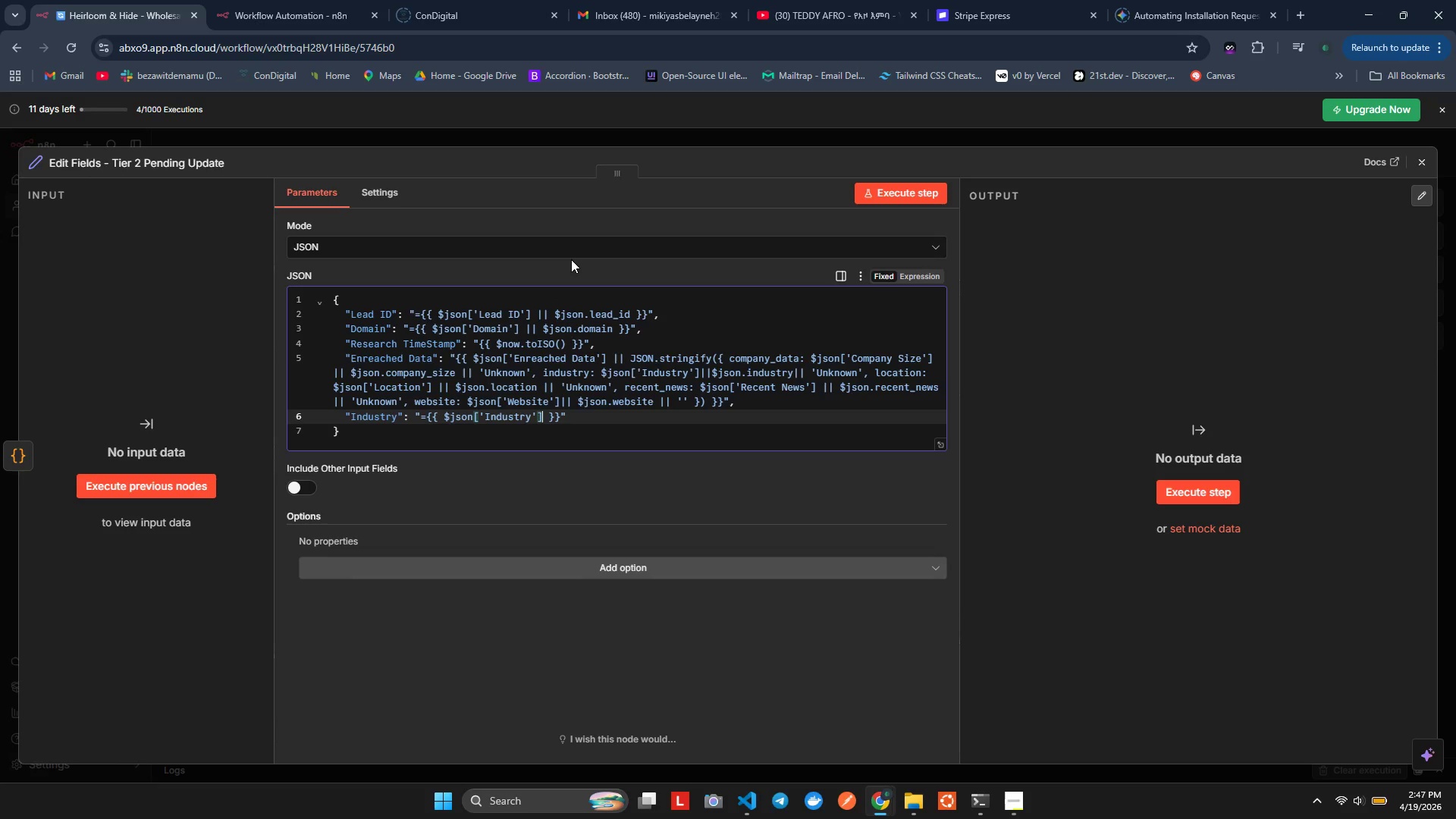 
key(Space)
 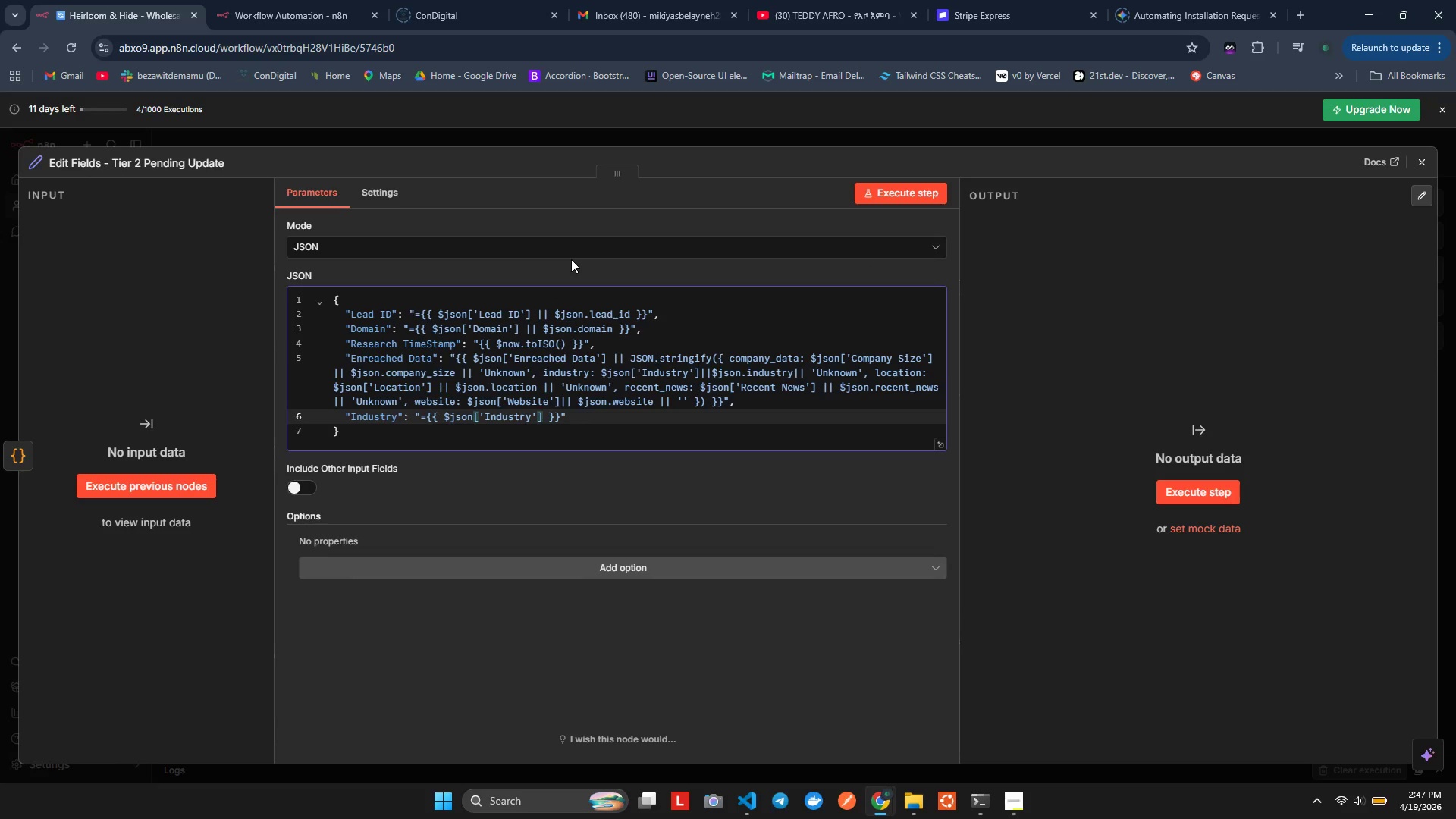 
key(Shift+Backslash)
 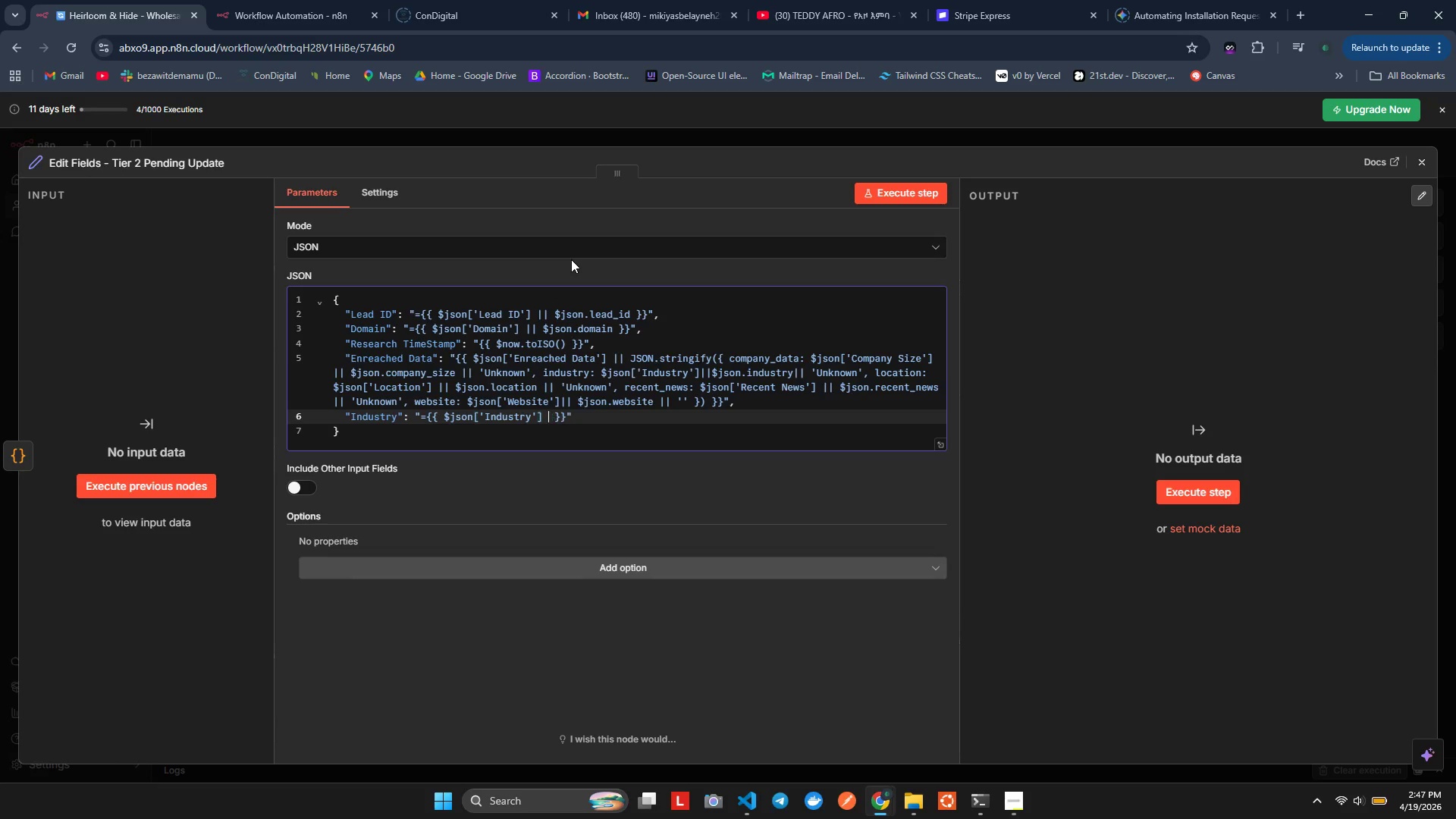 
key(Shift+Backslash)
 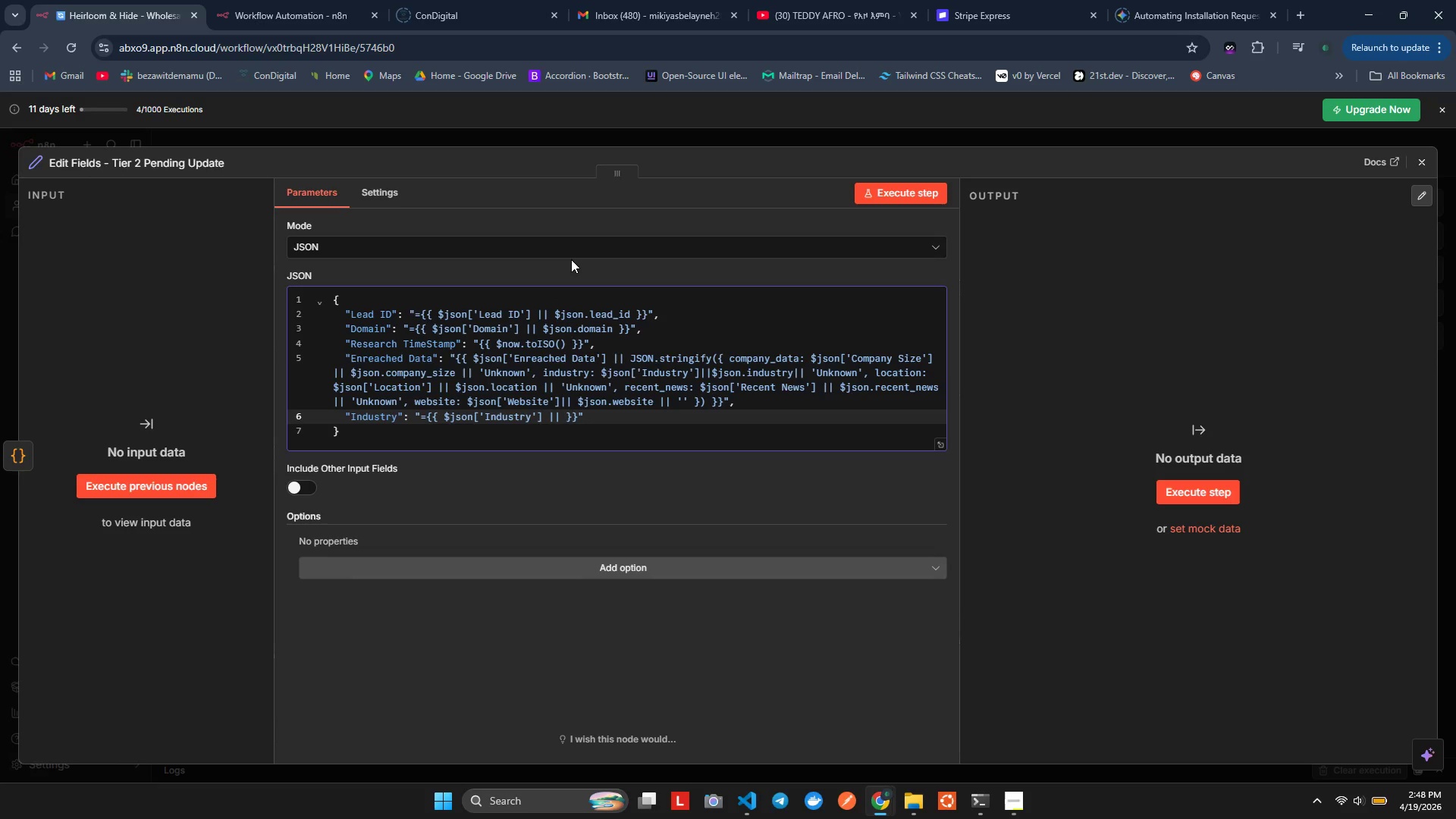 
wait(8.8)
 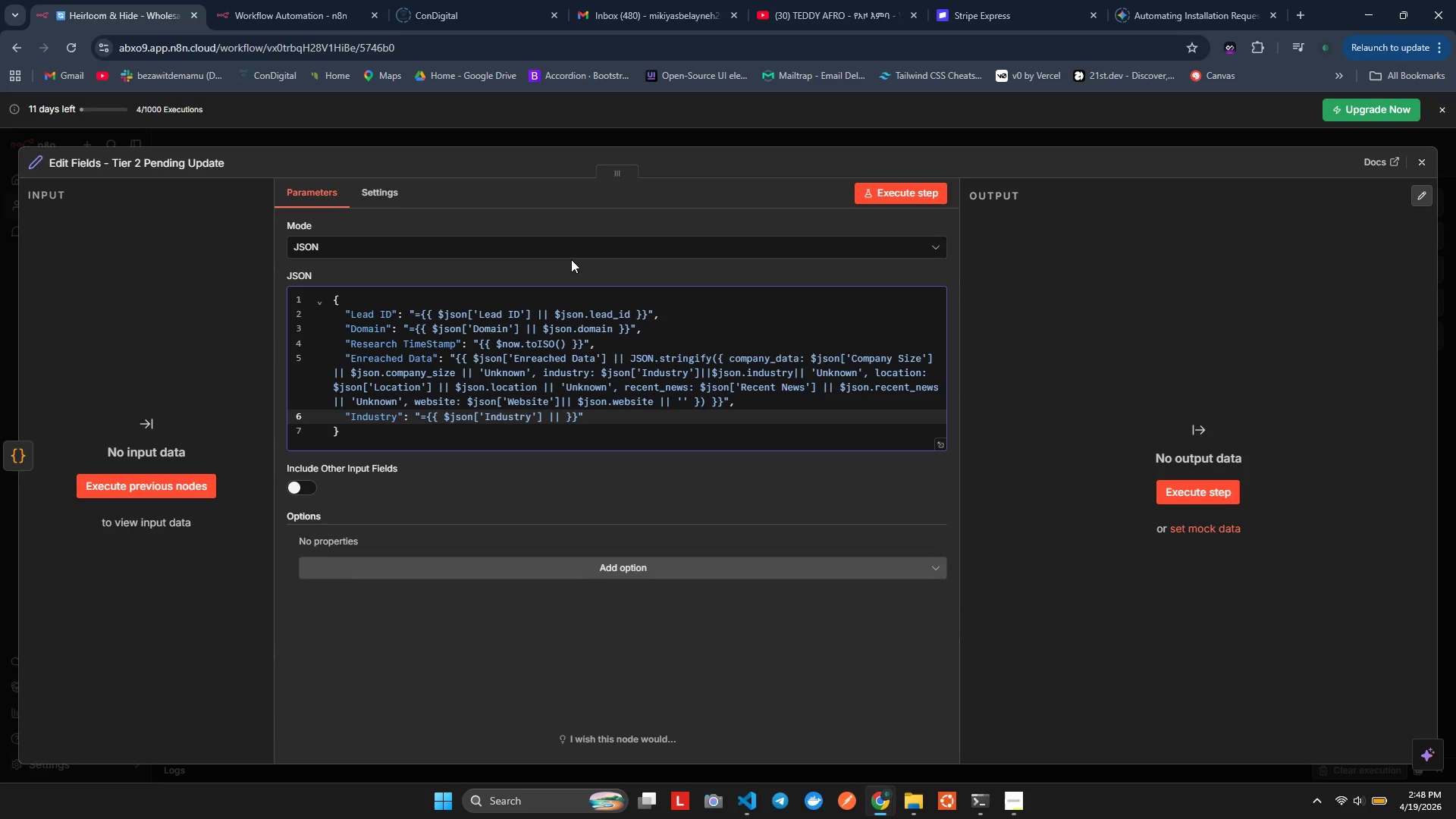 
type( $json.industry || ;)
key(Backspace)
type('')
 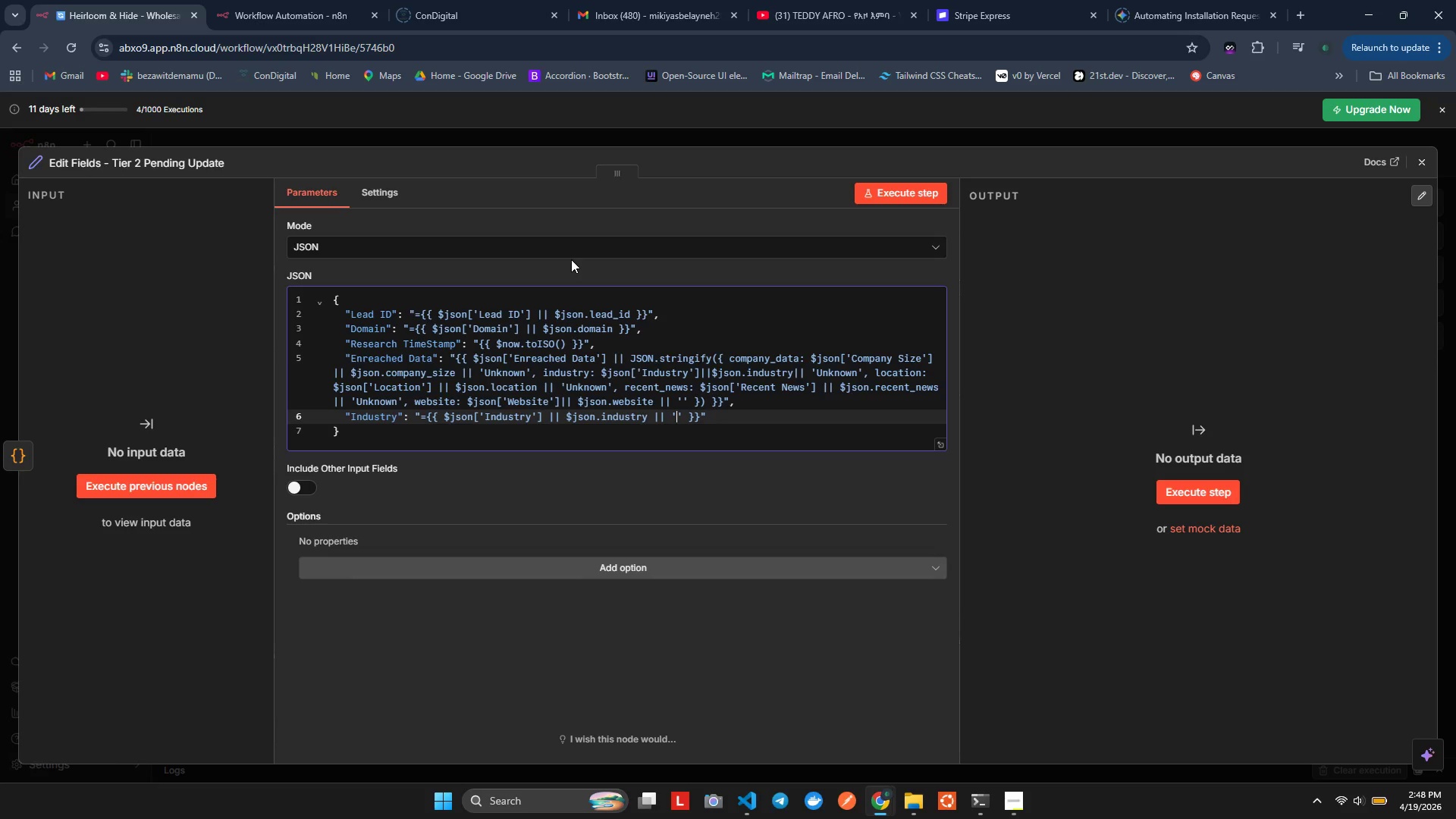 
 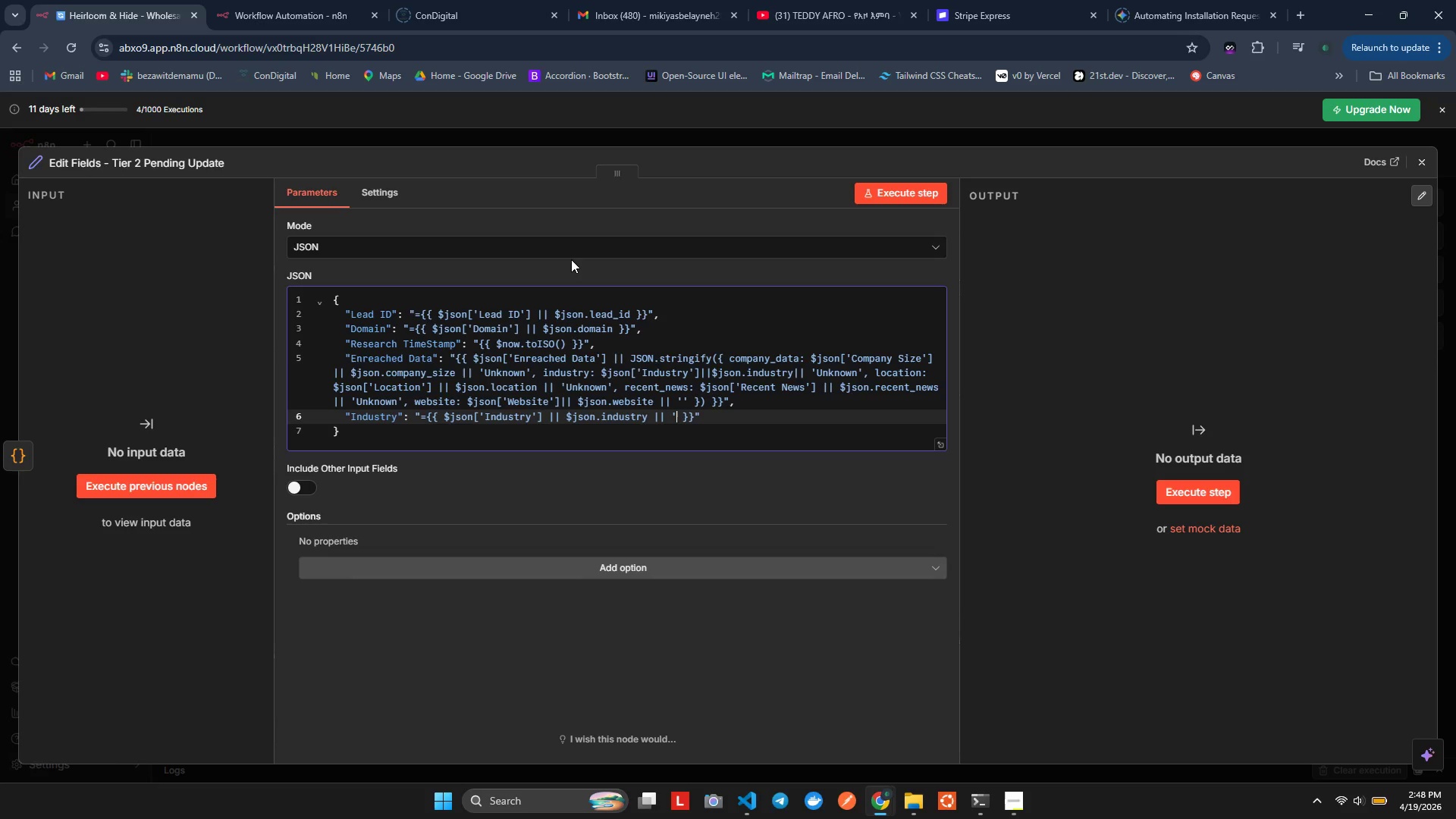 
key(ArrowLeft)
 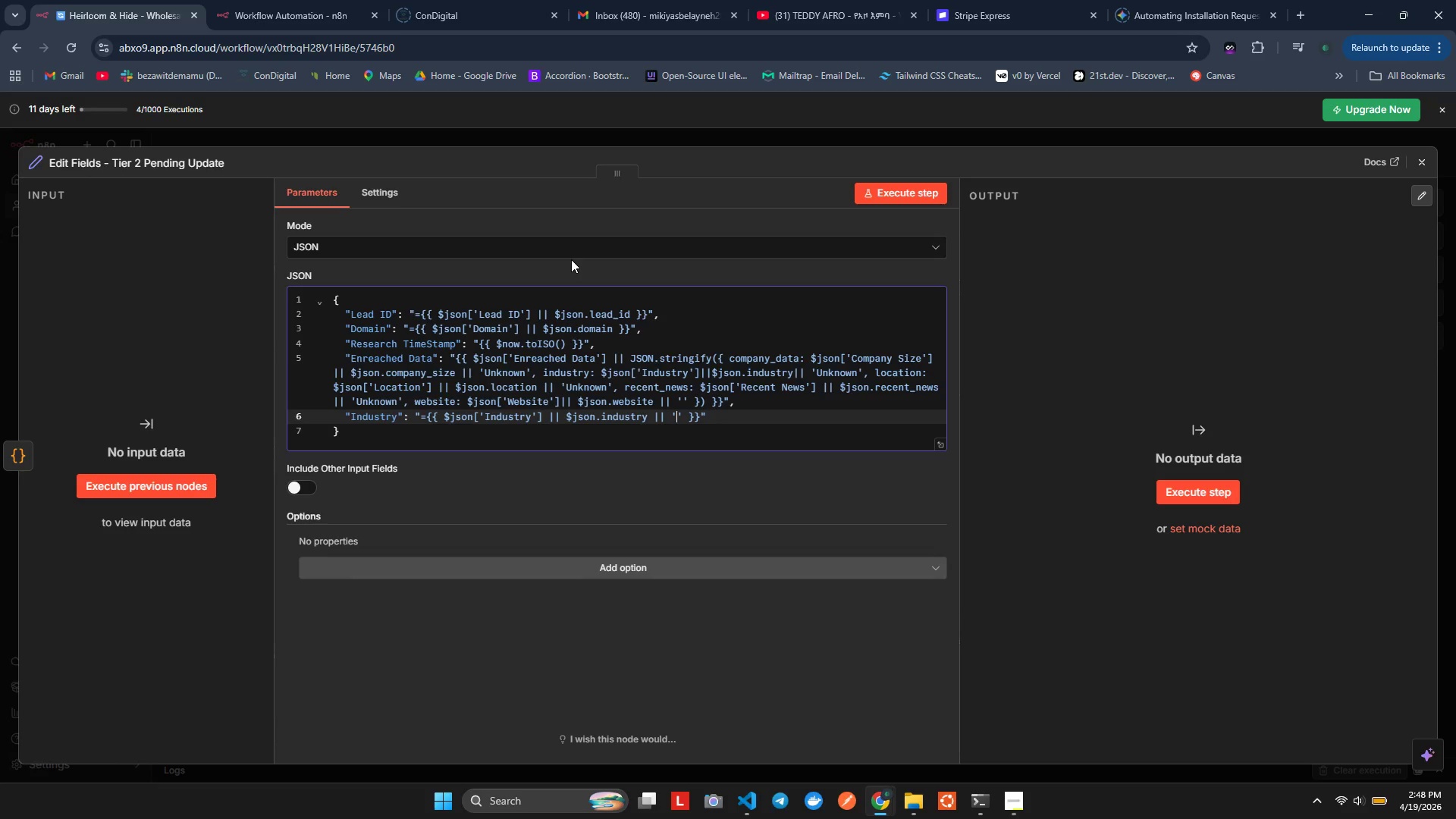 
type(Unkn)
key(Backspace)
type(wn)
 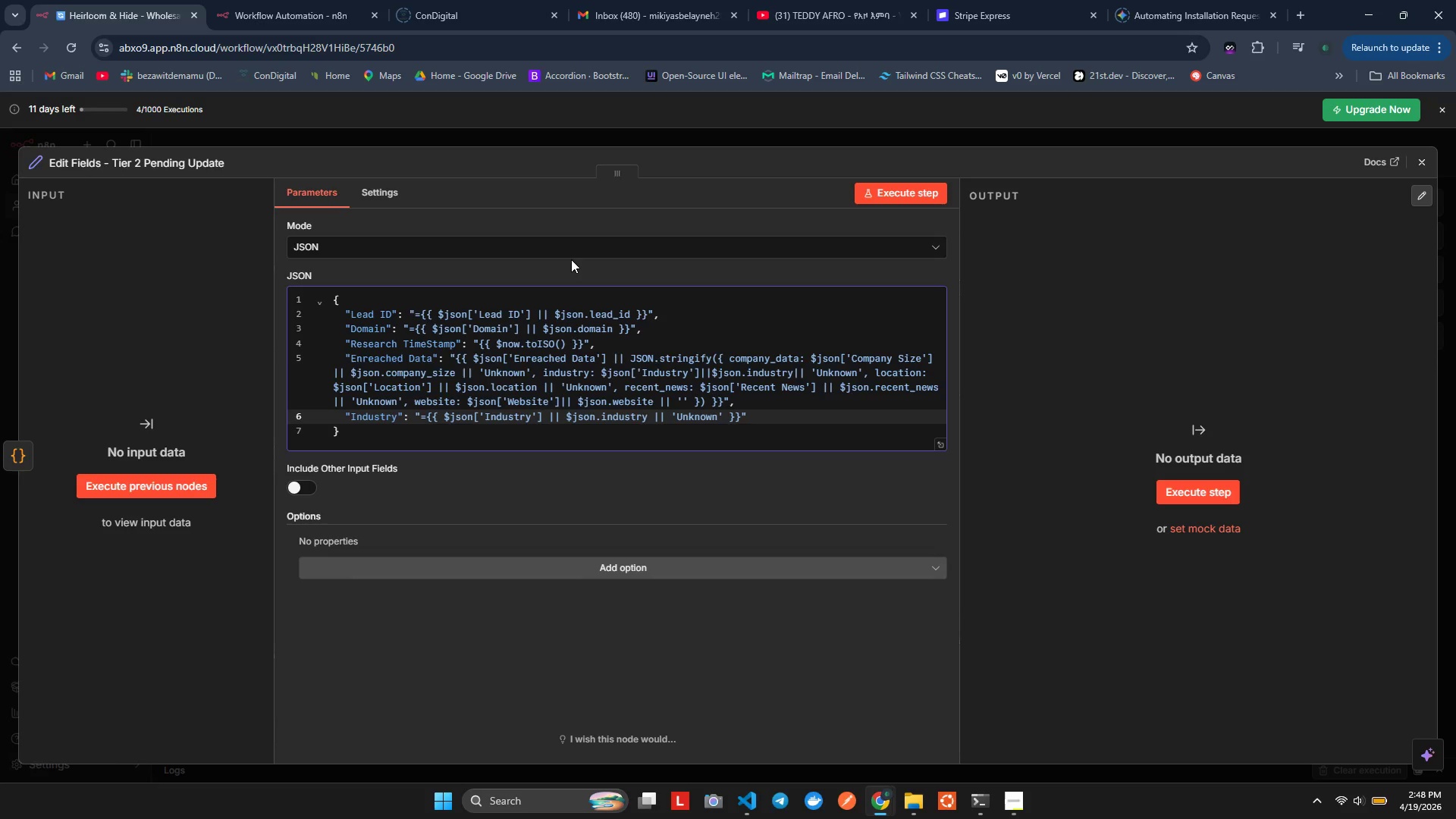 
hold_key(key=O, duration=0.34)
 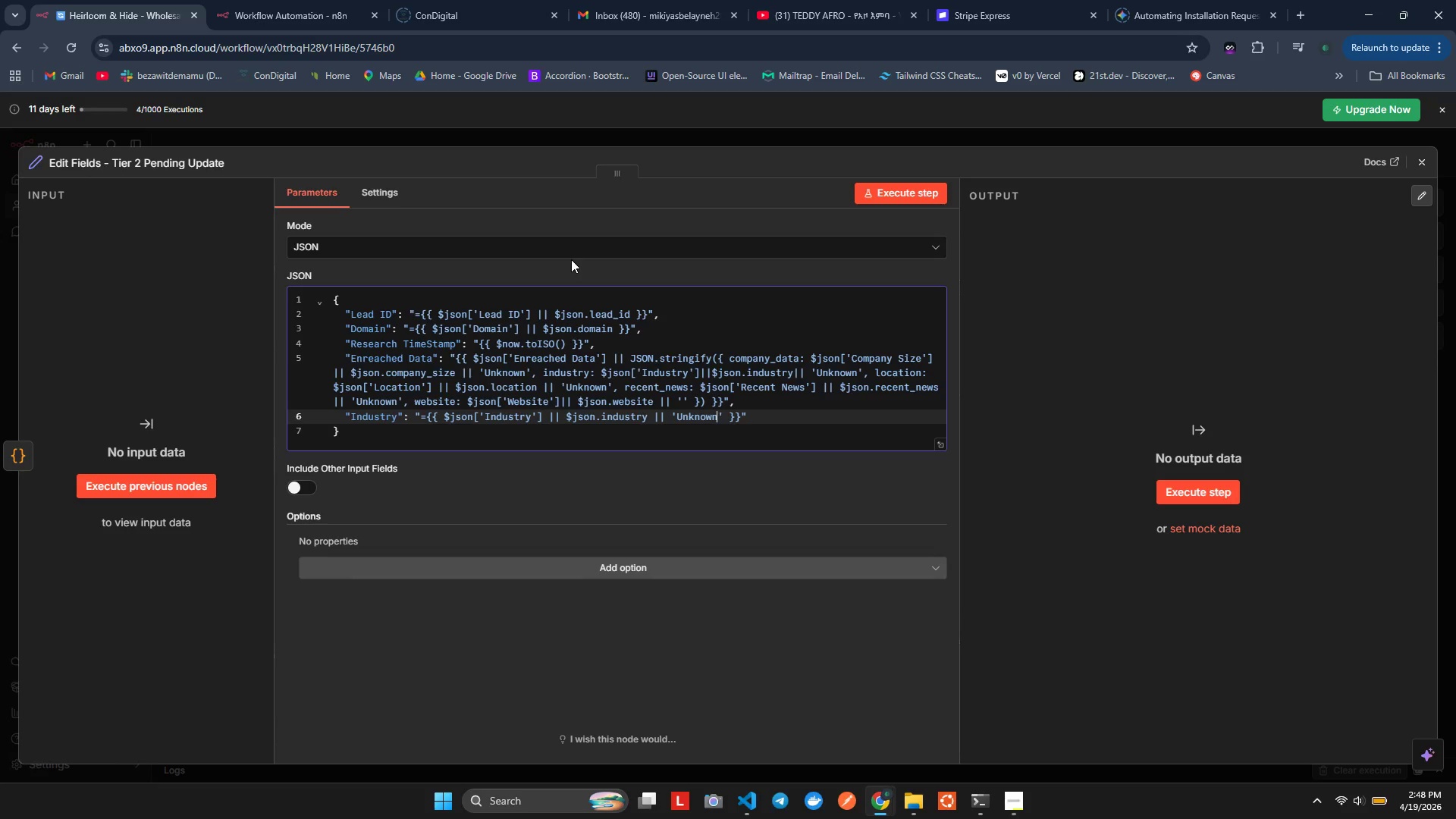 
key(ArrowRight)
 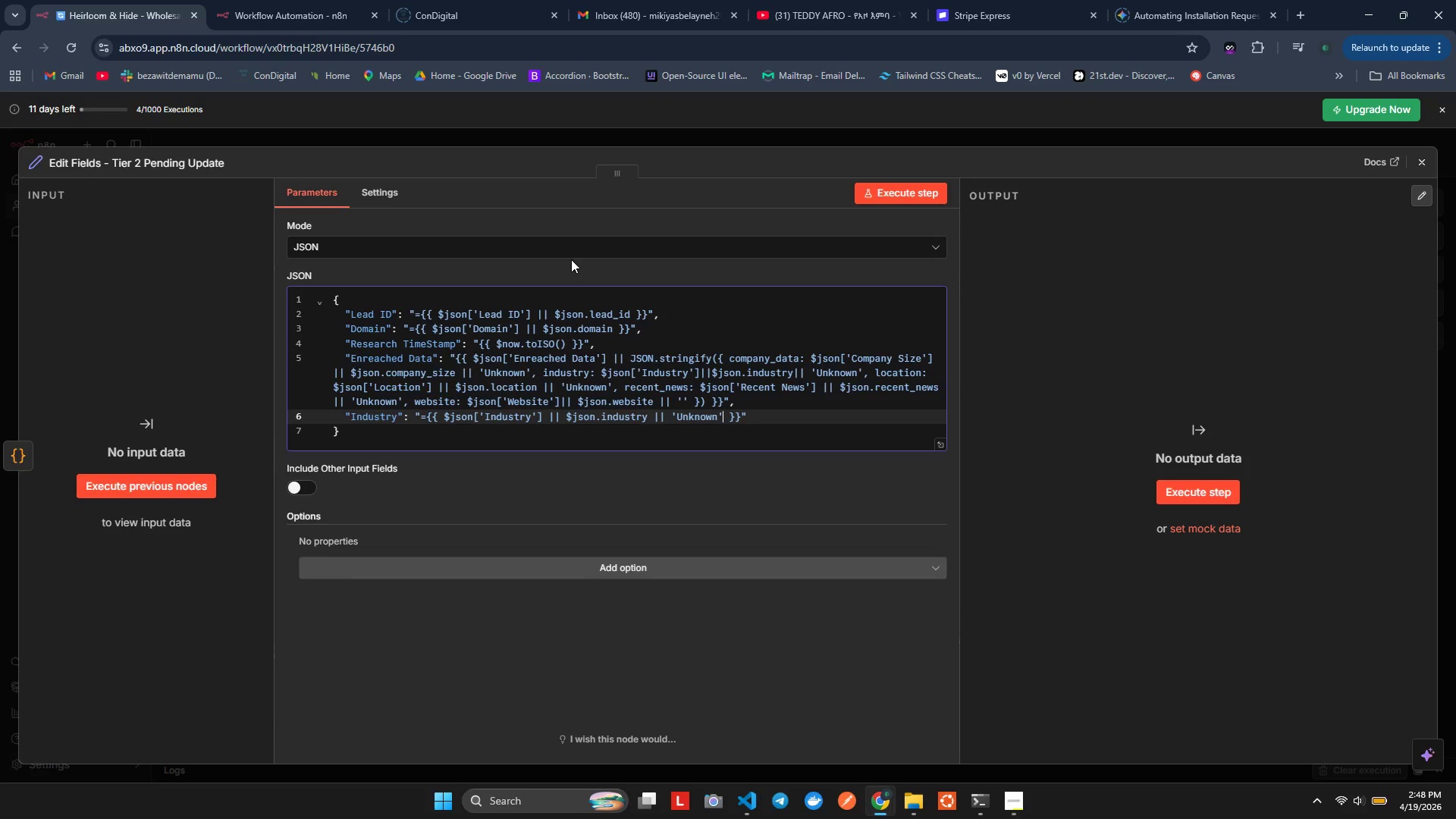 
key(ArrowLeft)
 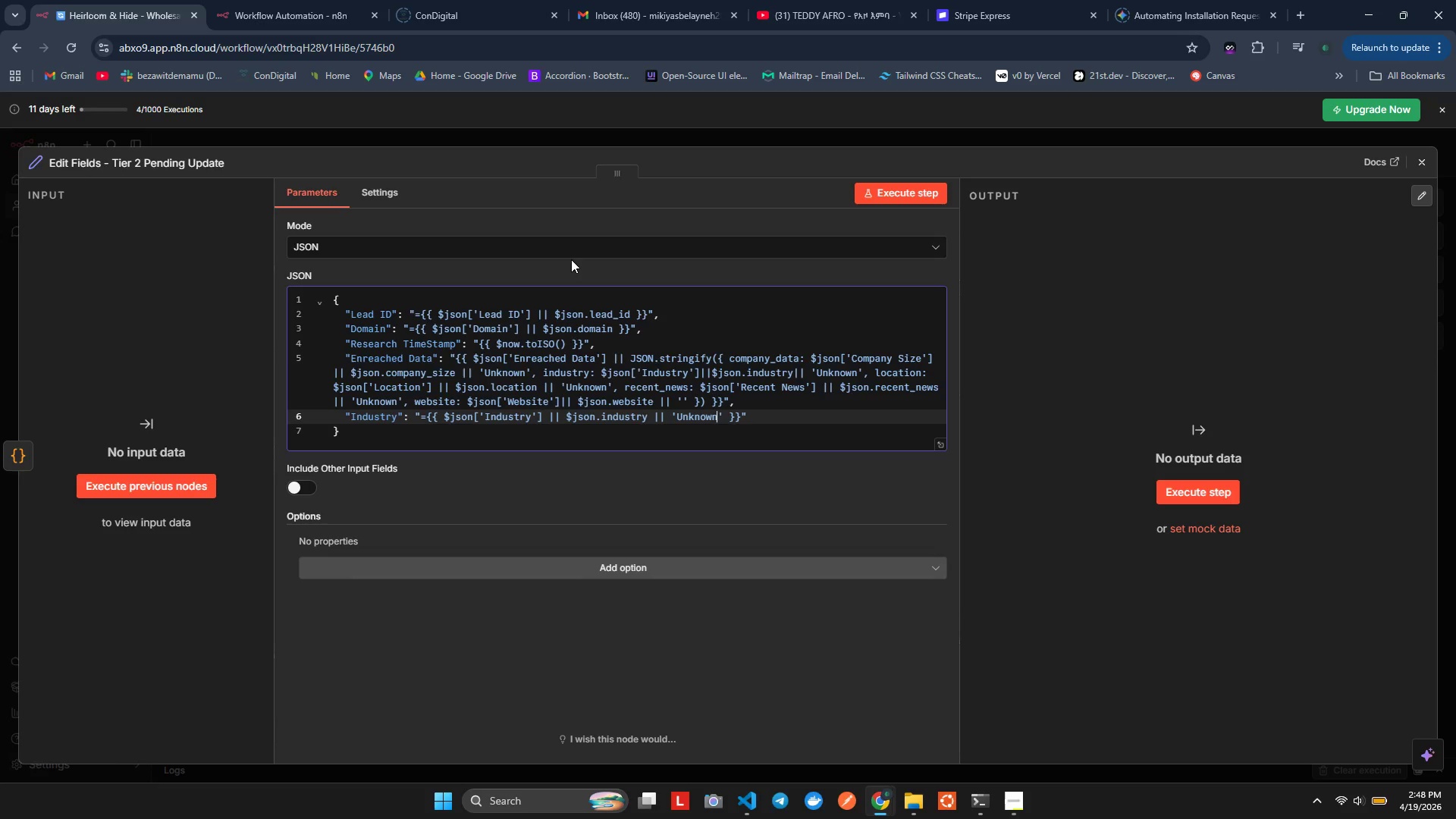 
key(ArrowLeft)
 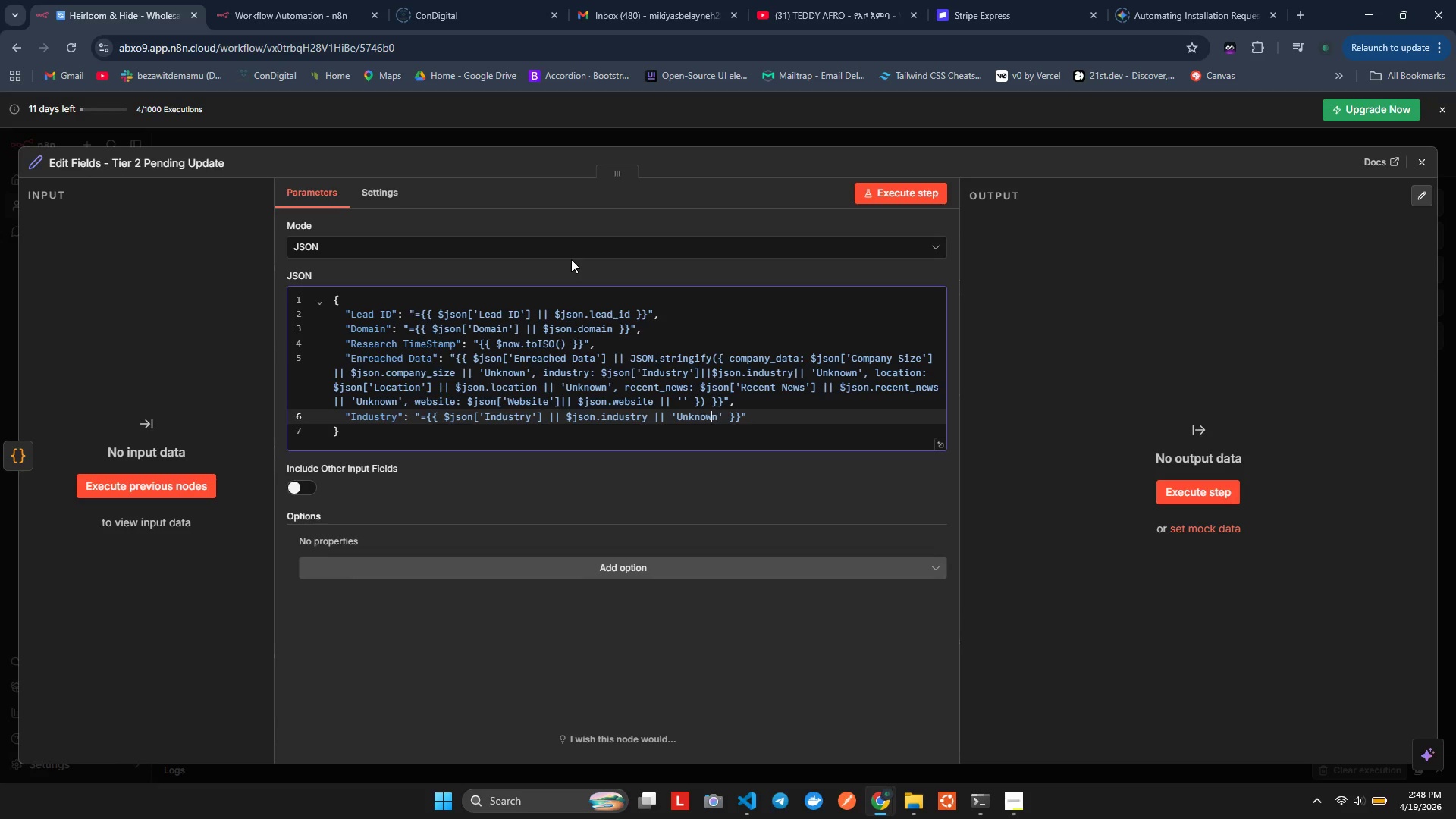 
key(ArrowRight)
 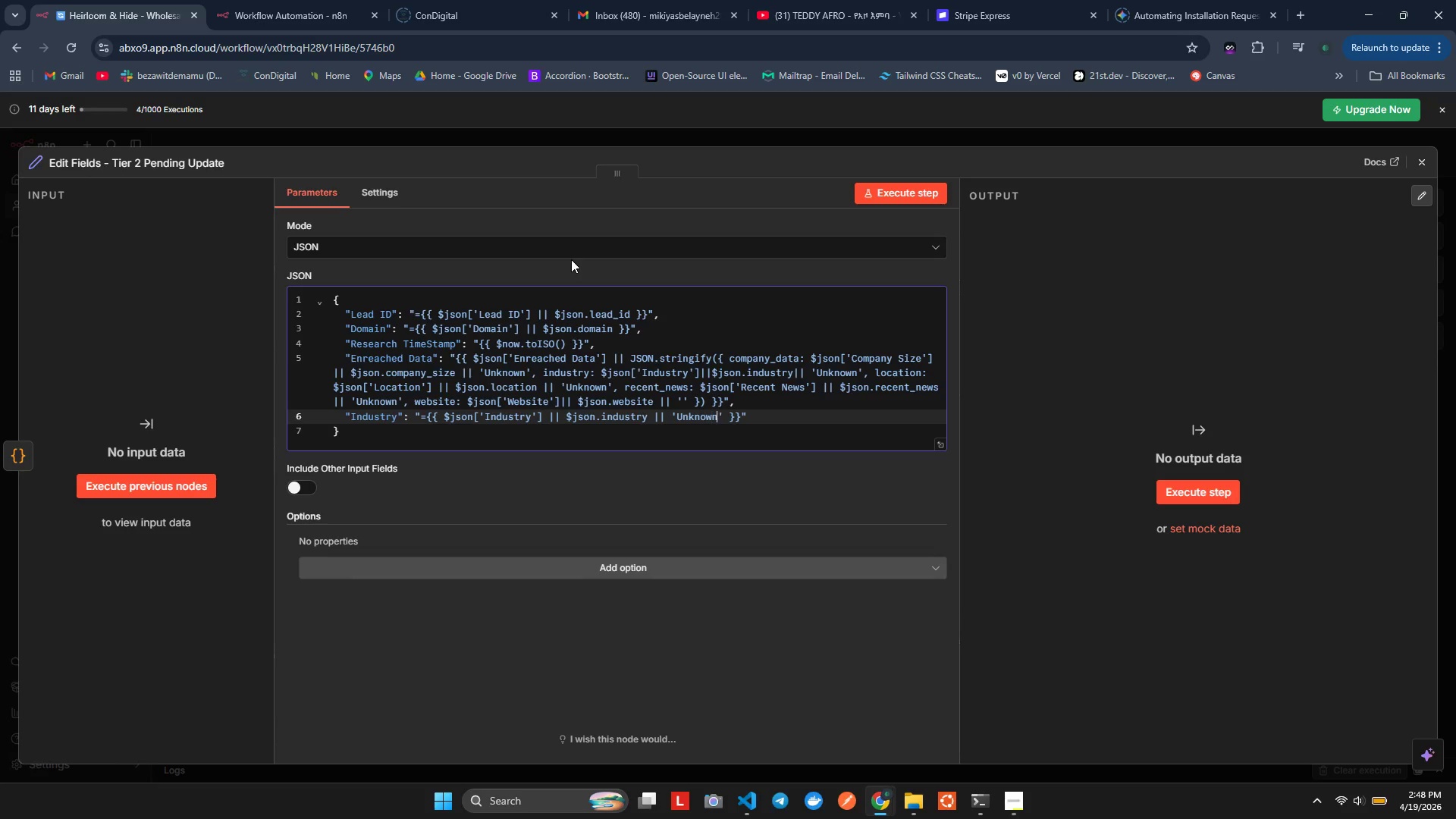 
key(ArrowRight)
 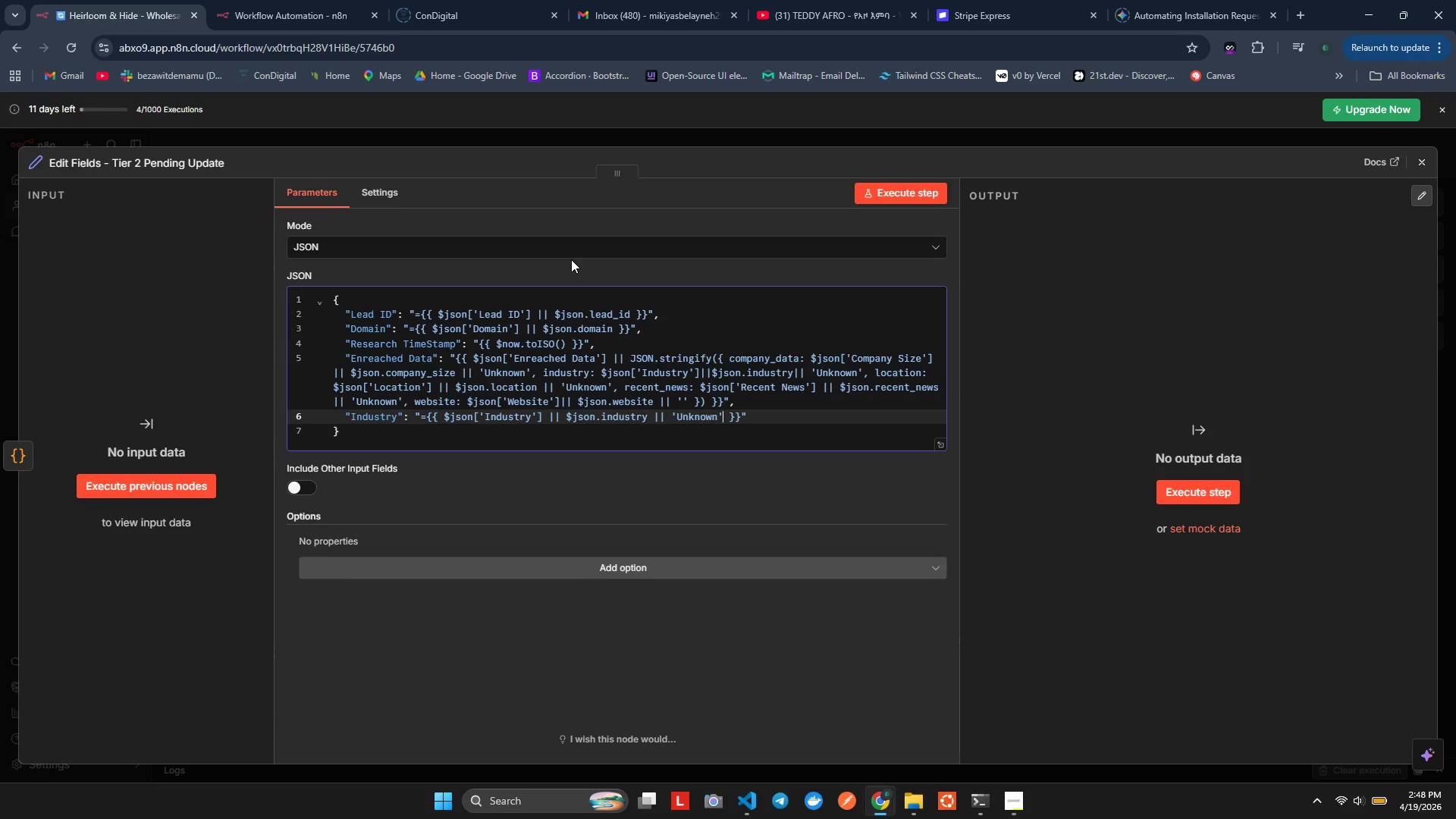 
key(ArrowRight)
 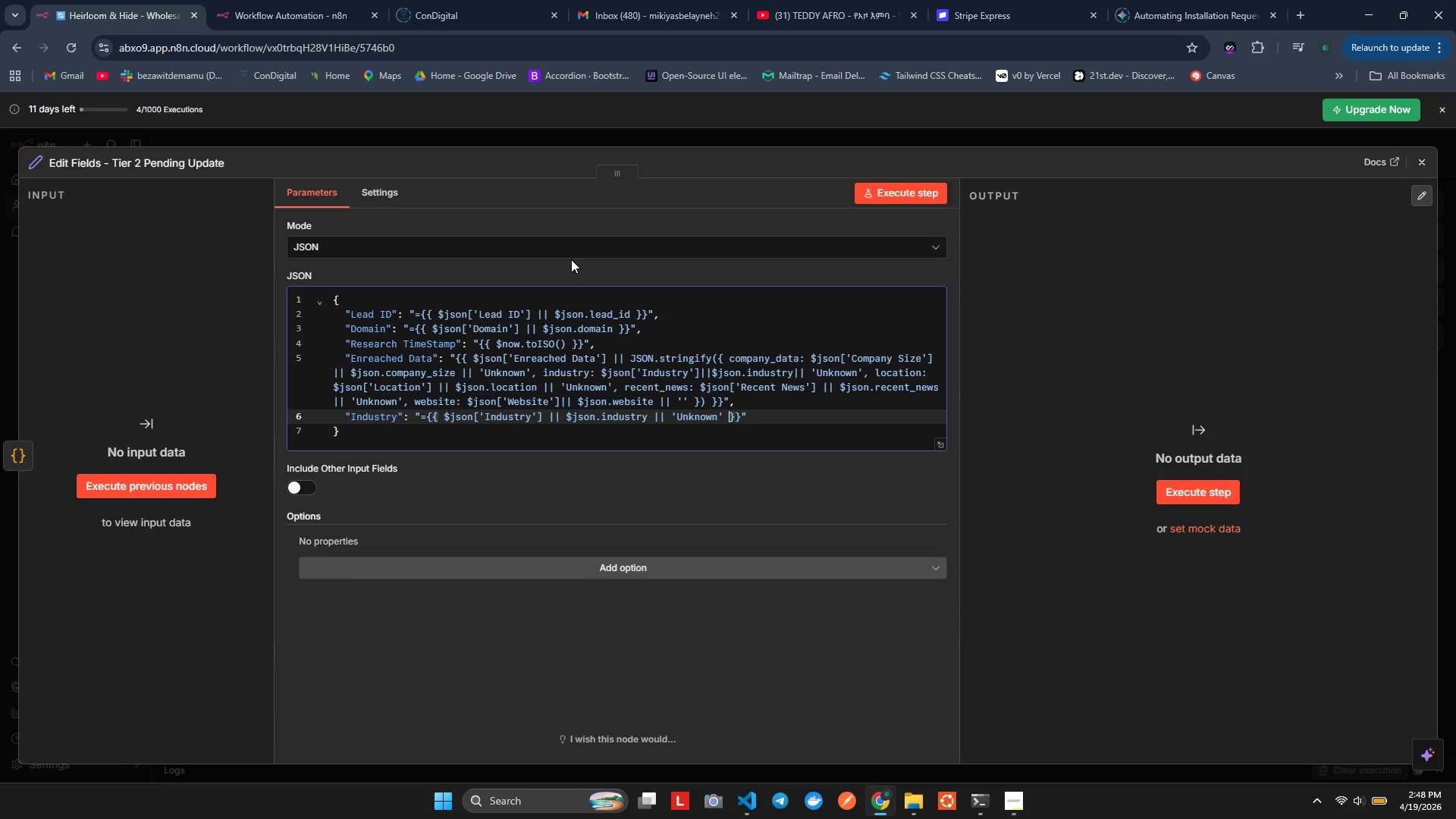 
key(ArrowRight)
 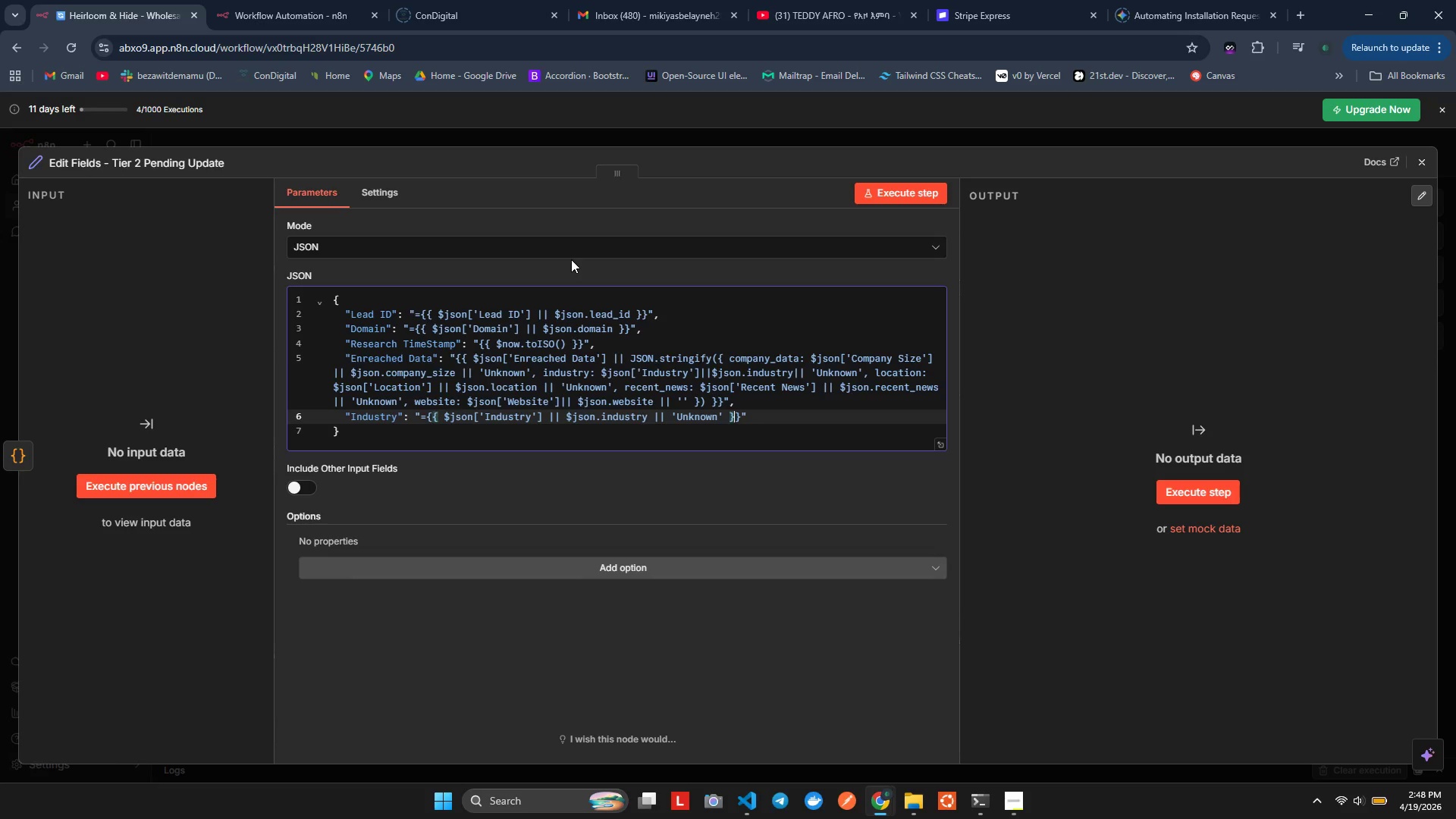 
key(ArrowRight)
 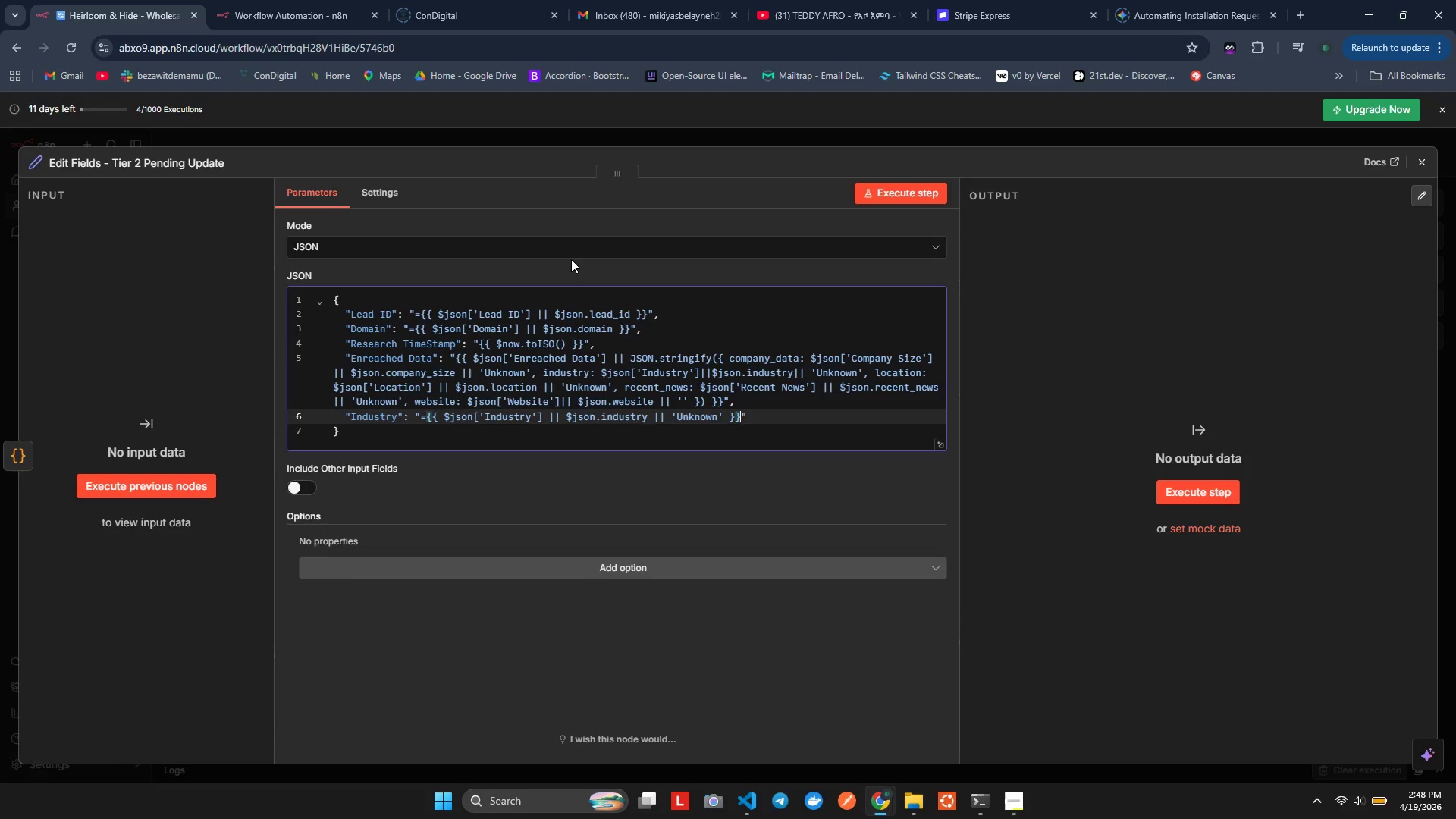 
key(ArrowRight)
 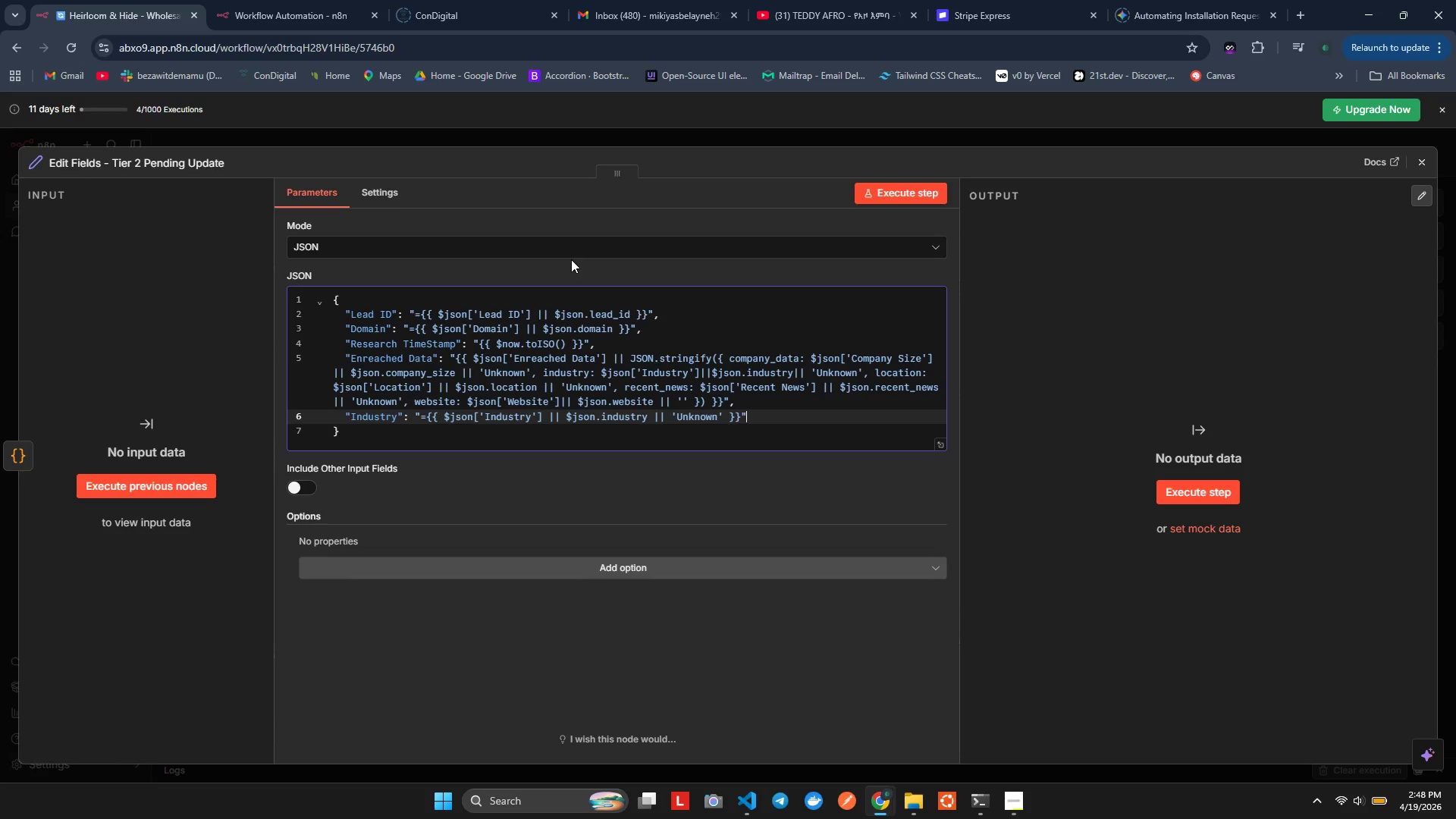 
key(Comma)
 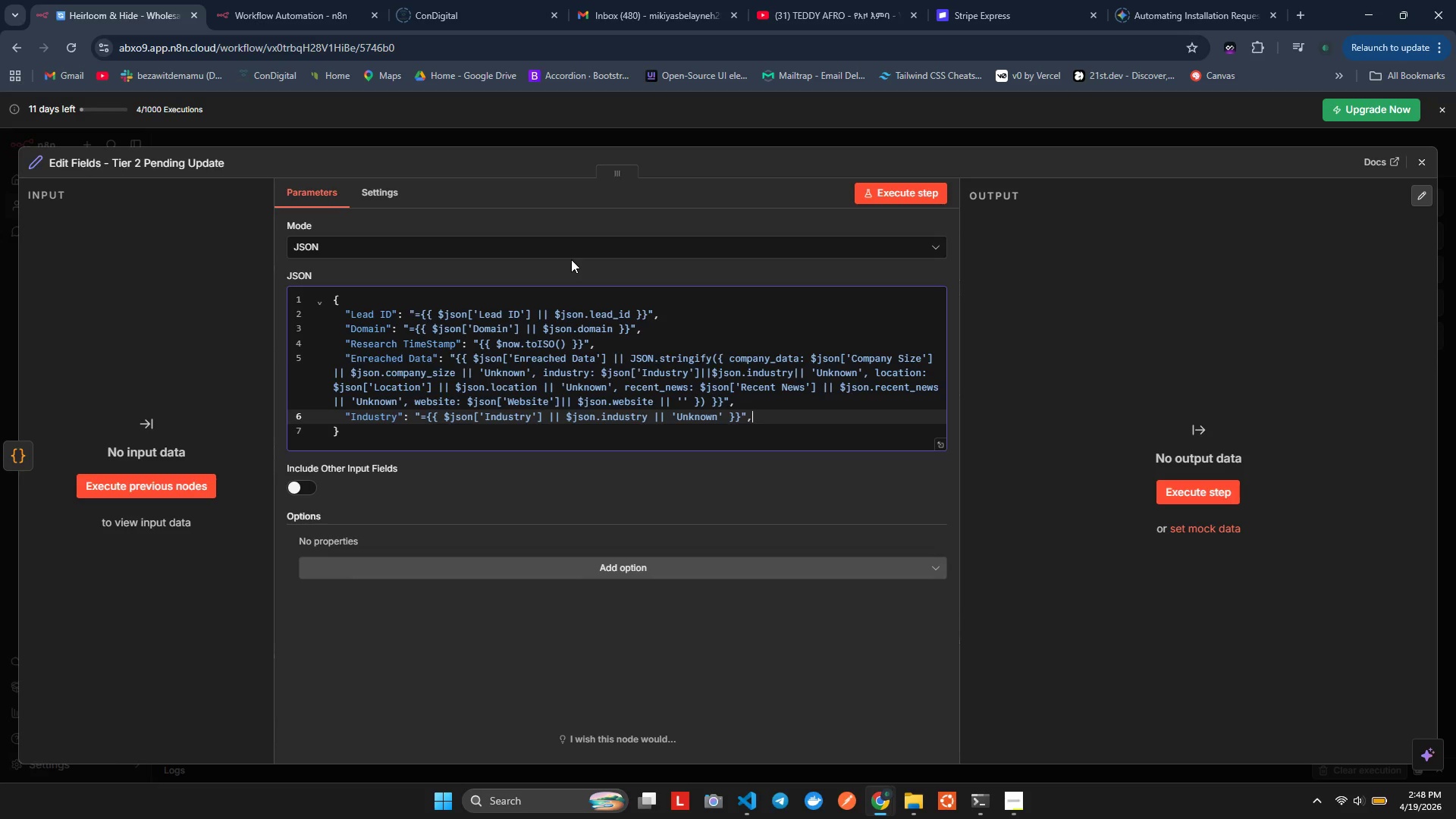 
key(Enter)
 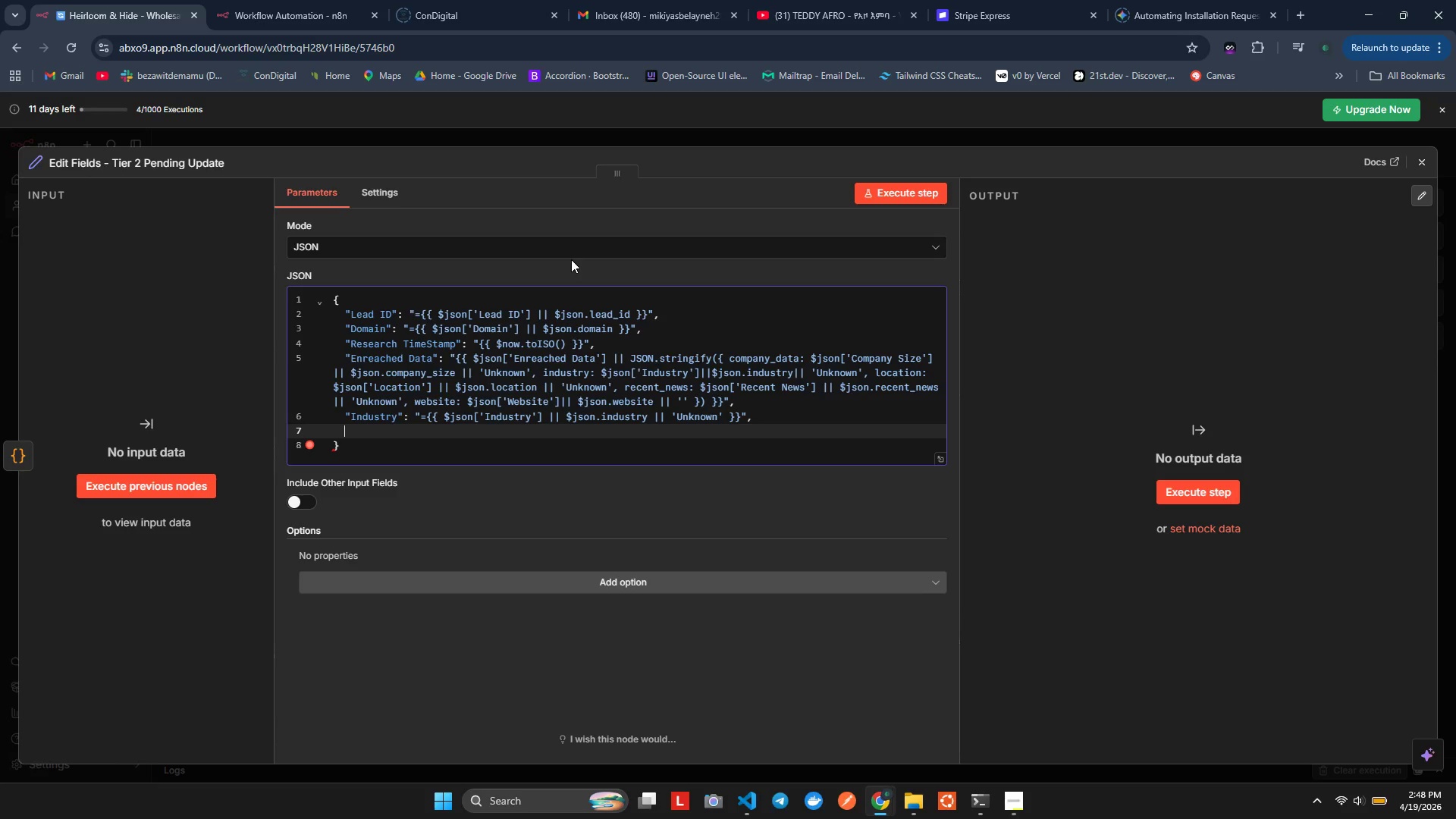 
wait(6.06)
 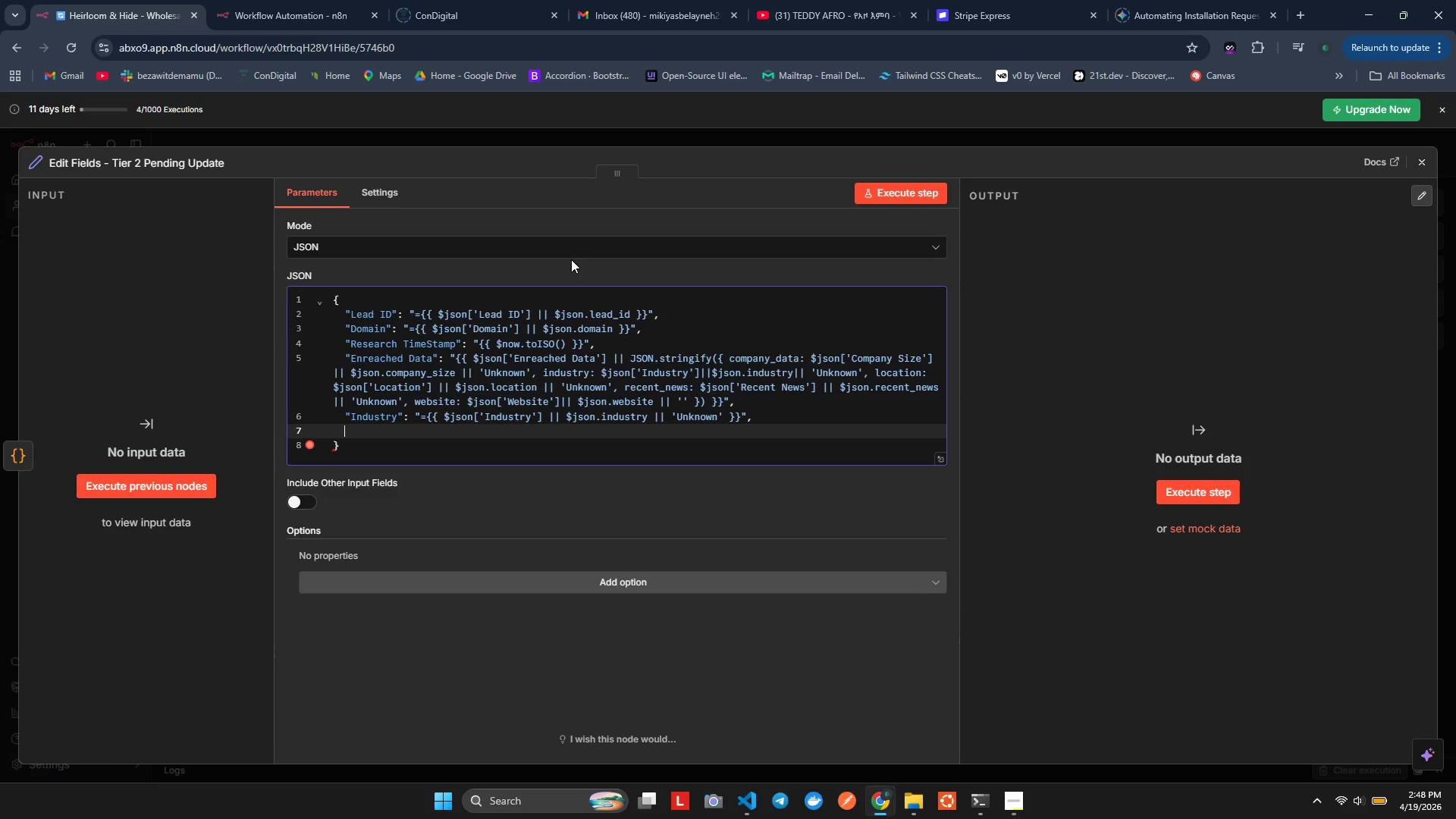 
key(Shift+Quote)
 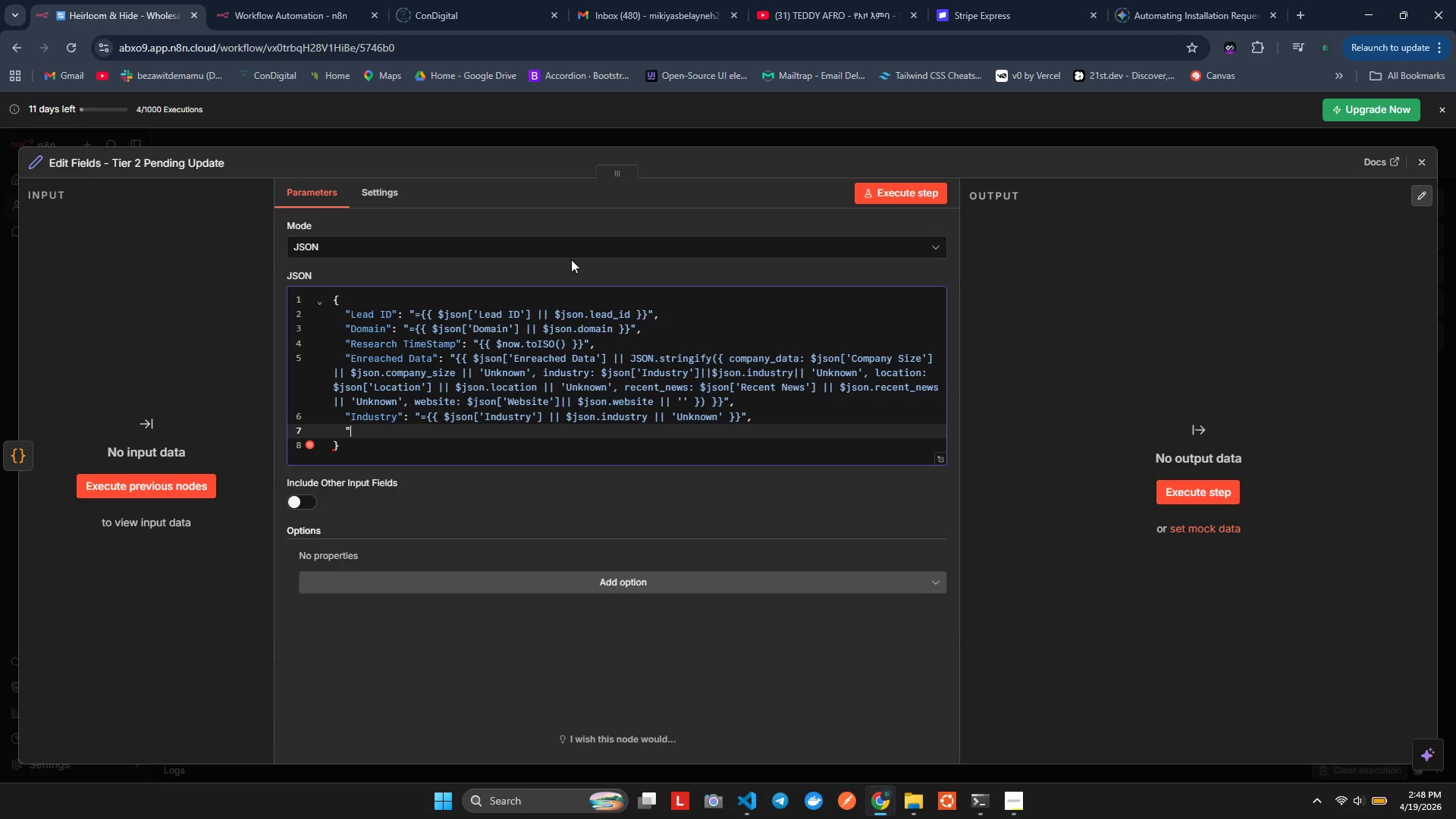 
key(Shift+Quote)
 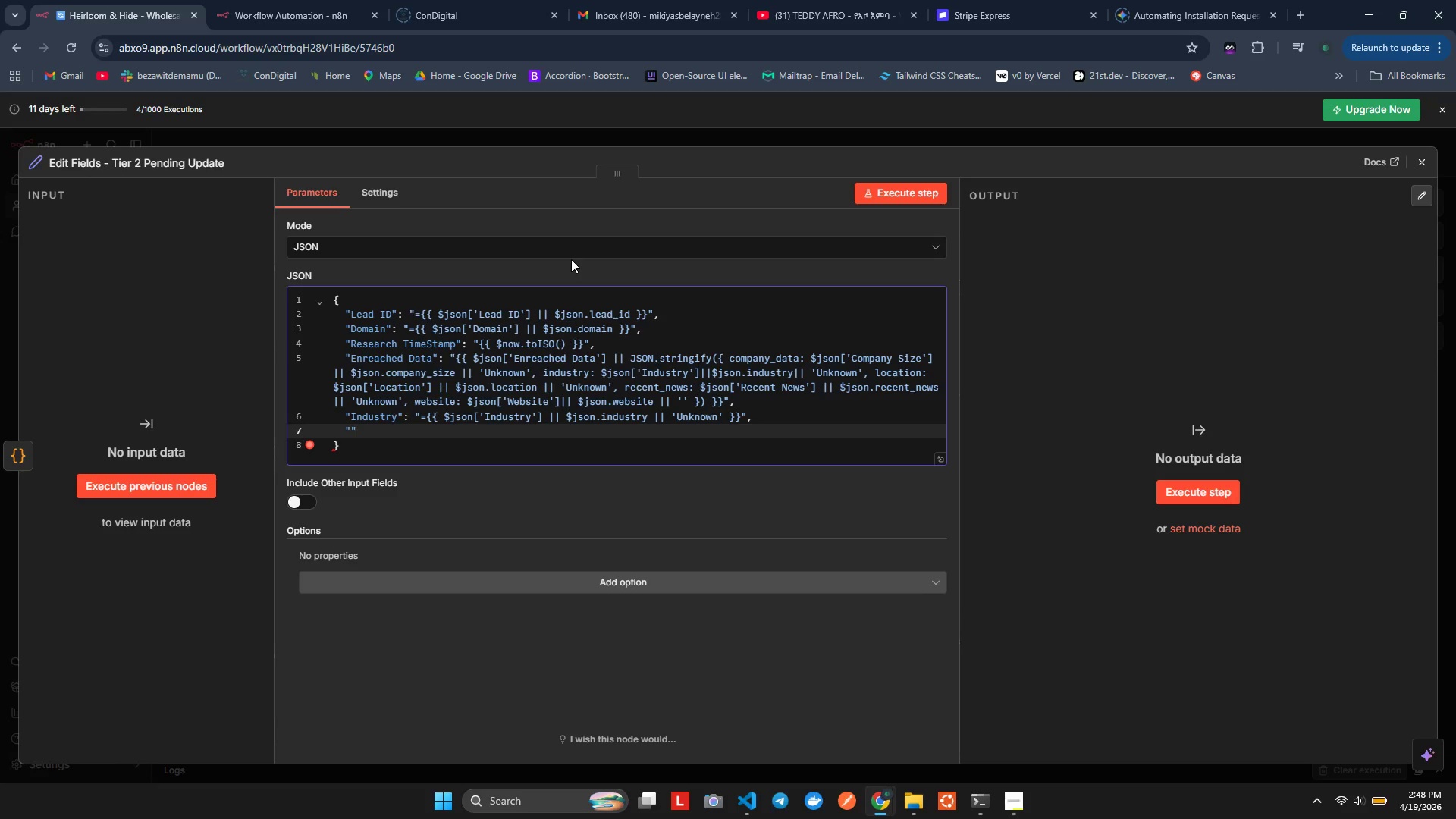 
key(ArrowLeft)
 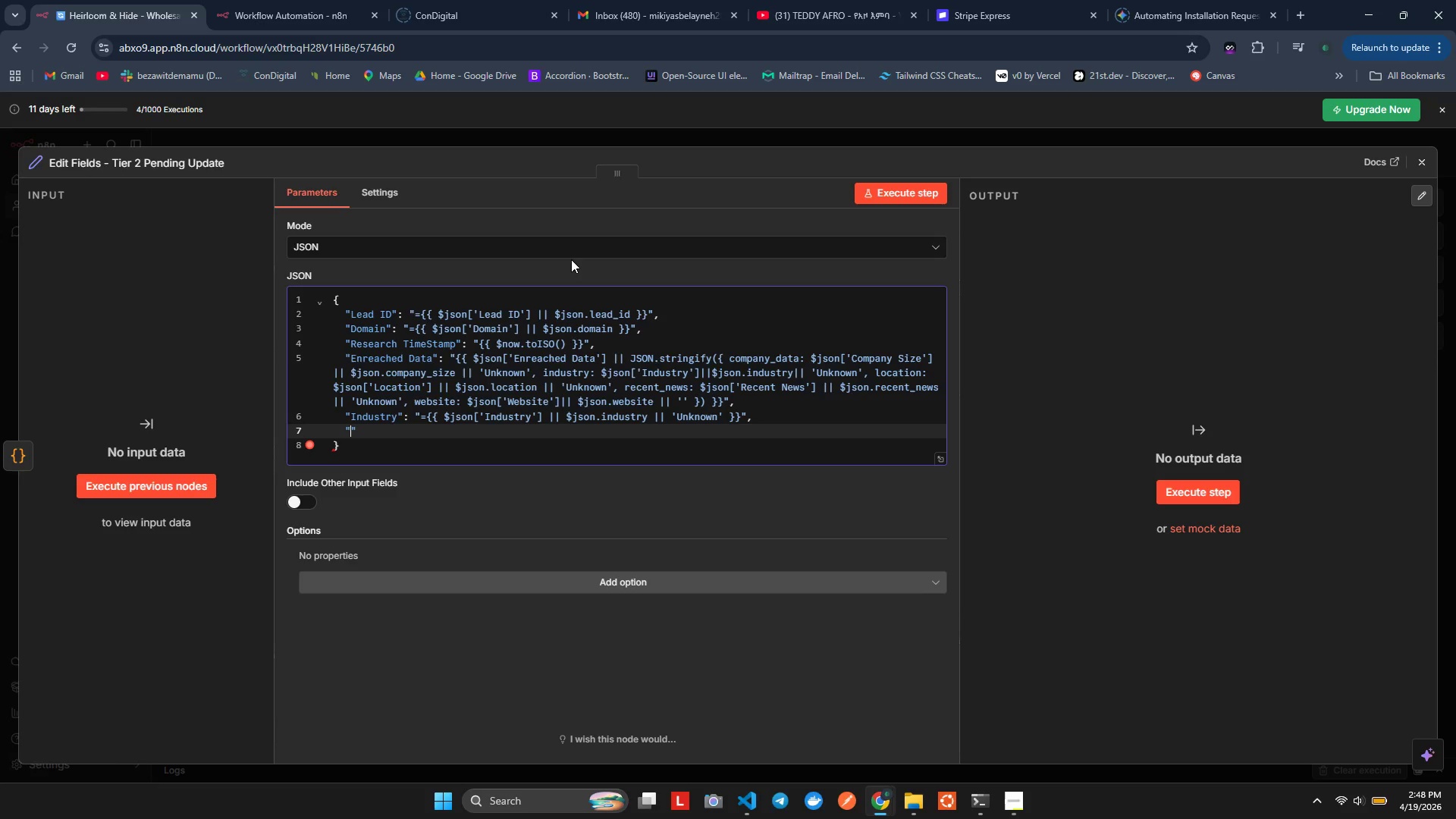 
type(Location)
 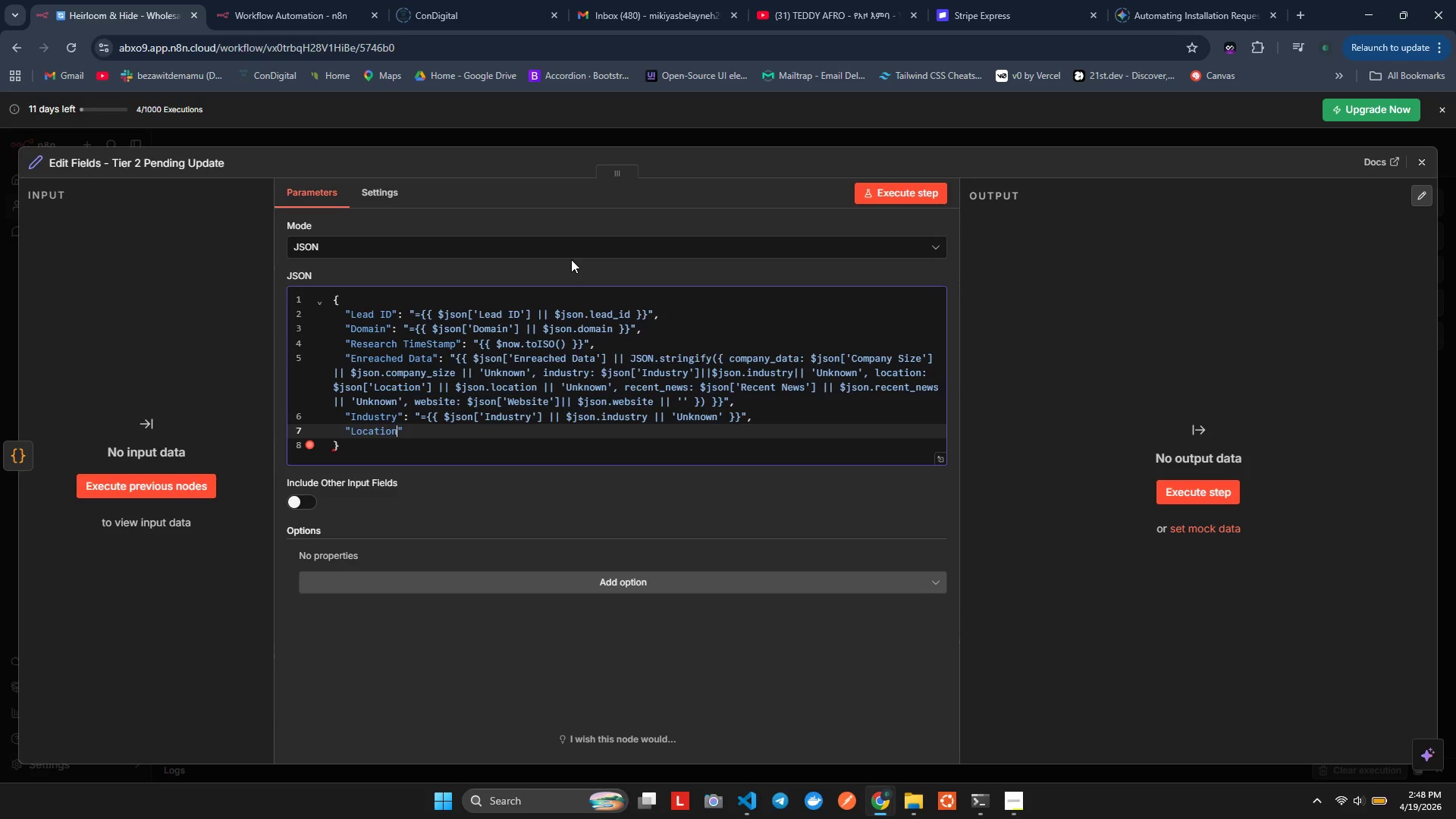 
key(ArrowRight)
 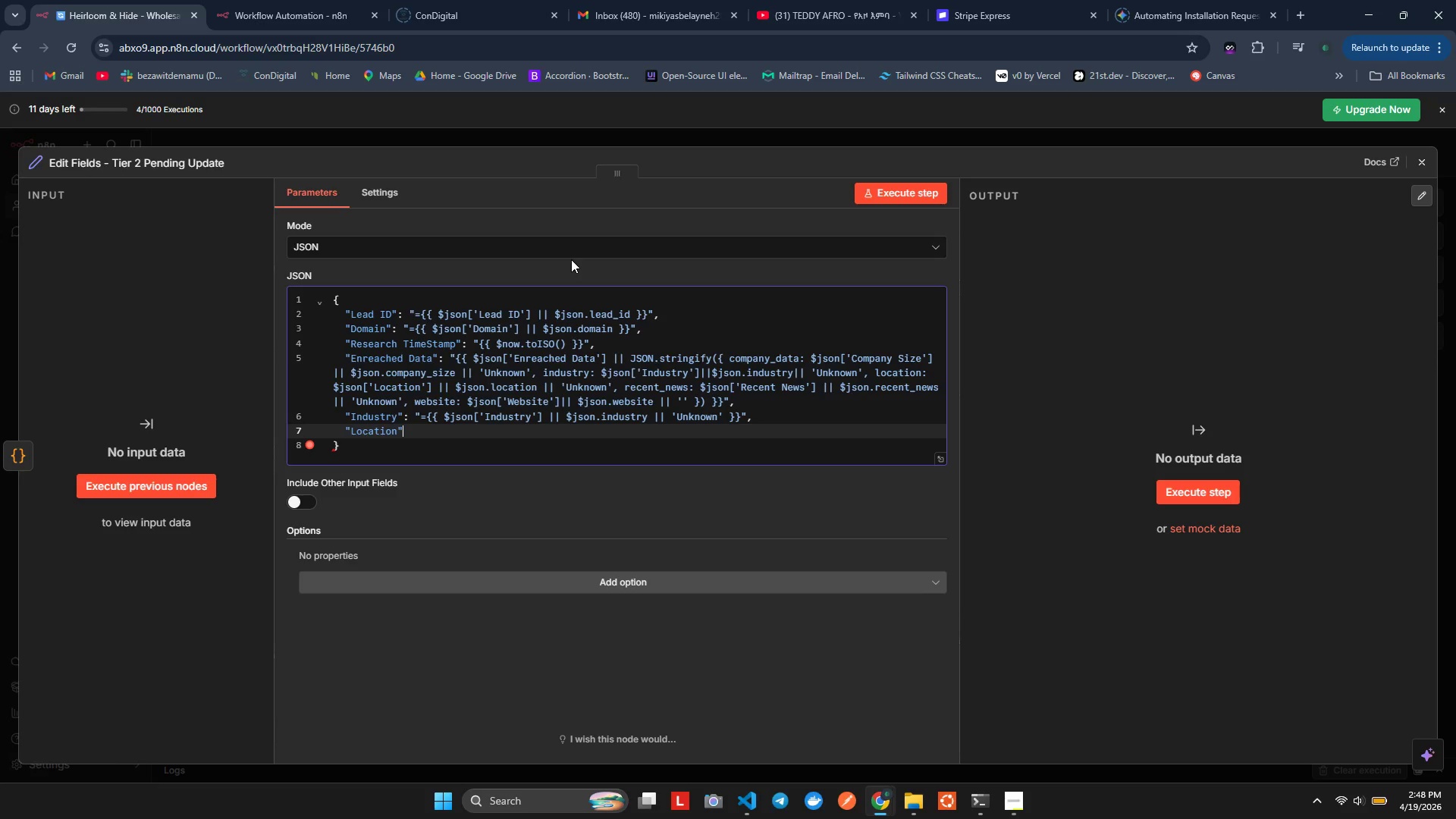 
key(Shift+Semicolon)
 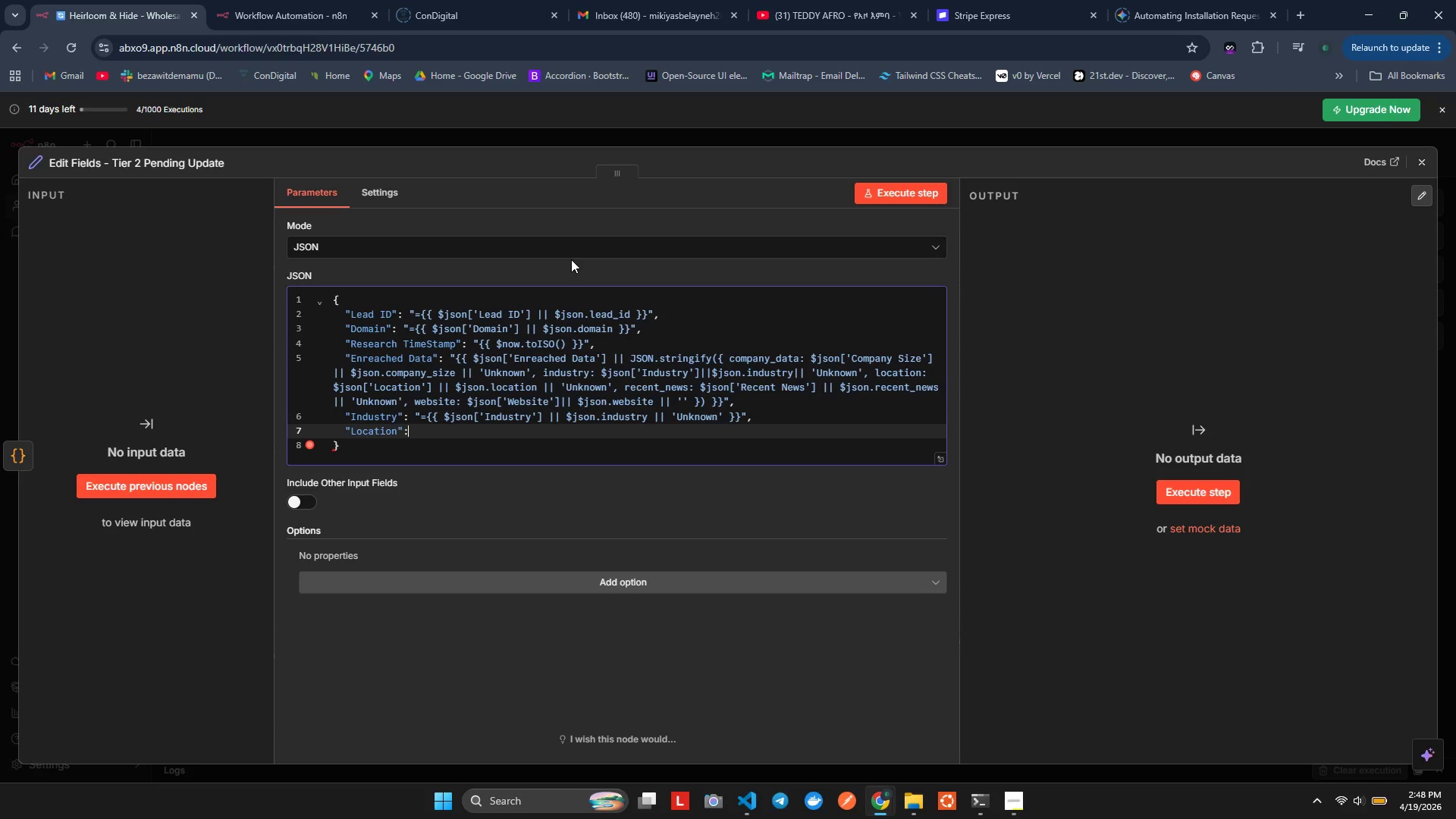 
key(Space)
 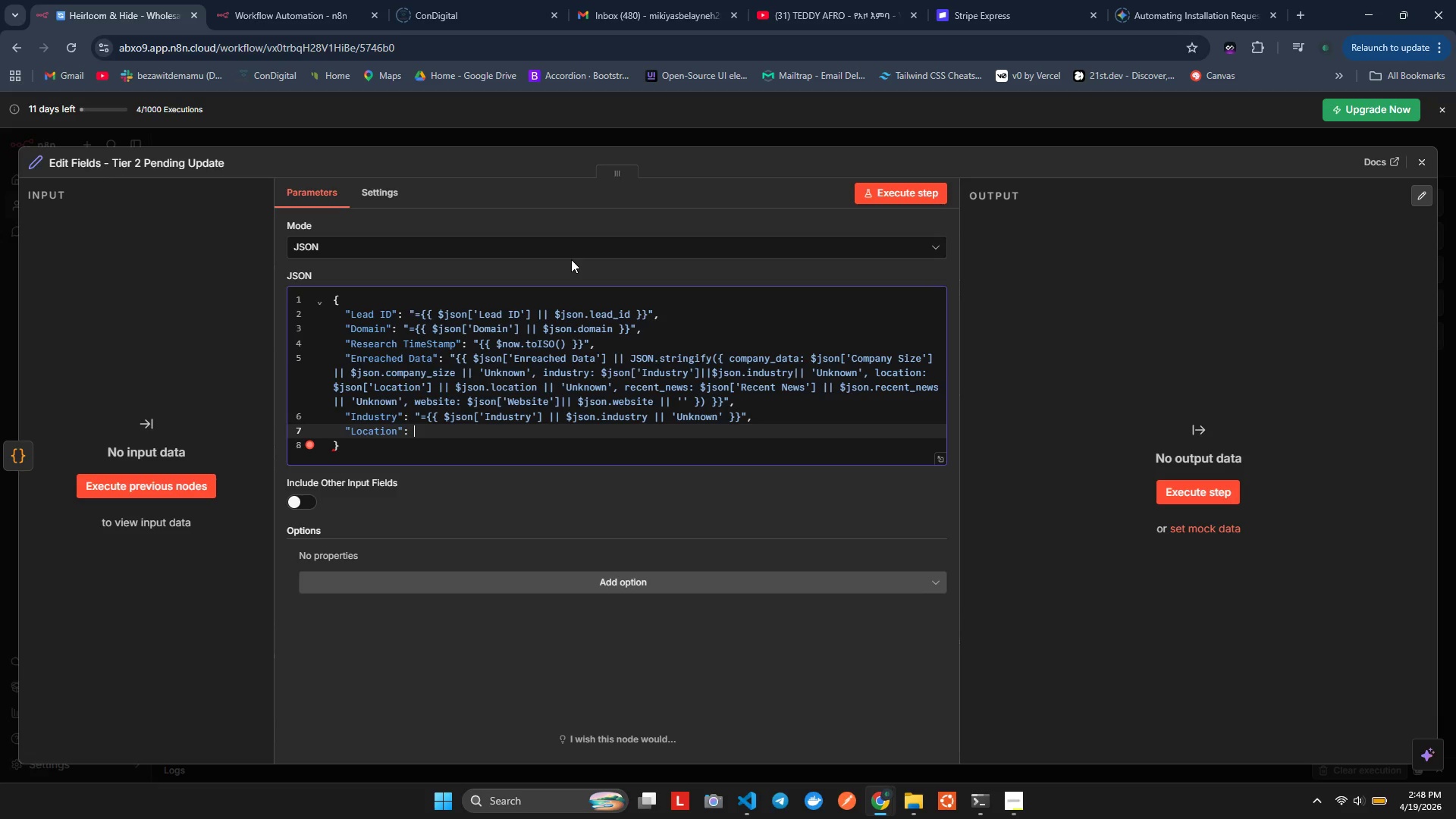 
key(Shift+Quote)
 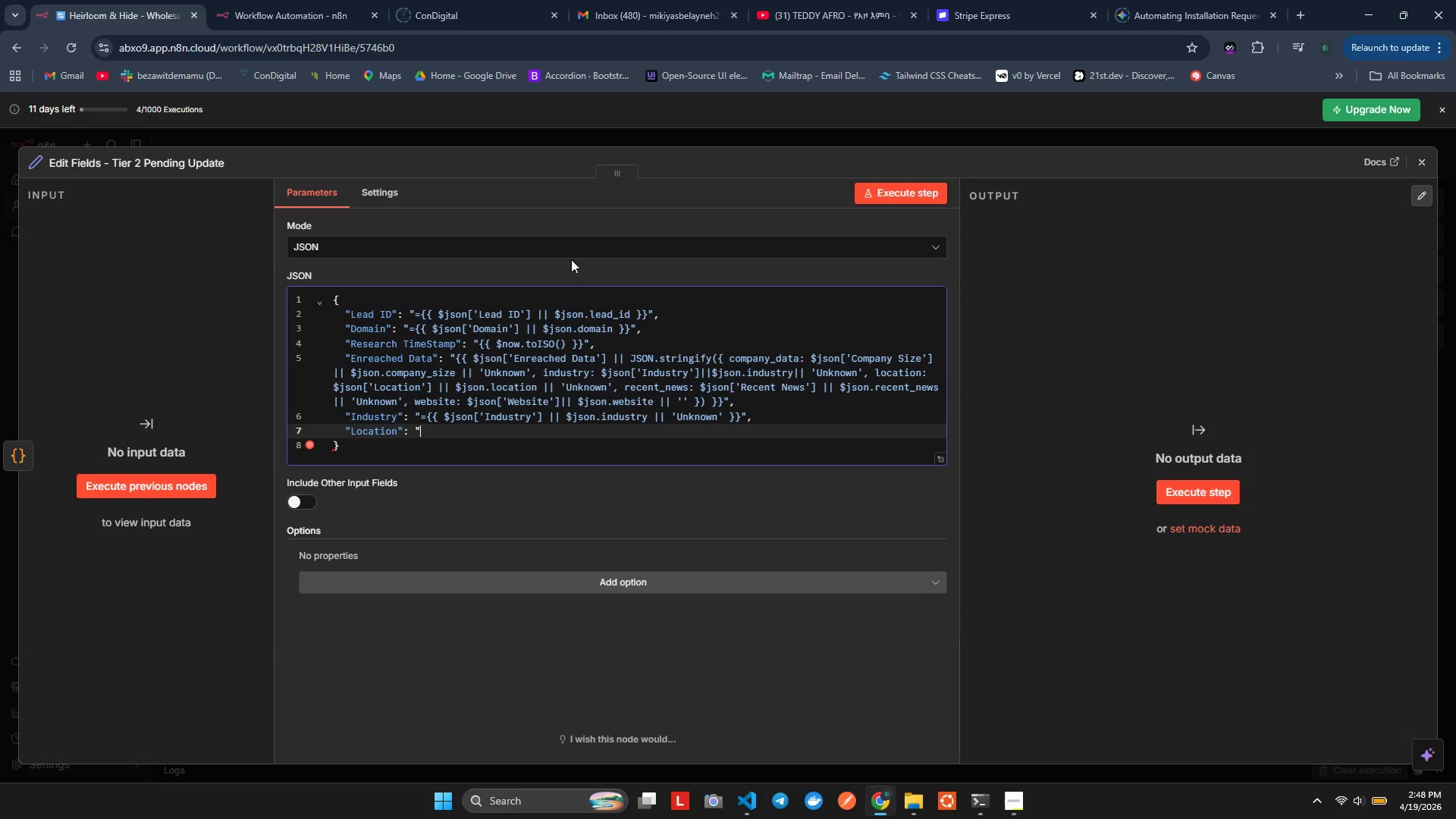 
key(Shift+Quote)
 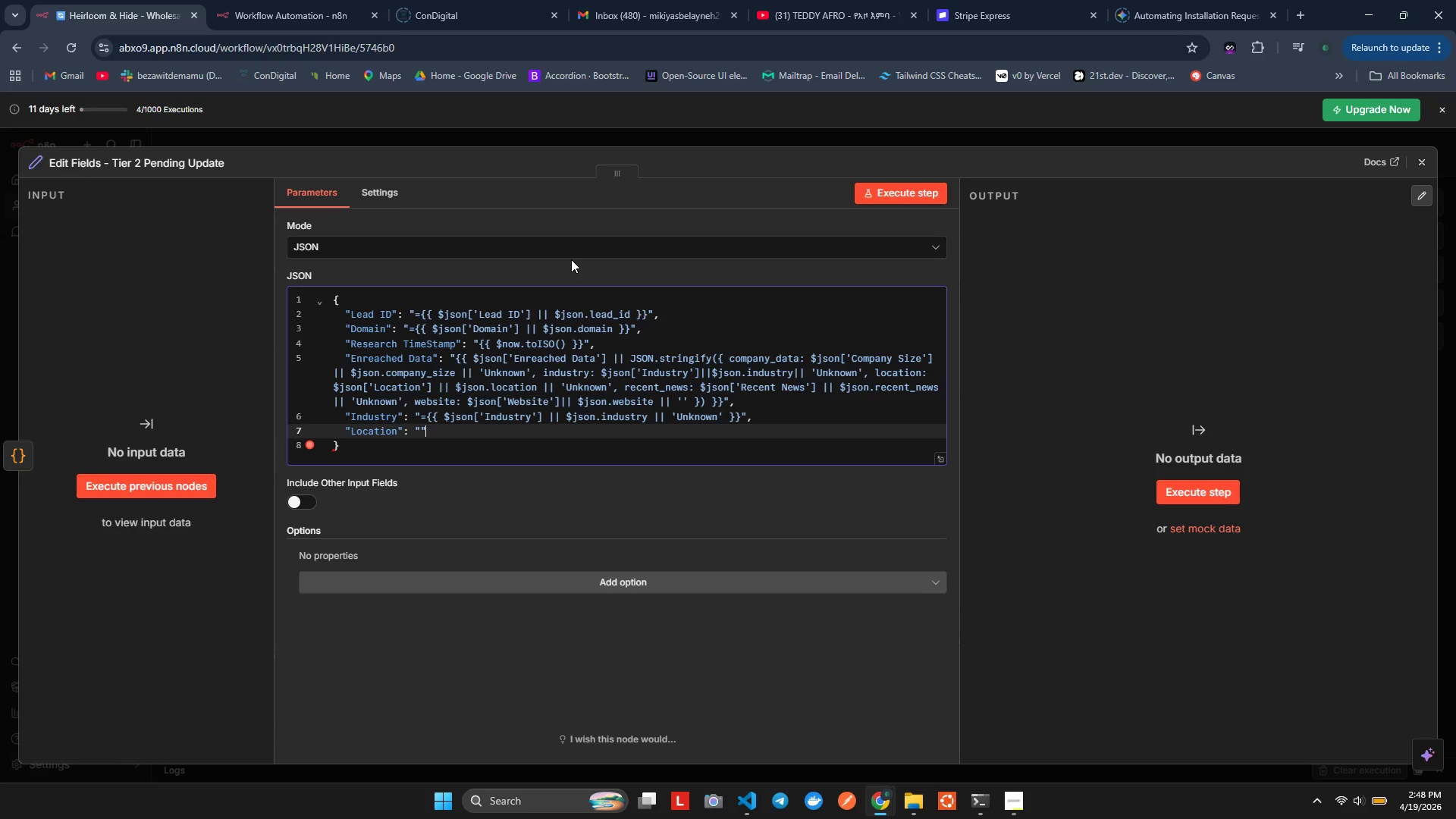 
key(ArrowLeft)
 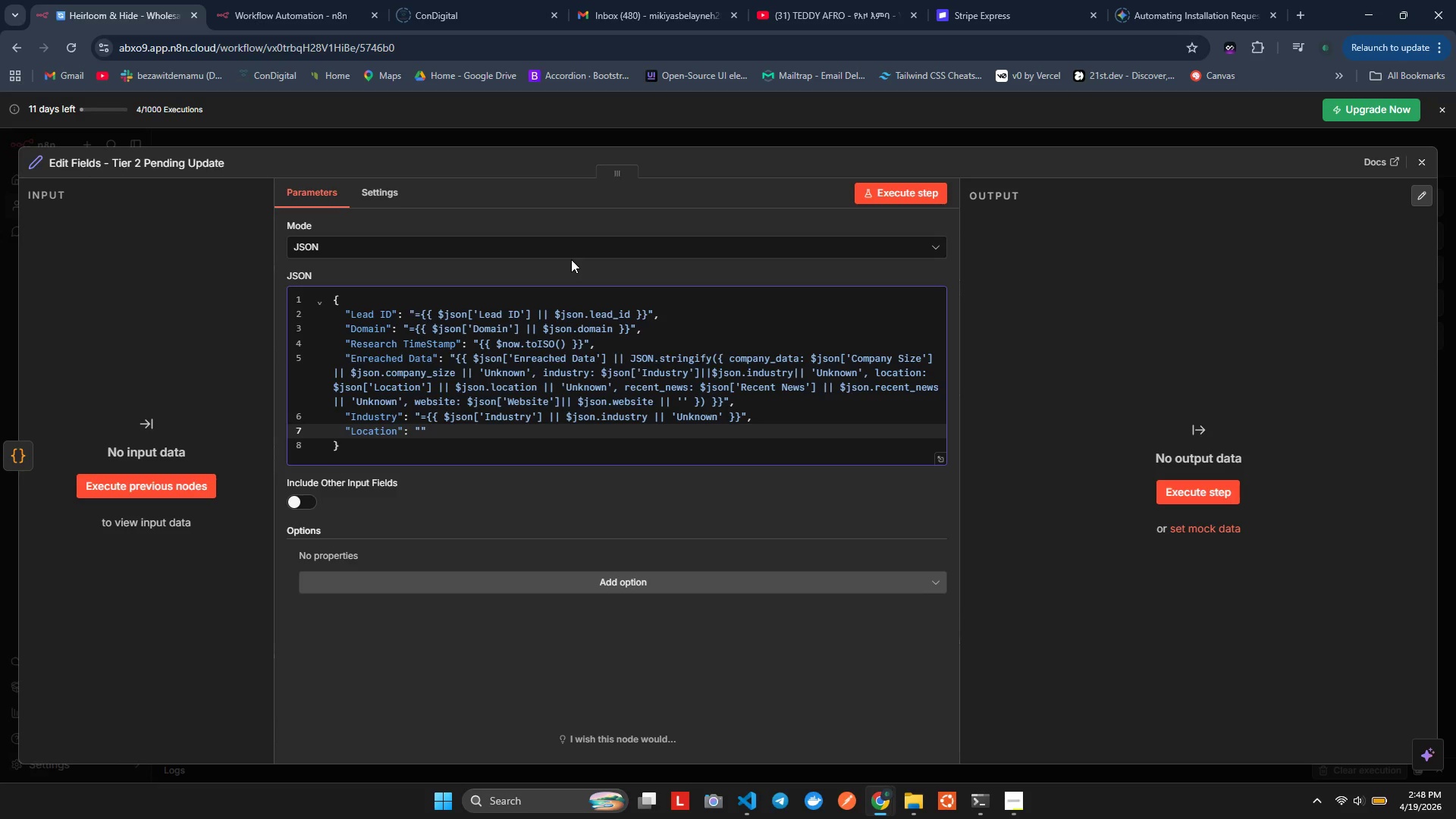 
key(Equal)
 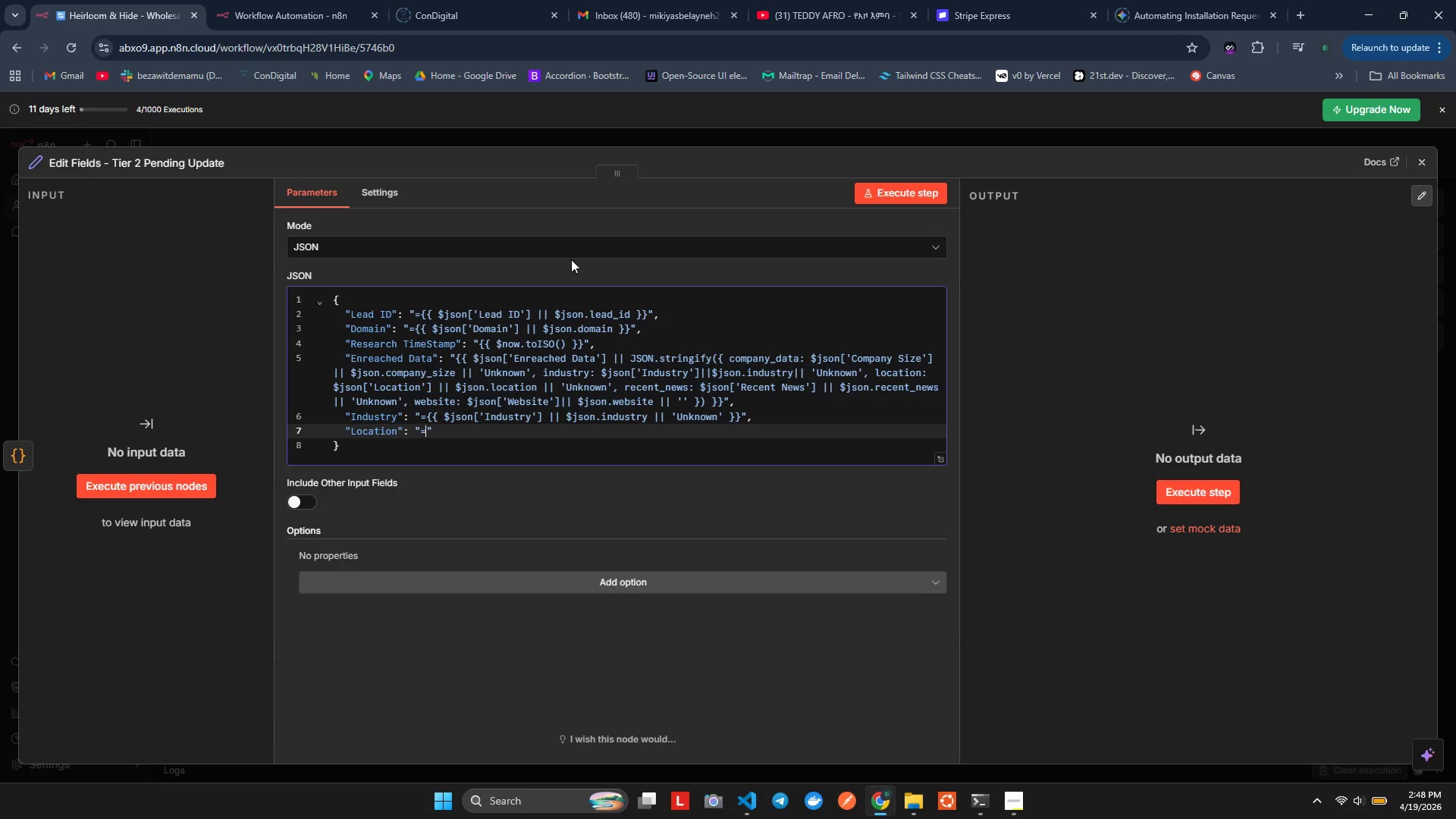 
key(Shift+BracketLeft)
 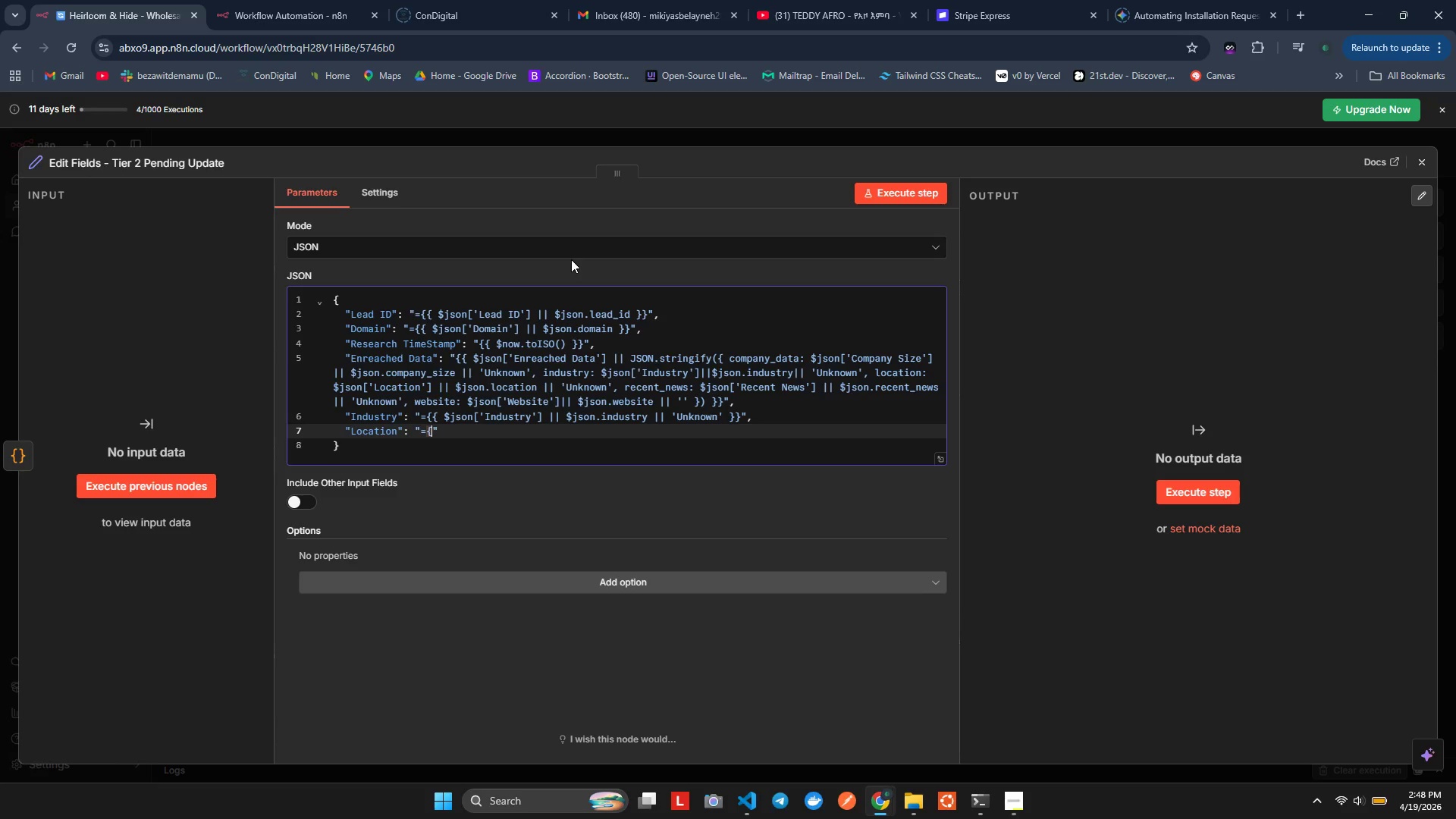 
key(Shift+BracketLeft)
 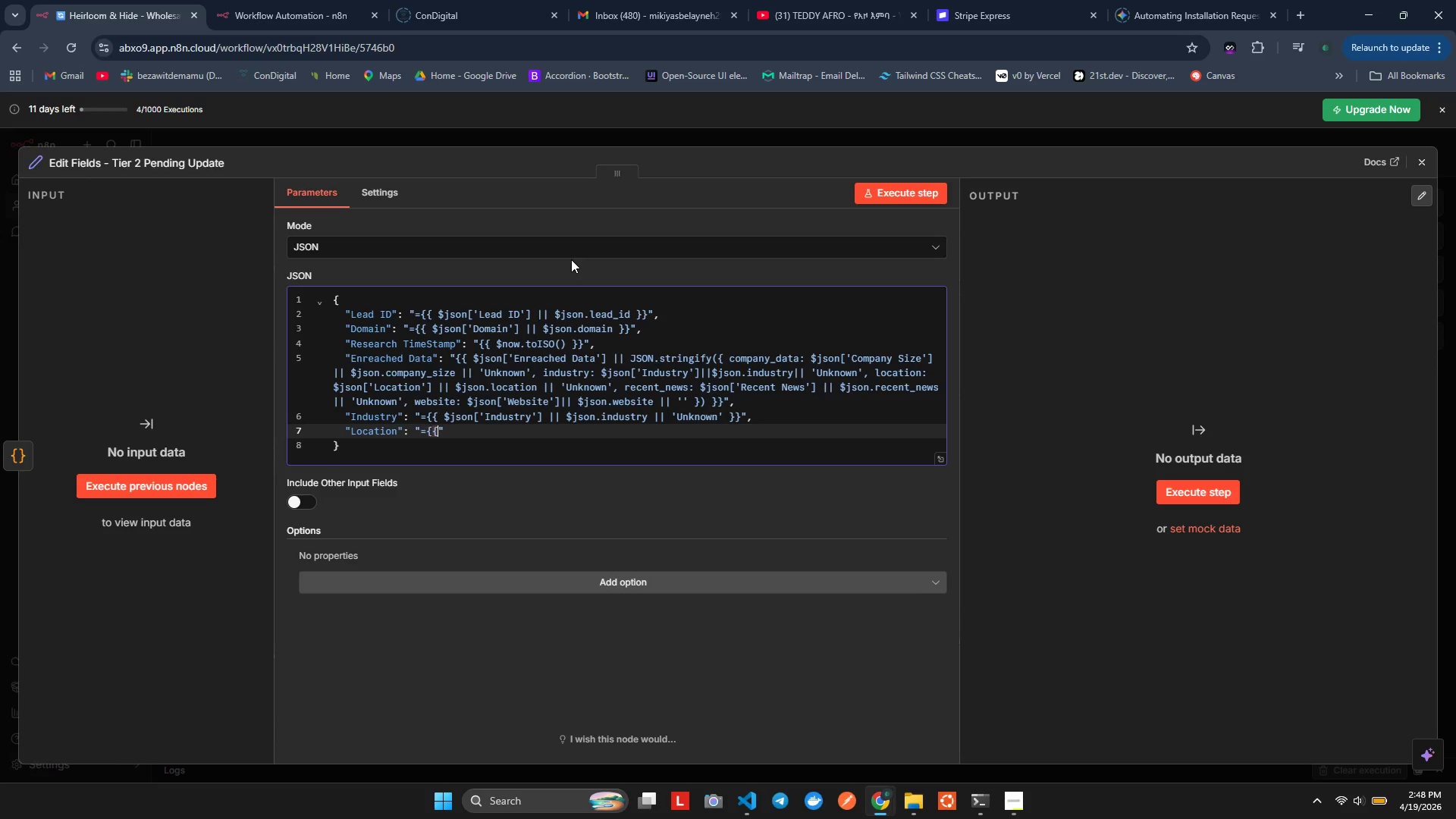 
key(Shift+BracketRight)
 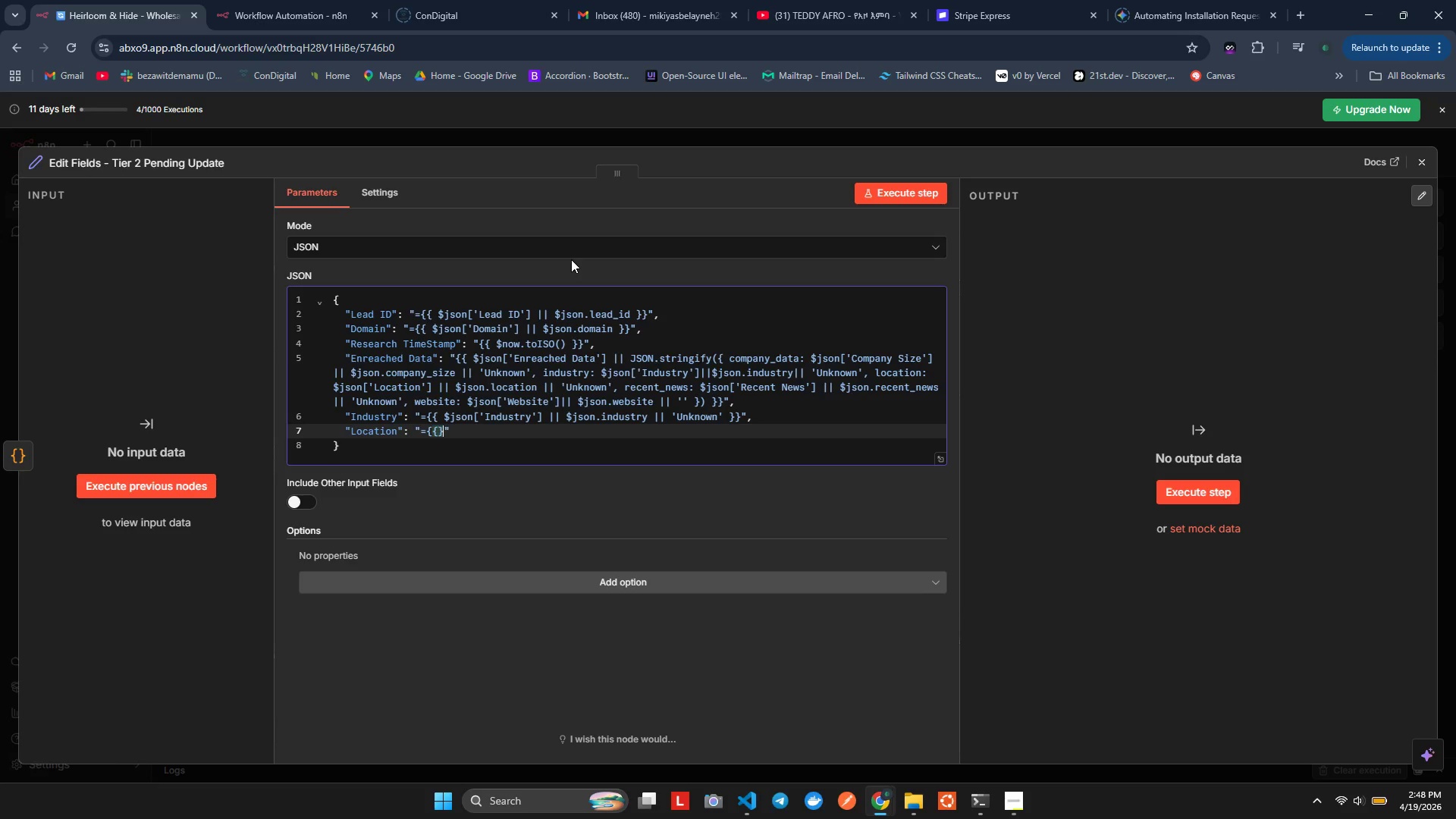 
key(Shift+BracketRight)
 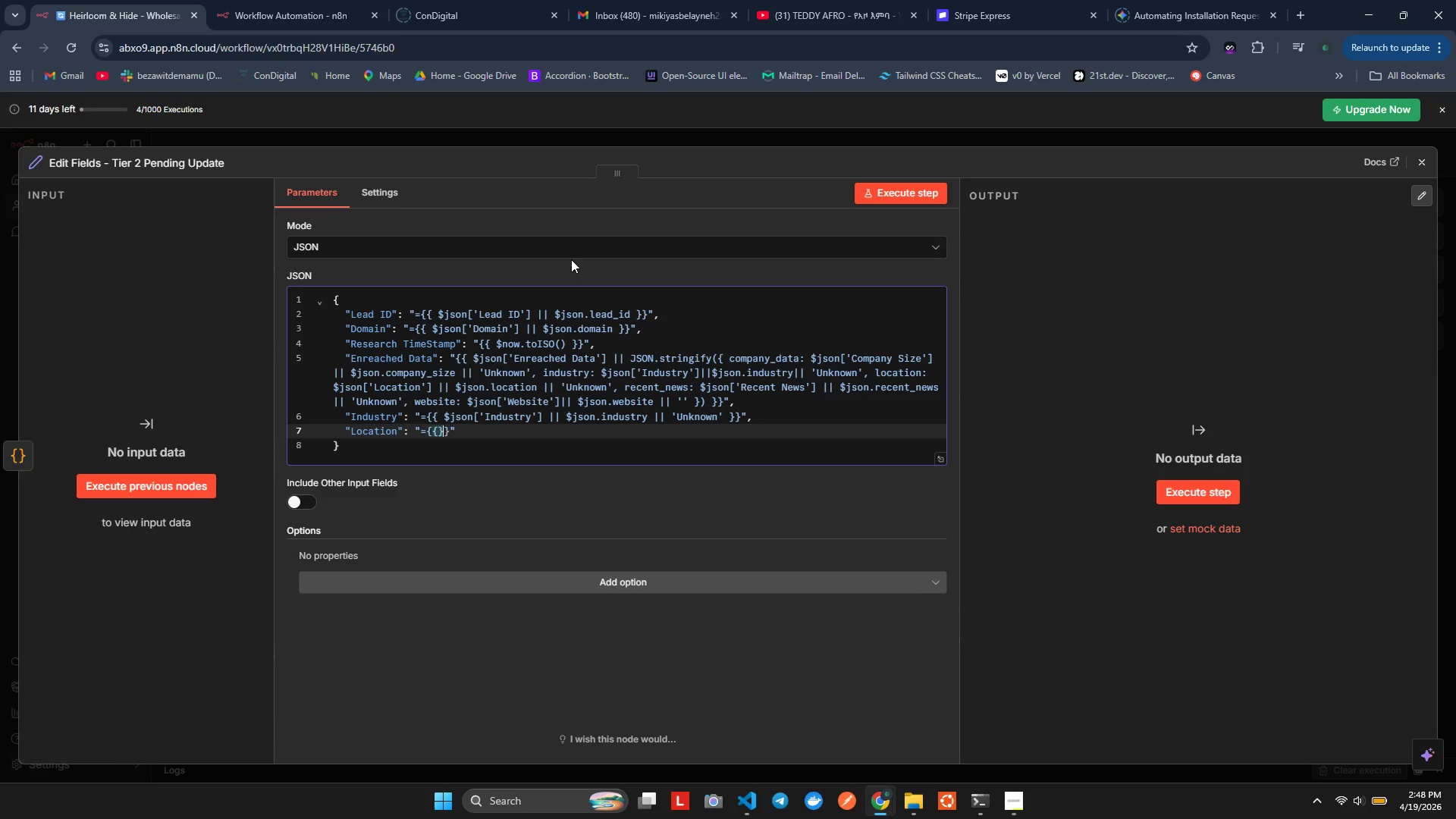 
key(ArrowLeft)
 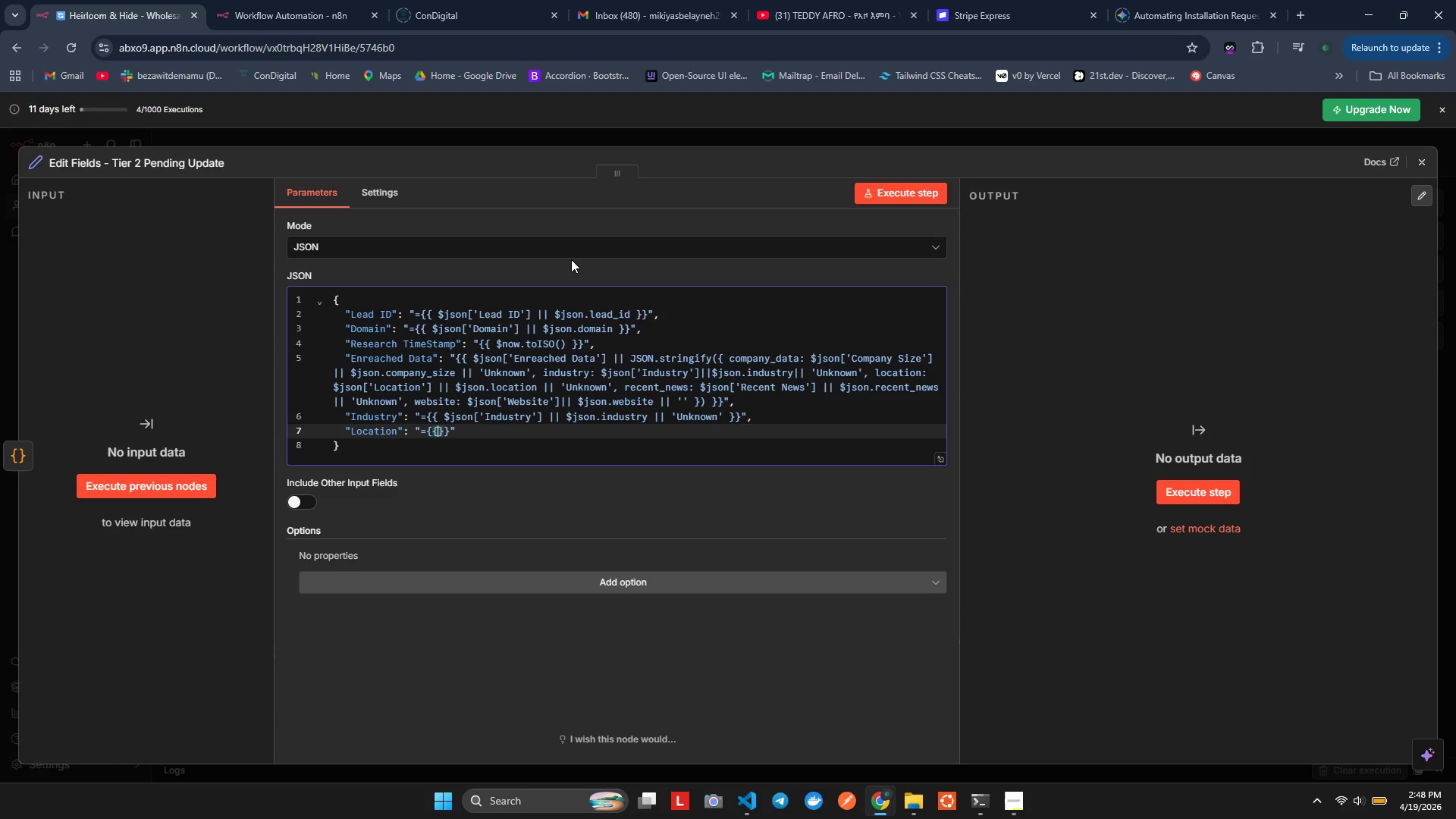 
key(ArrowLeft)
 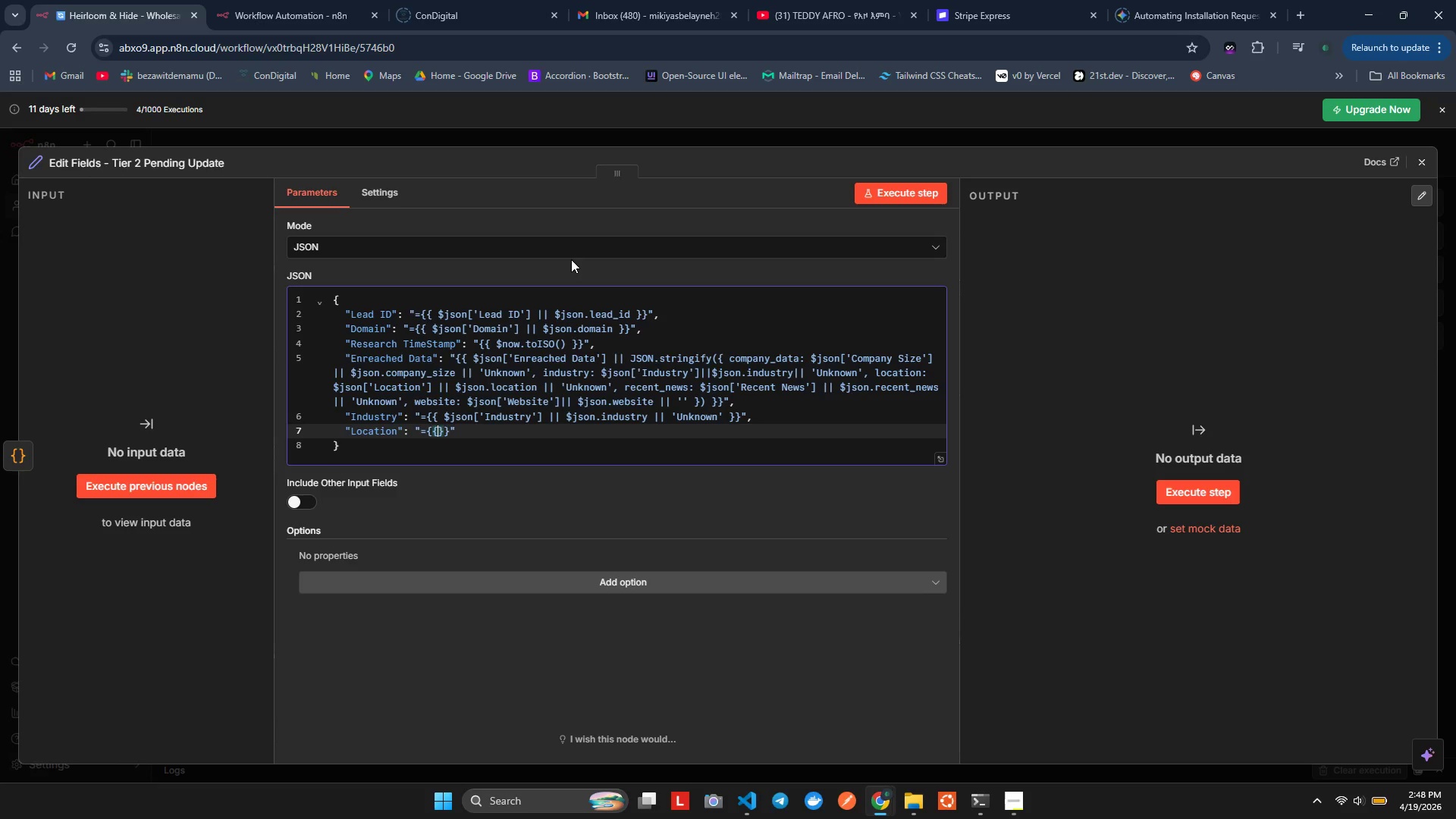 
key(Space)
 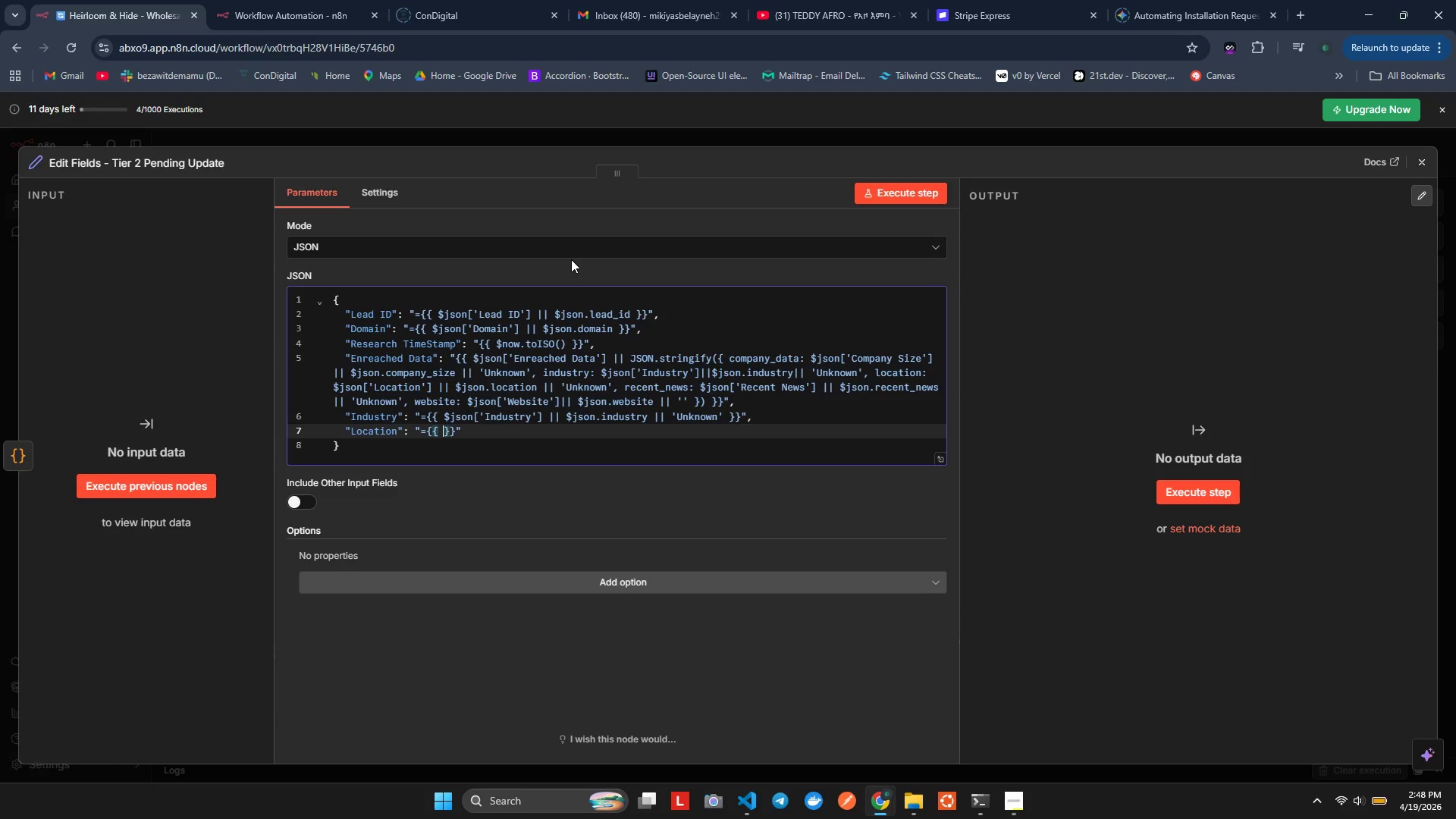 
key(ArrowLeft)
 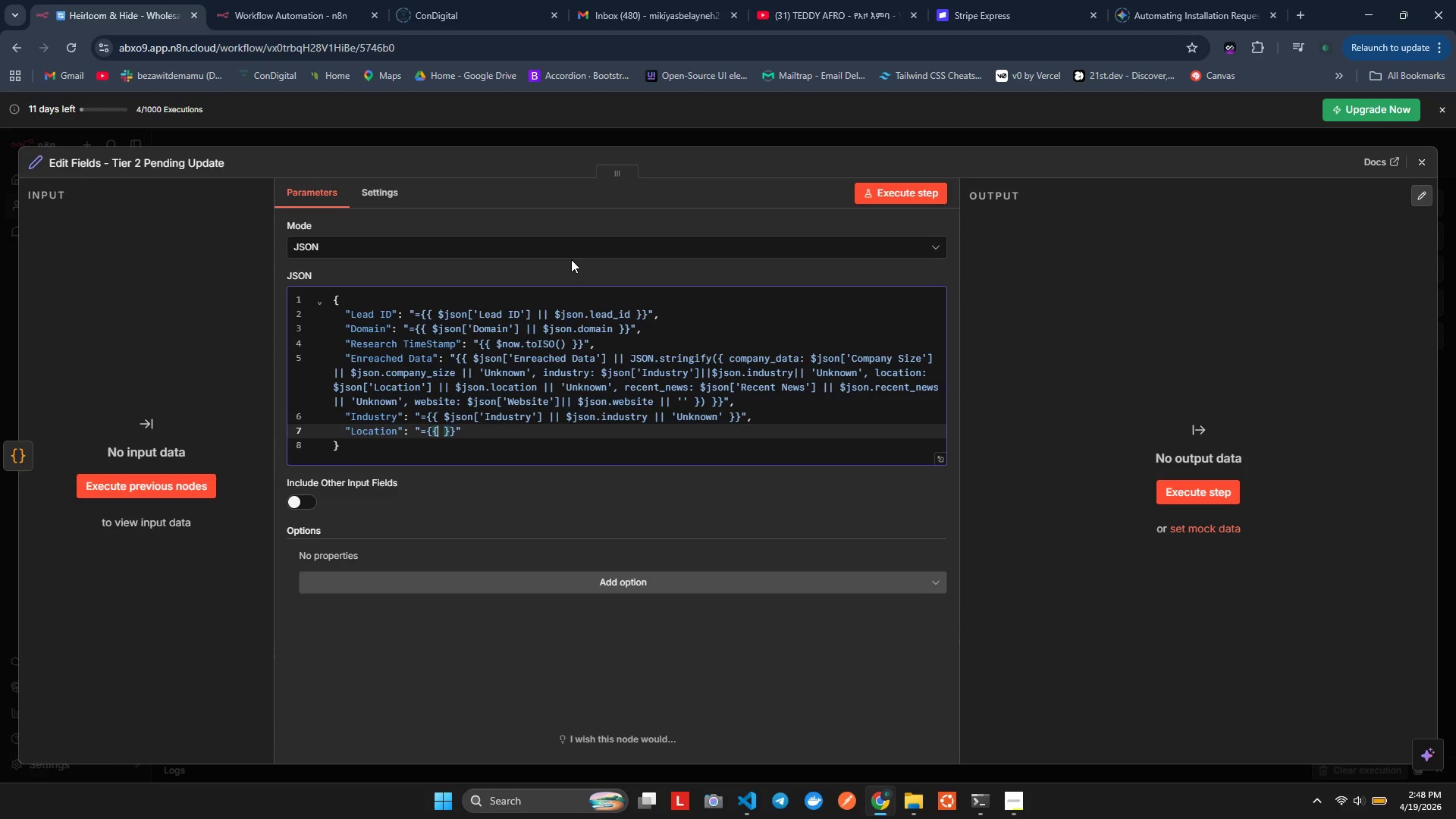 
type( $json[])
 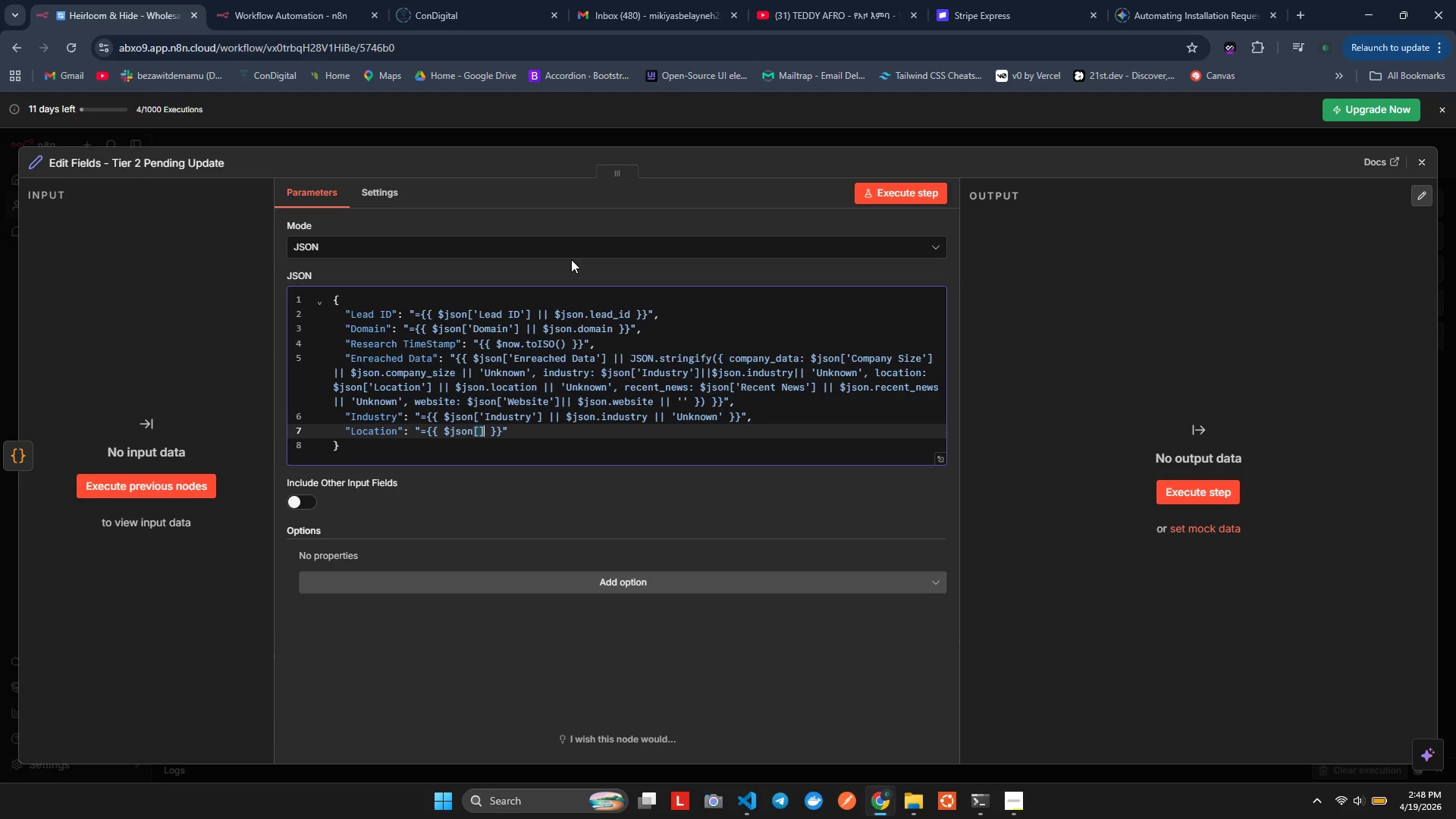 
key(ArrowLeft)
 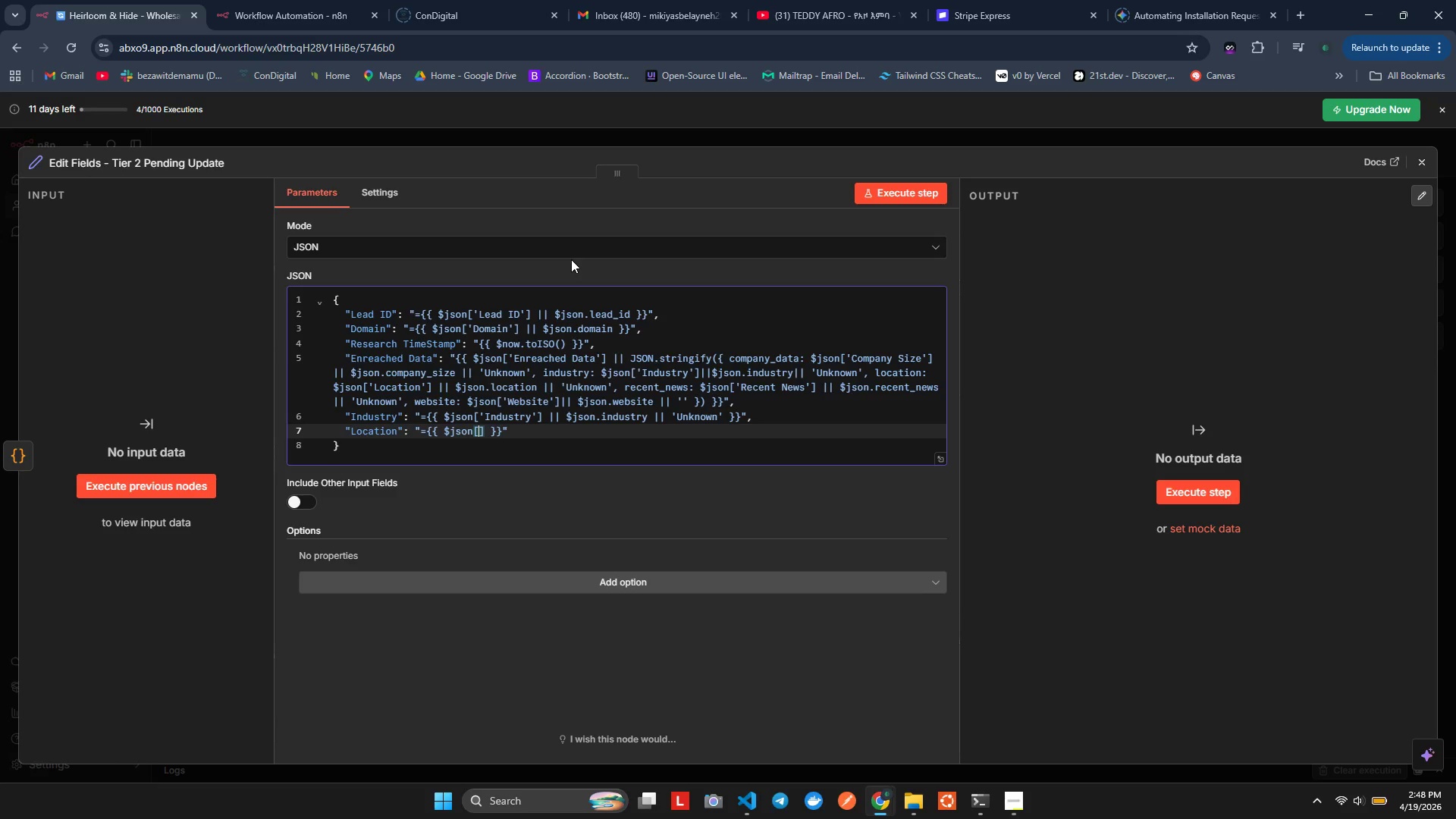 
key(Quote)
 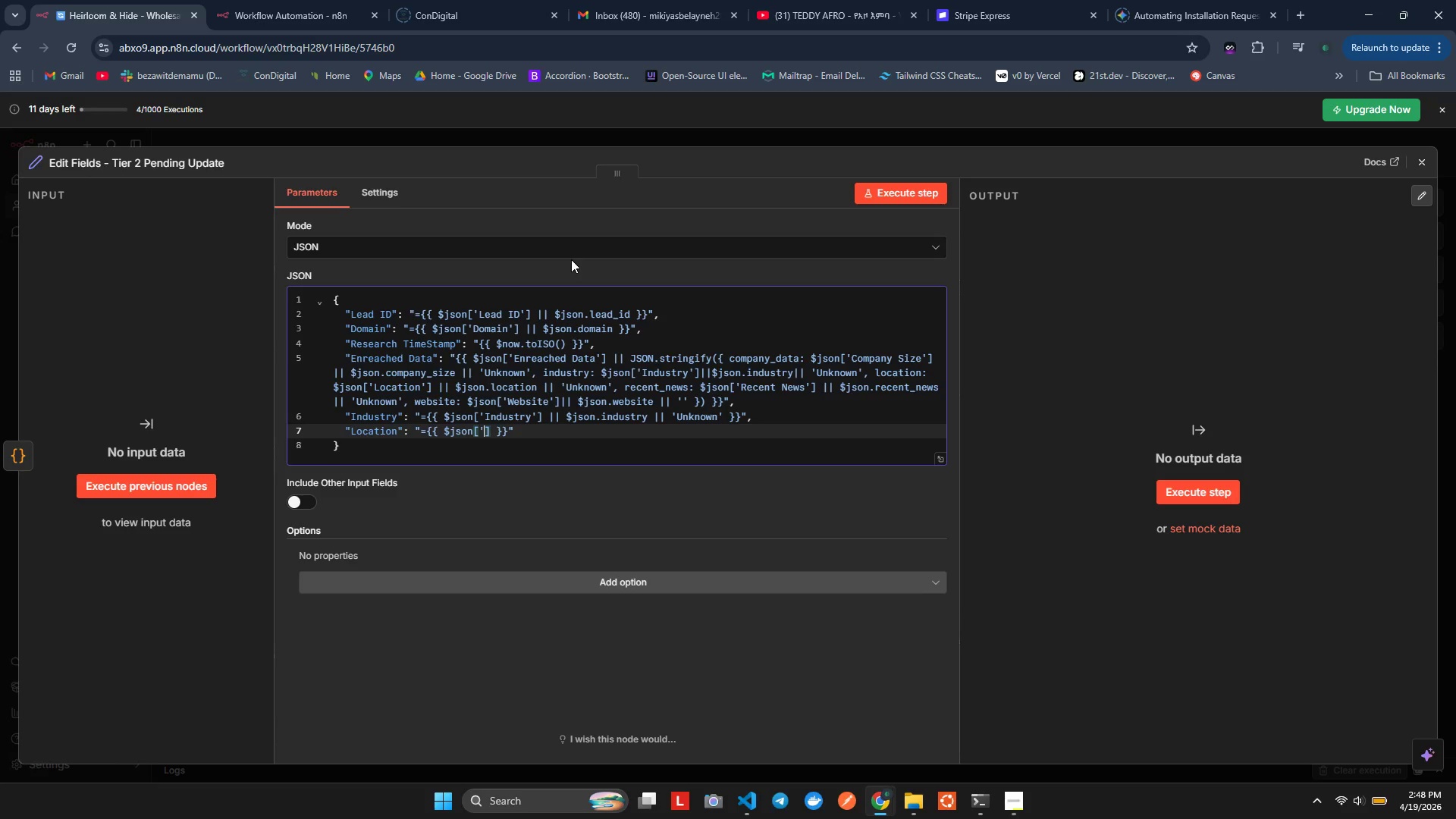 
key(Quote)
 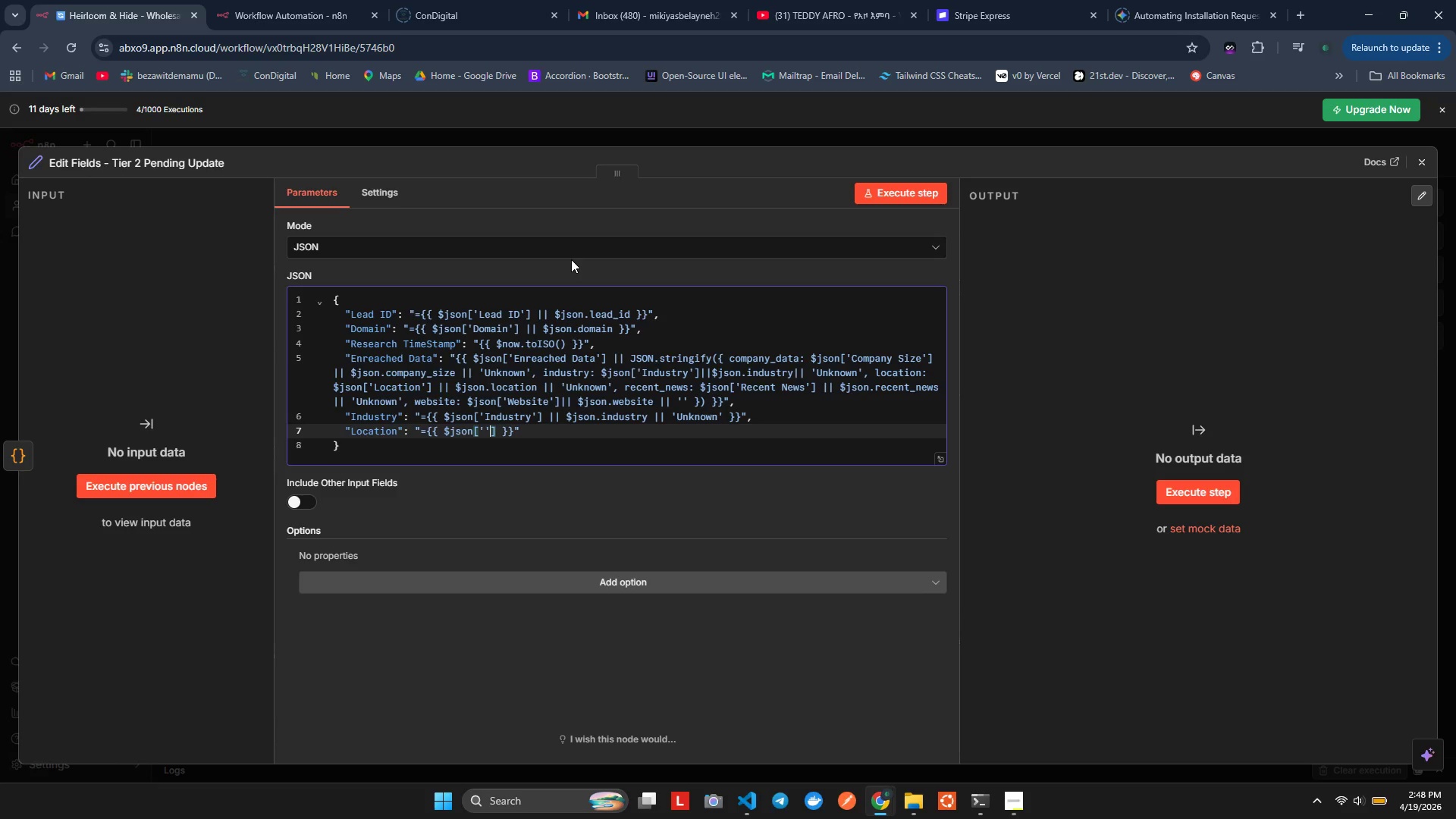 
key(ArrowLeft)
 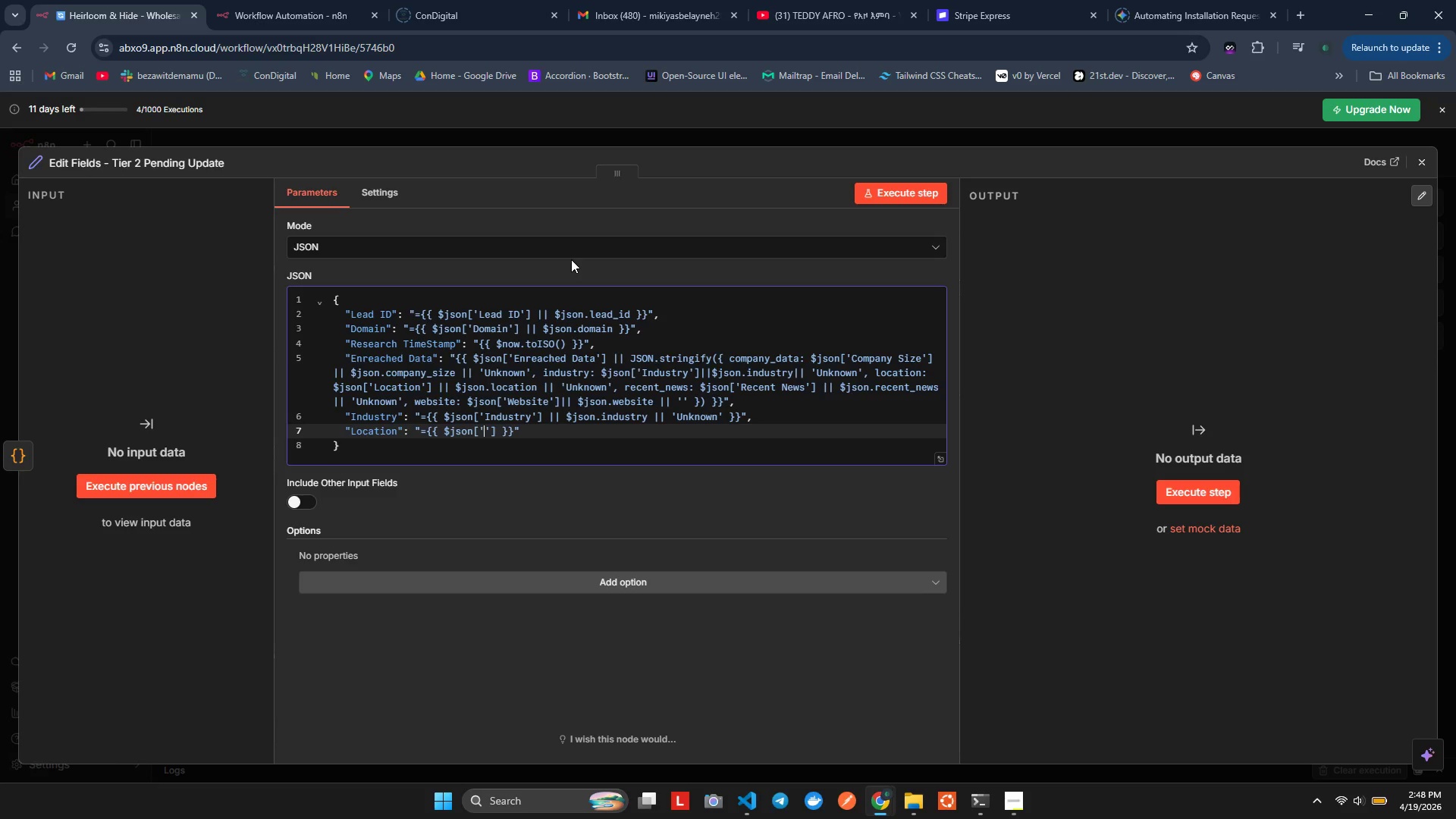 
type(Locar)
key(Backspace)
type(tion)
 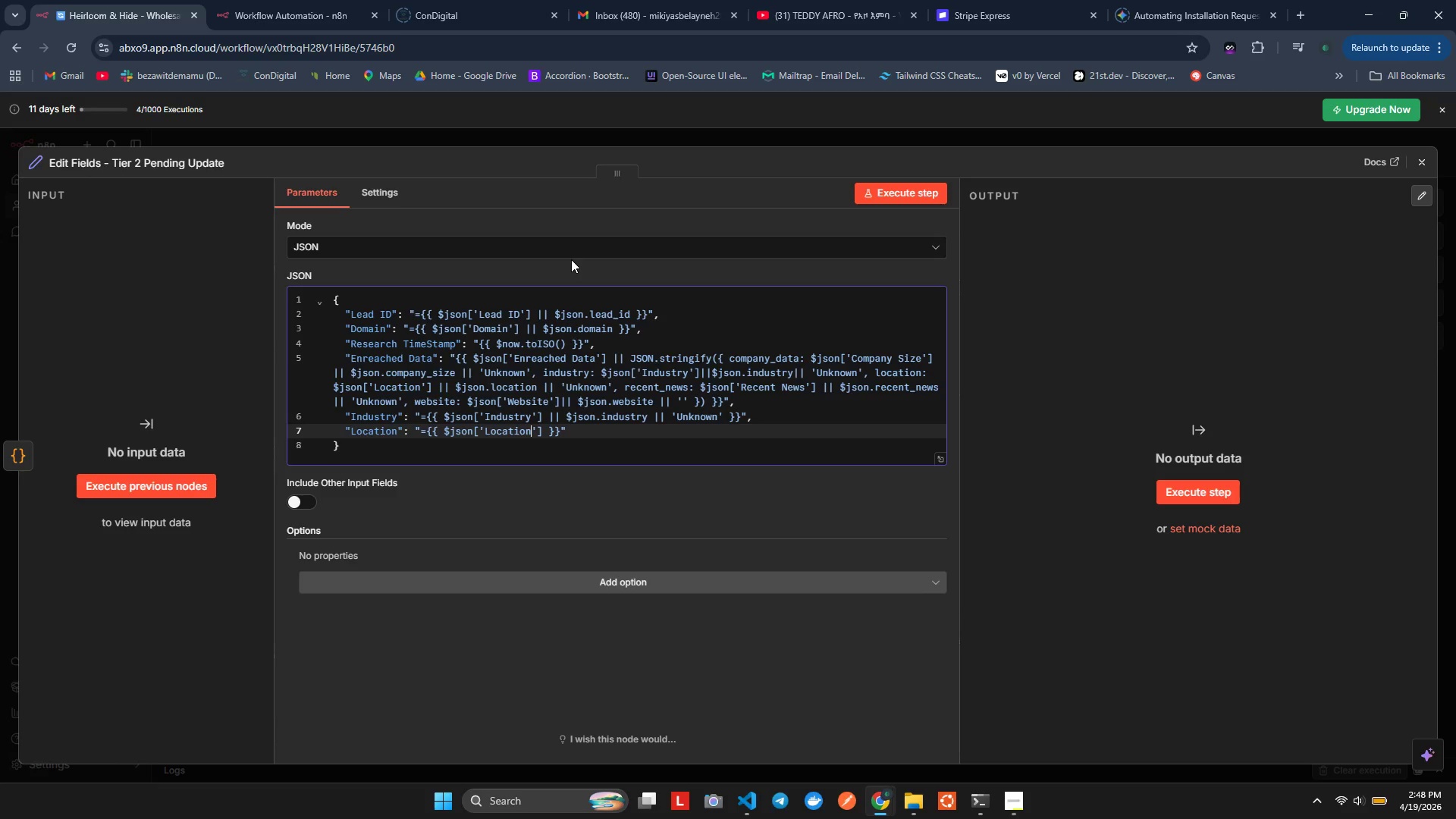 
key(ArrowRight)
 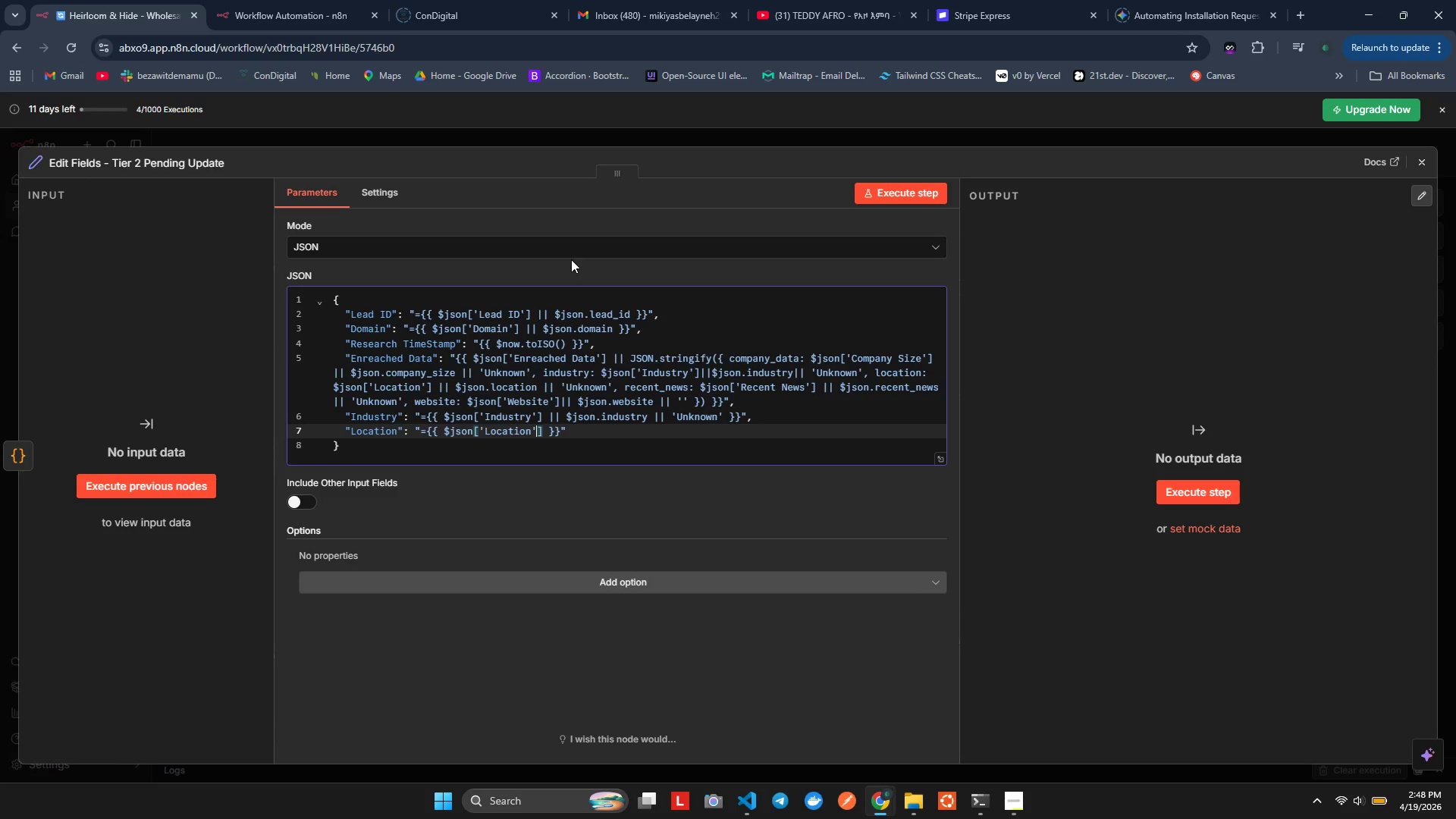 
key(ArrowRight)
 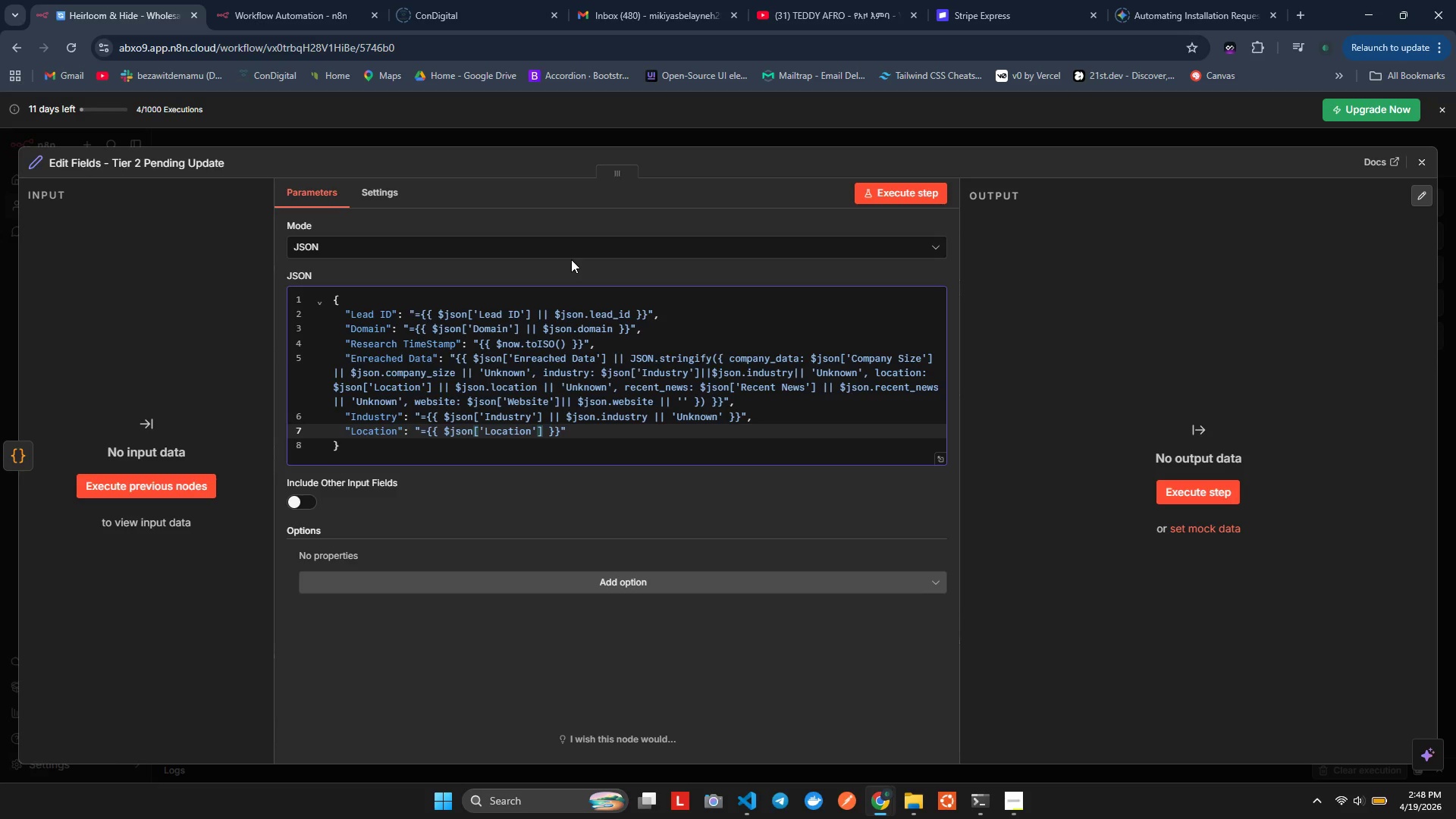 
type( || $jo)
key(Backspace)
type(son.location)
 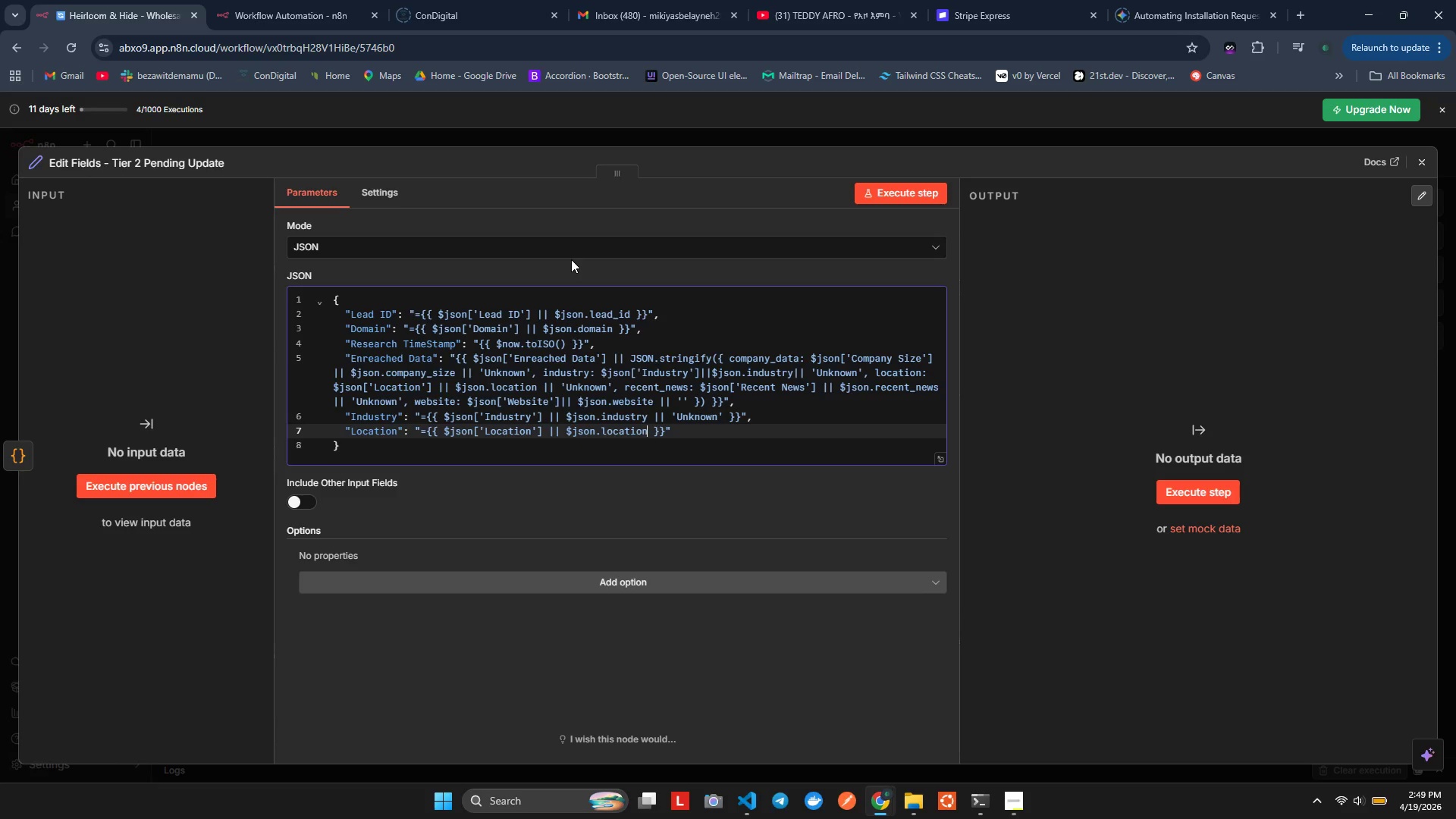 
key(ArrowRight)
 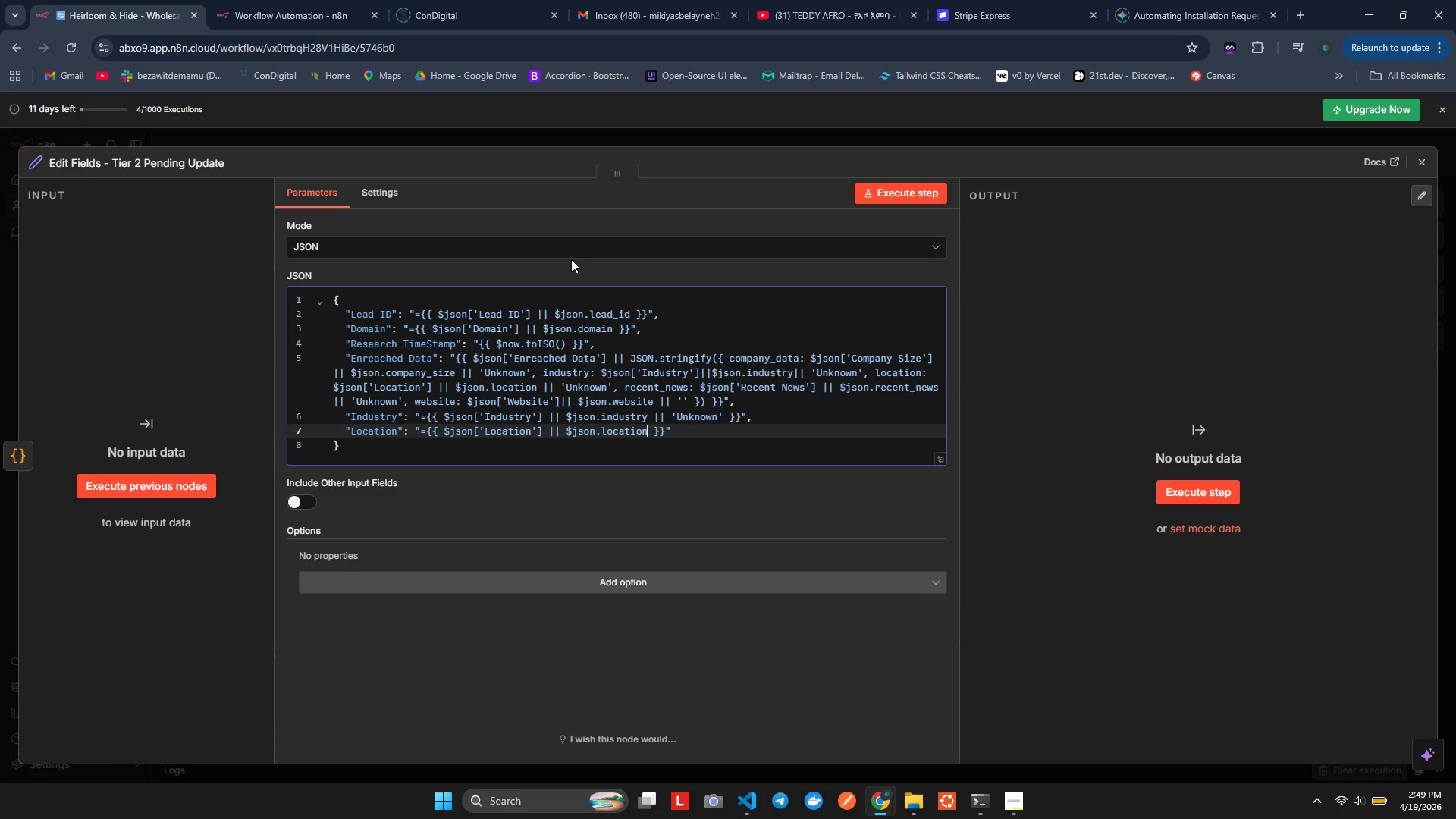 
key(ArrowLeft)
 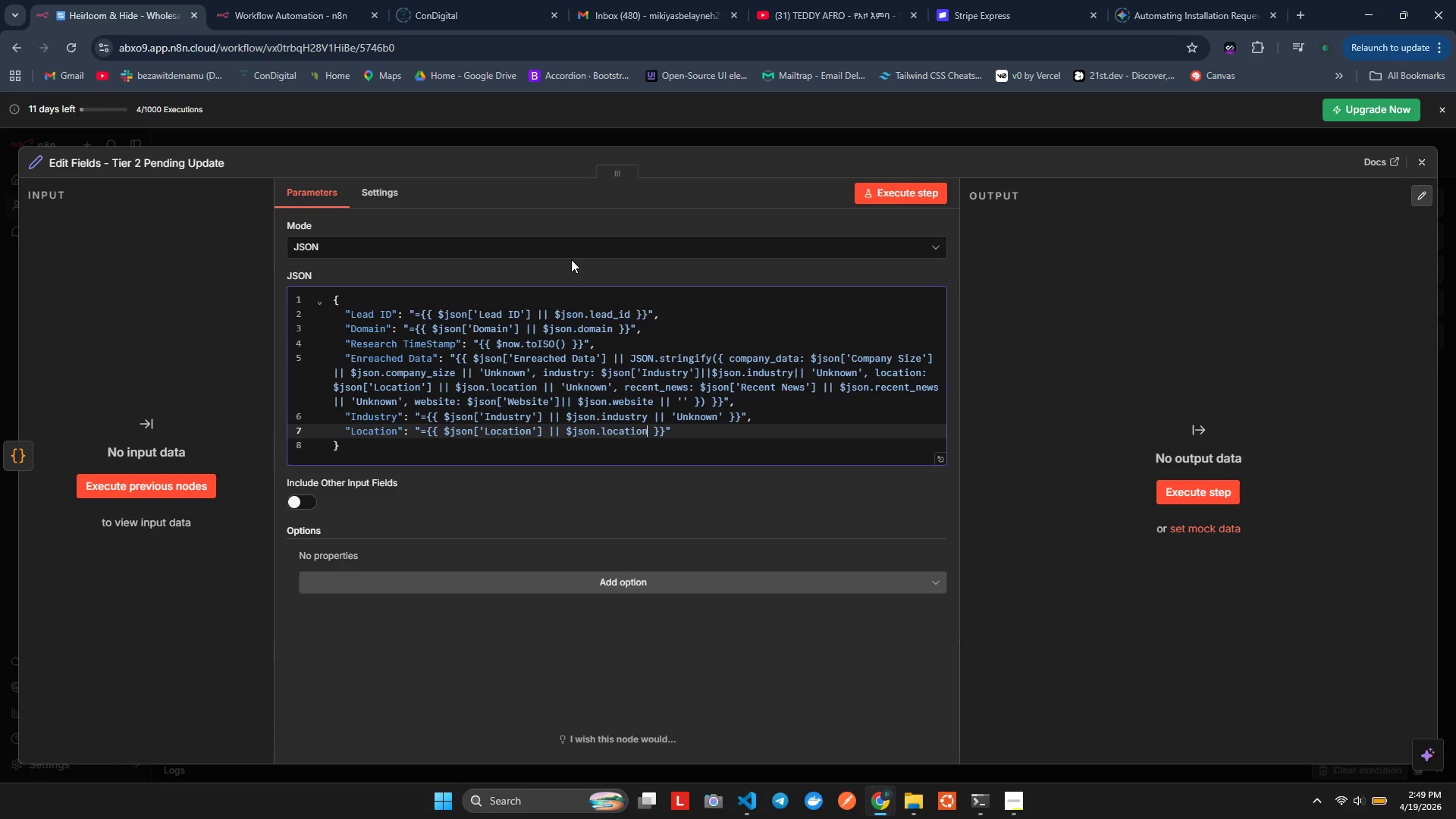 
type( || "Unknonw==)
key(Backspace)
key(Backspace)
key(Backspace)
type(w)
key(Backspace)
key(Backspace)
type(wn)
 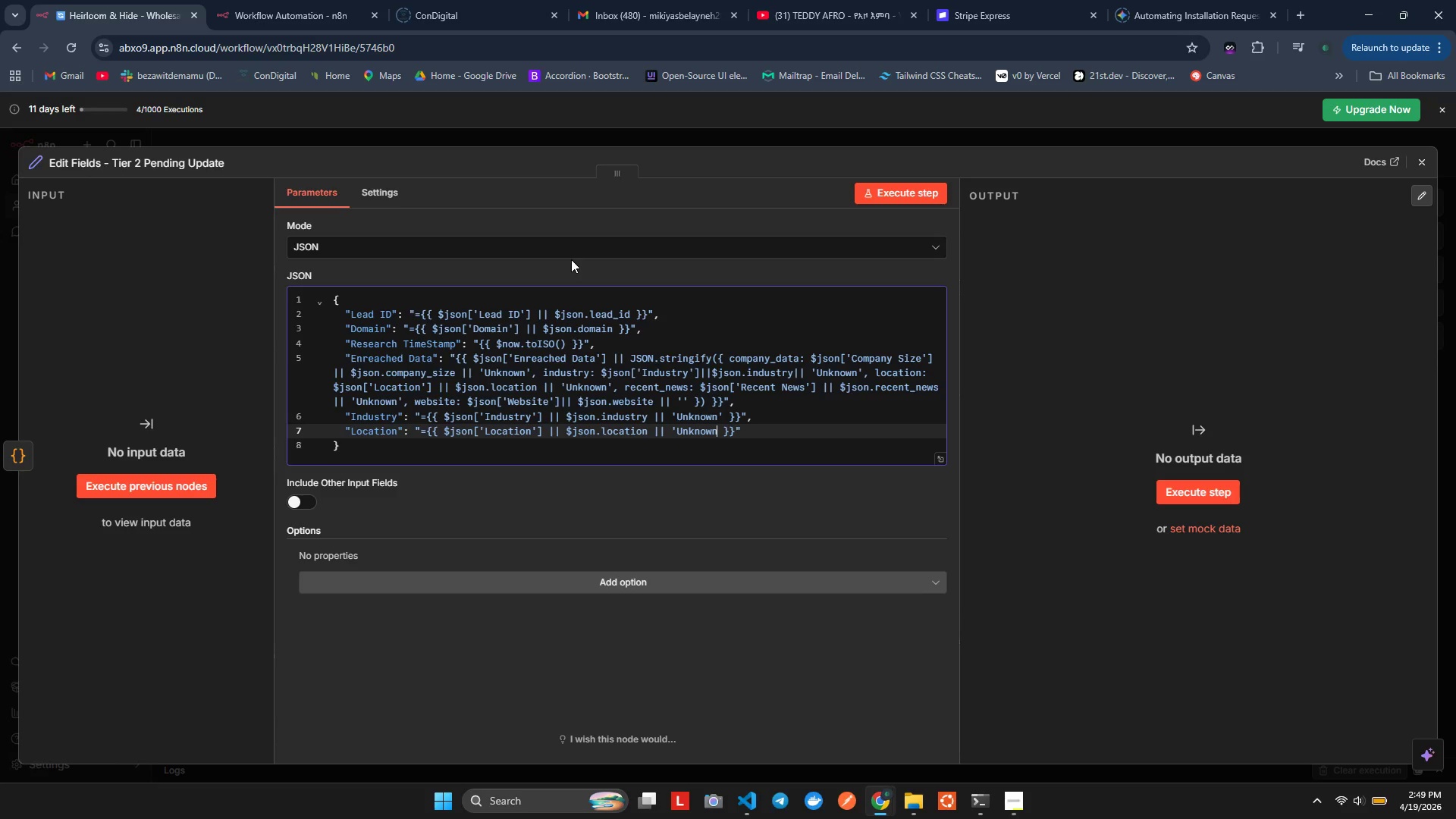 
key(Quote)
 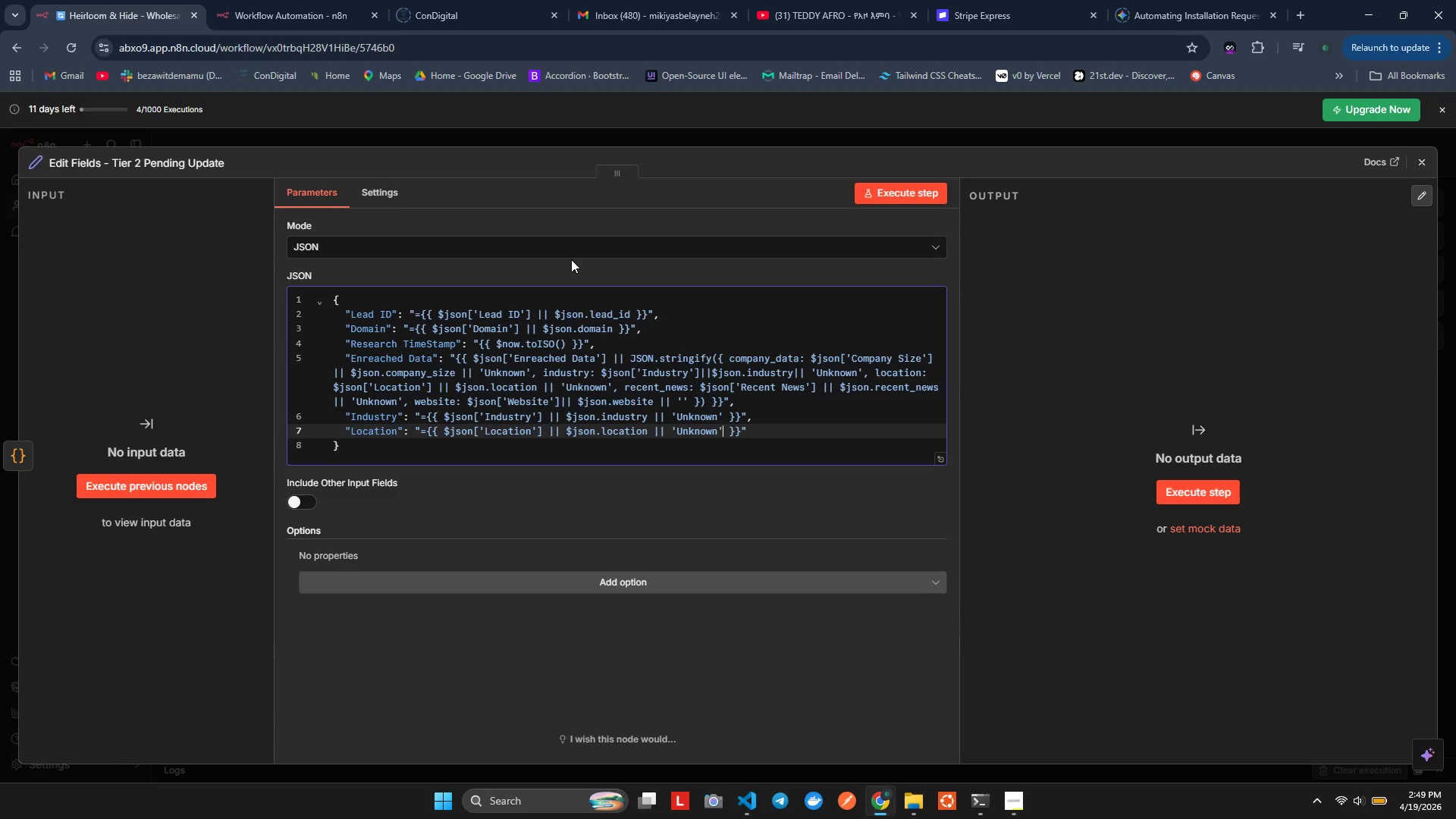 
key(ArrowRight)
 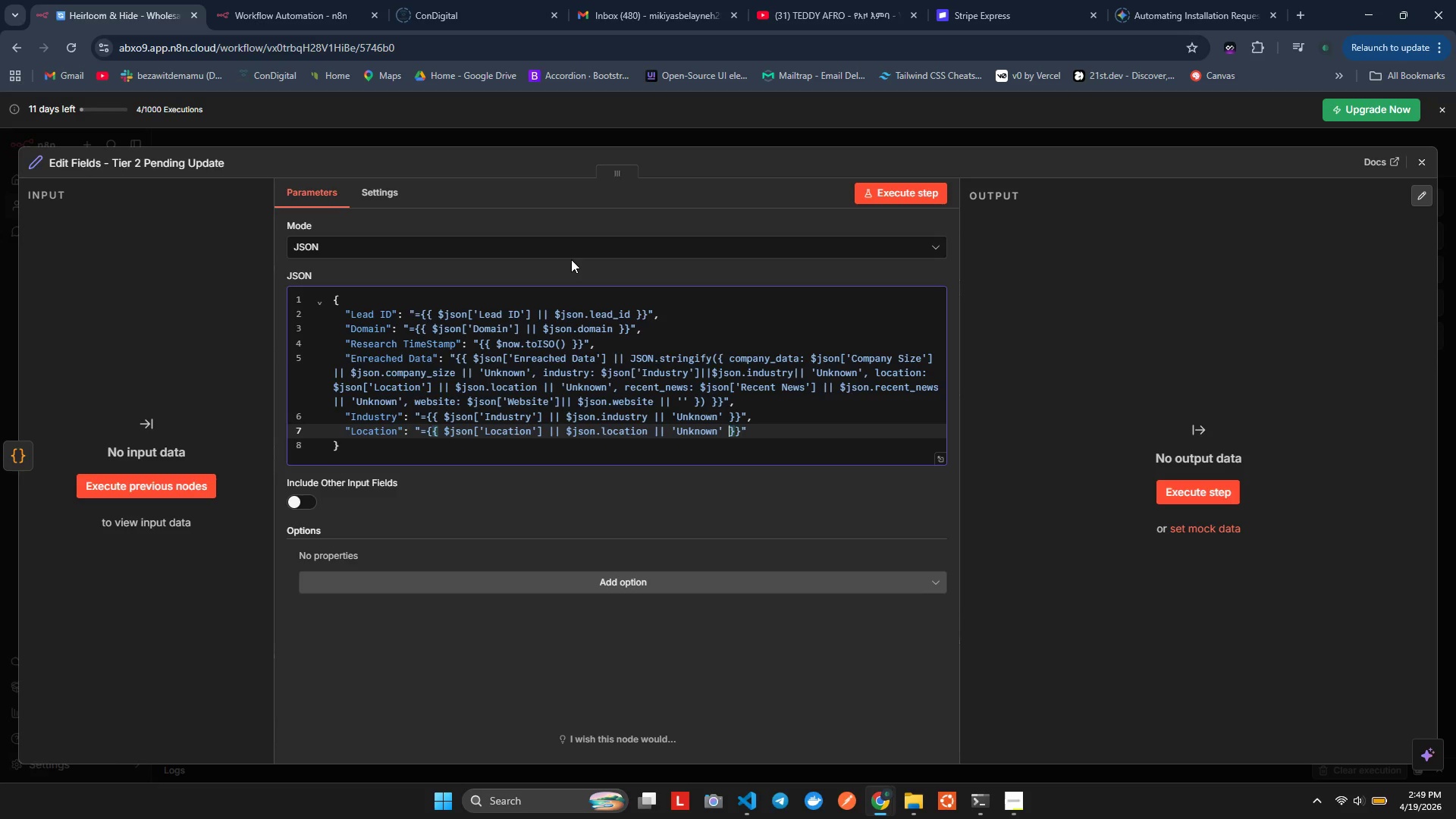 
key(ArrowRight)
 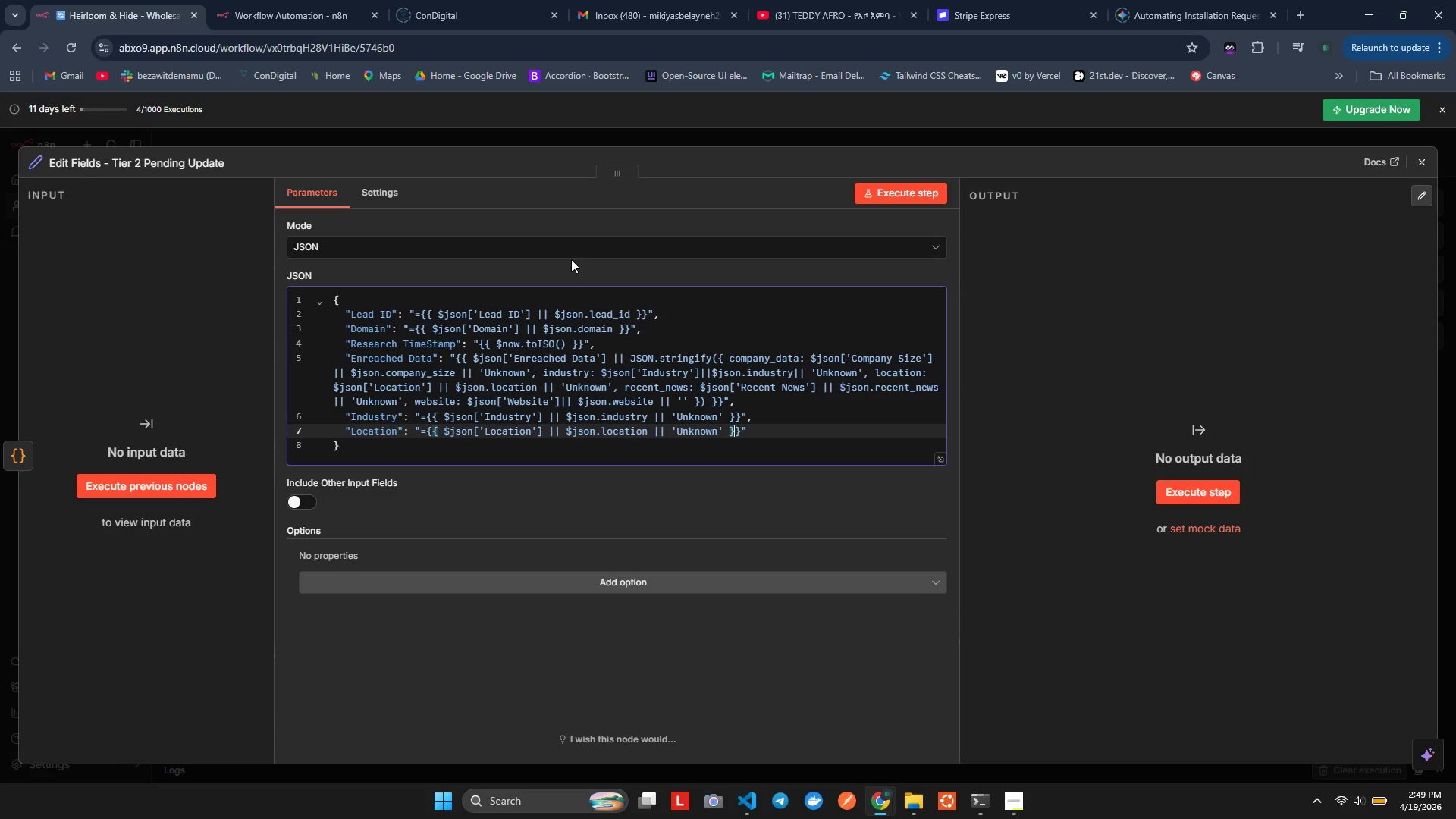 
key(ArrowRight)
 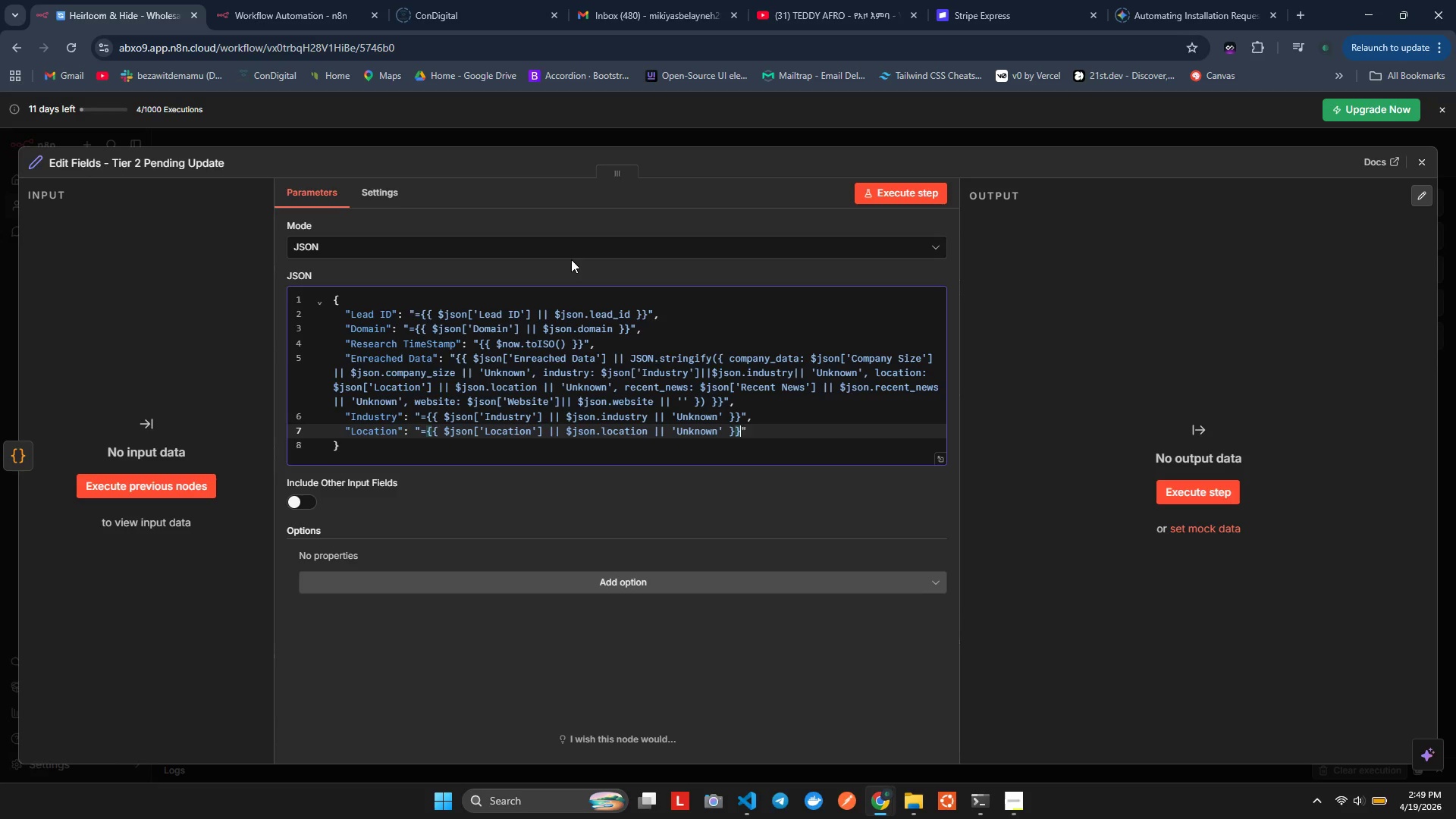 
key(ArrowRight)
 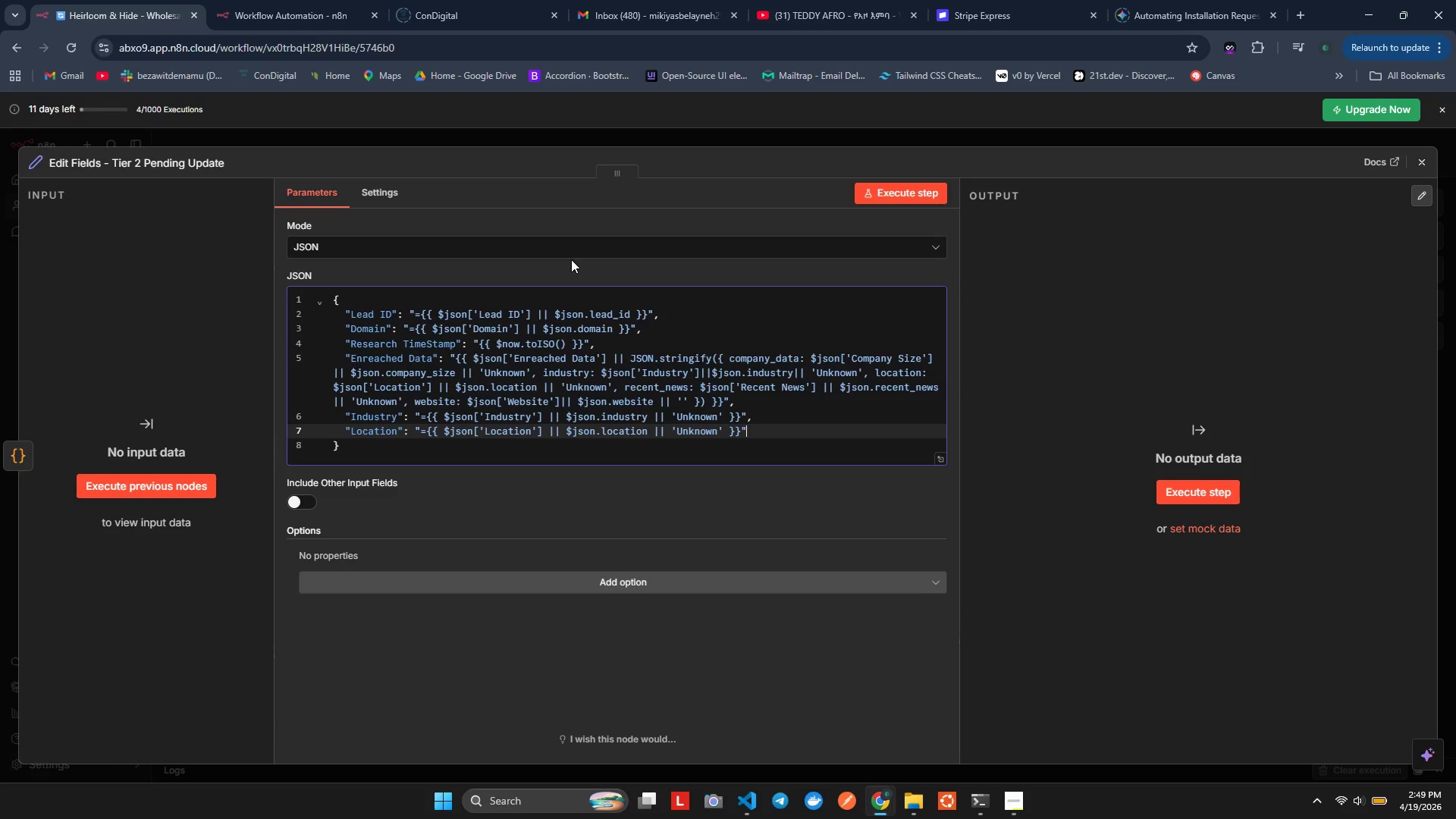 
key(Alt+AltRight)
 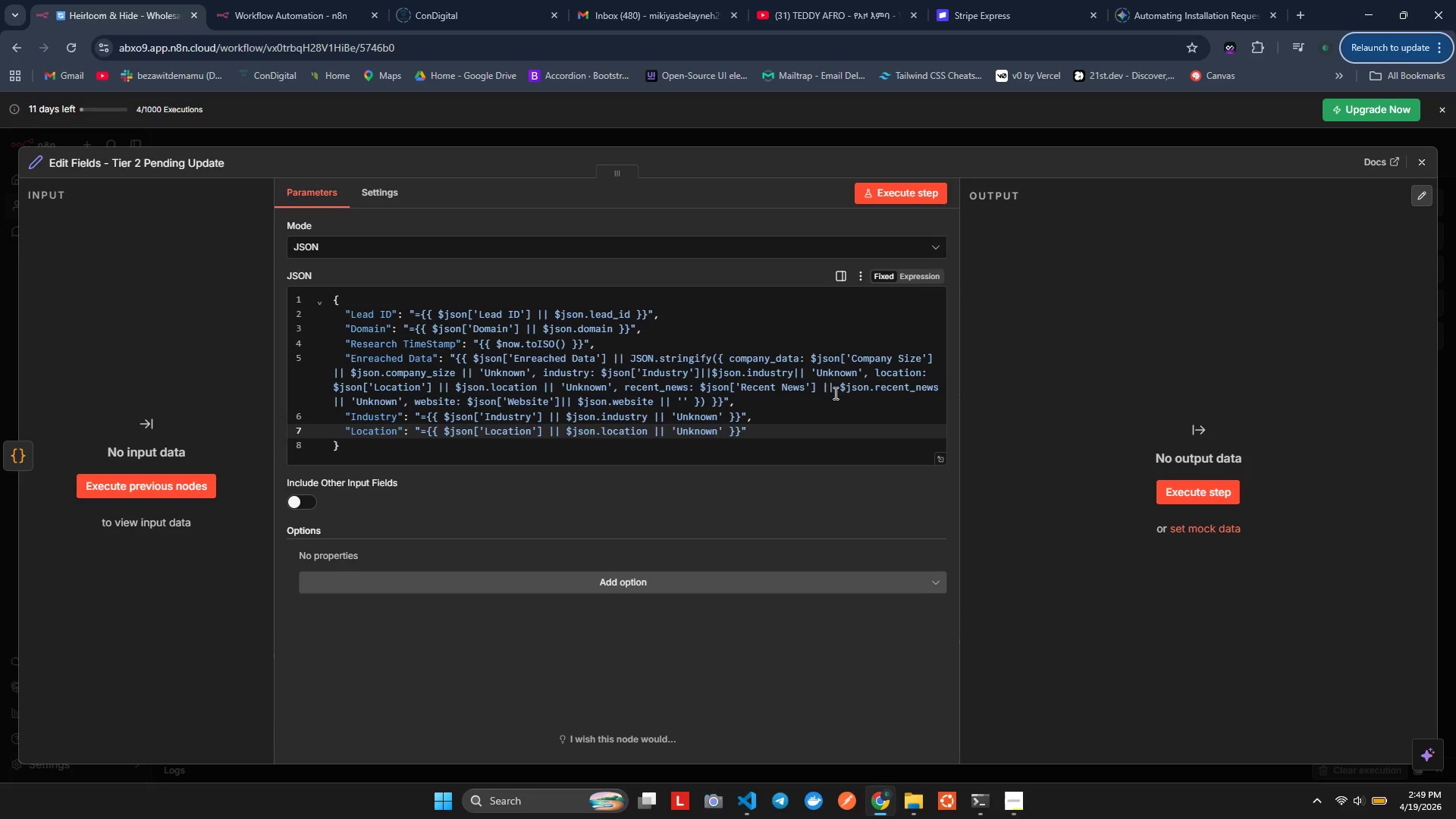 
left_click([822, 424])
 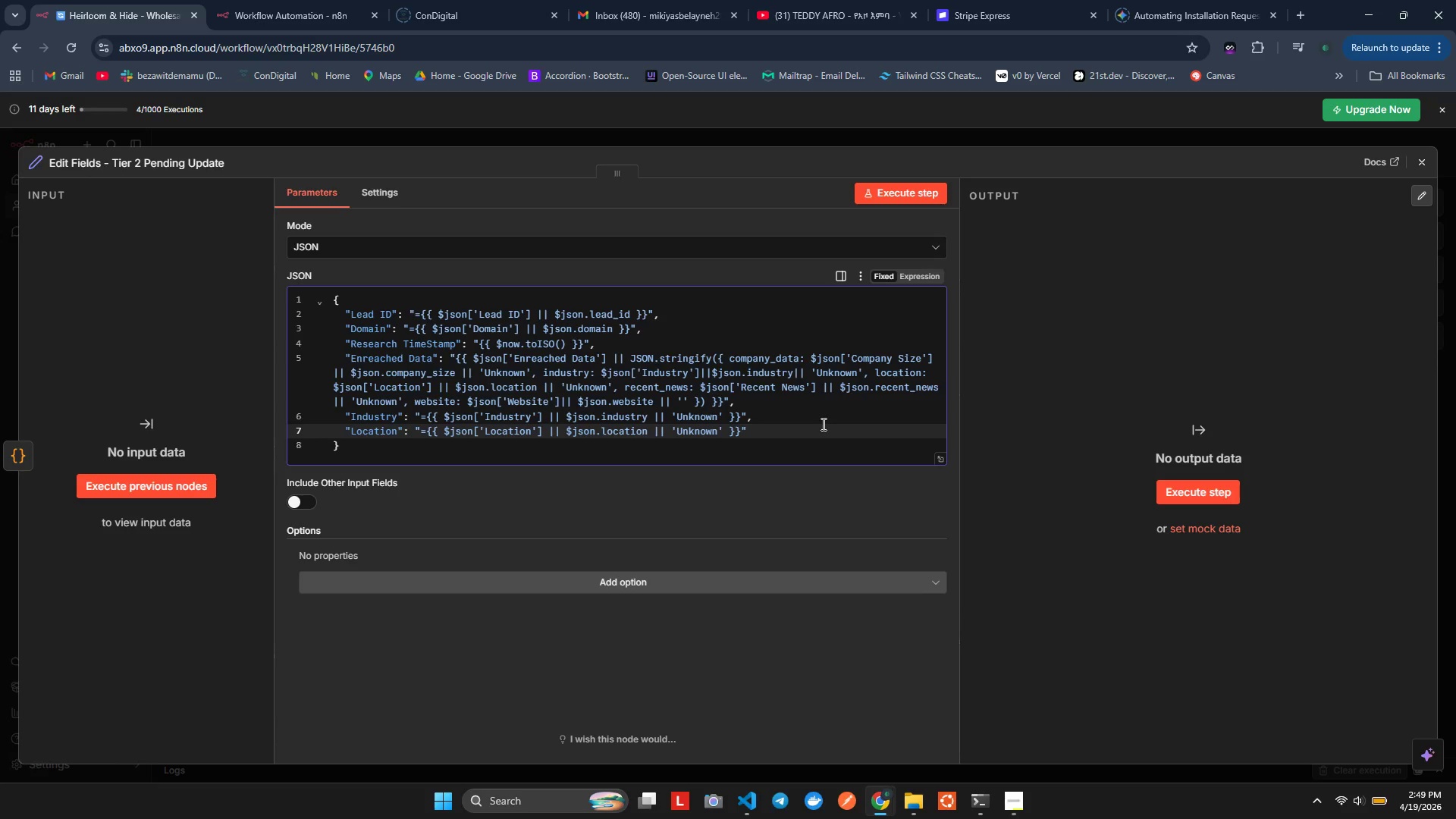 
key(Period)
 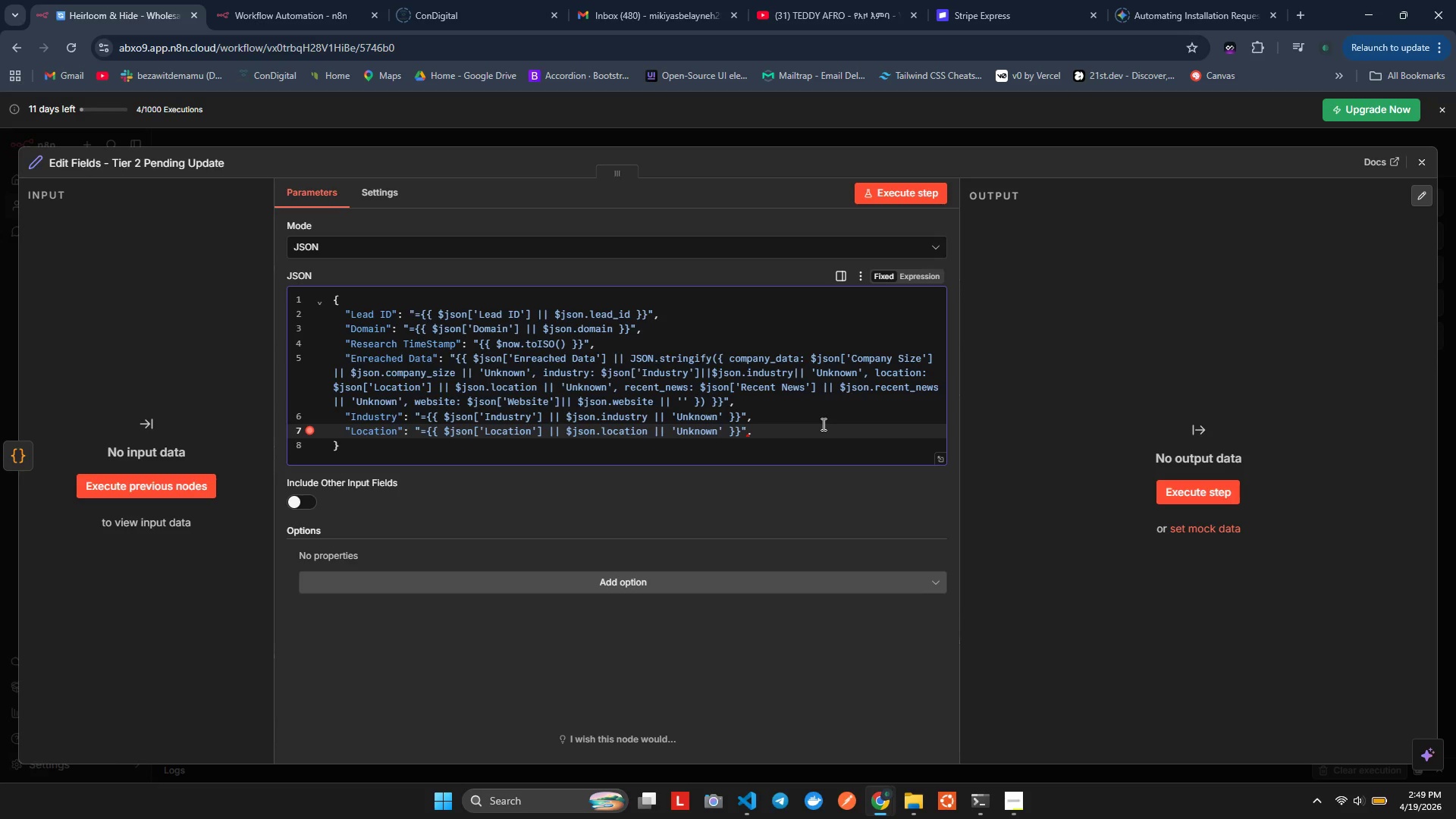 
key(Backspace)
 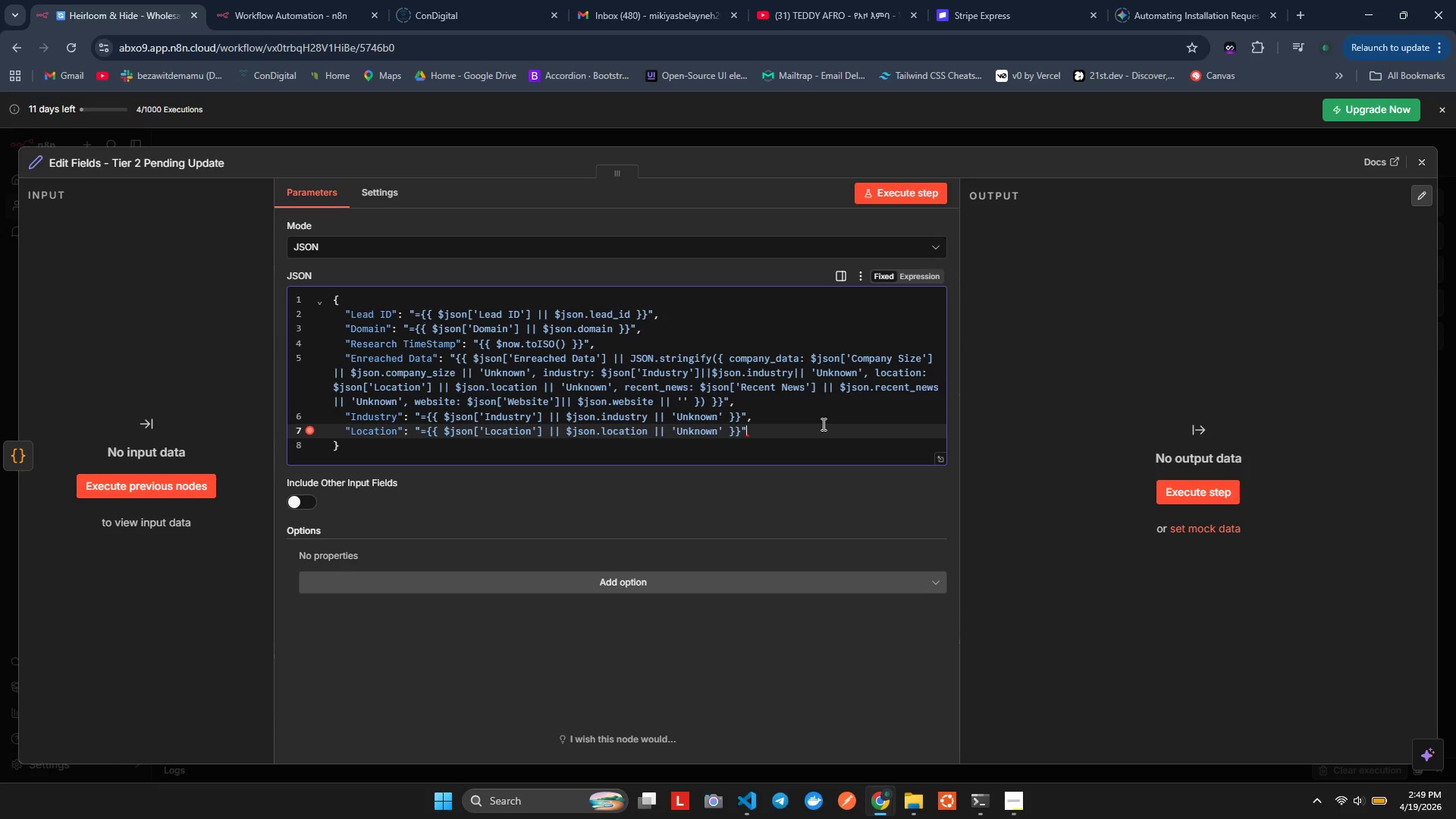 
key(Comma)
 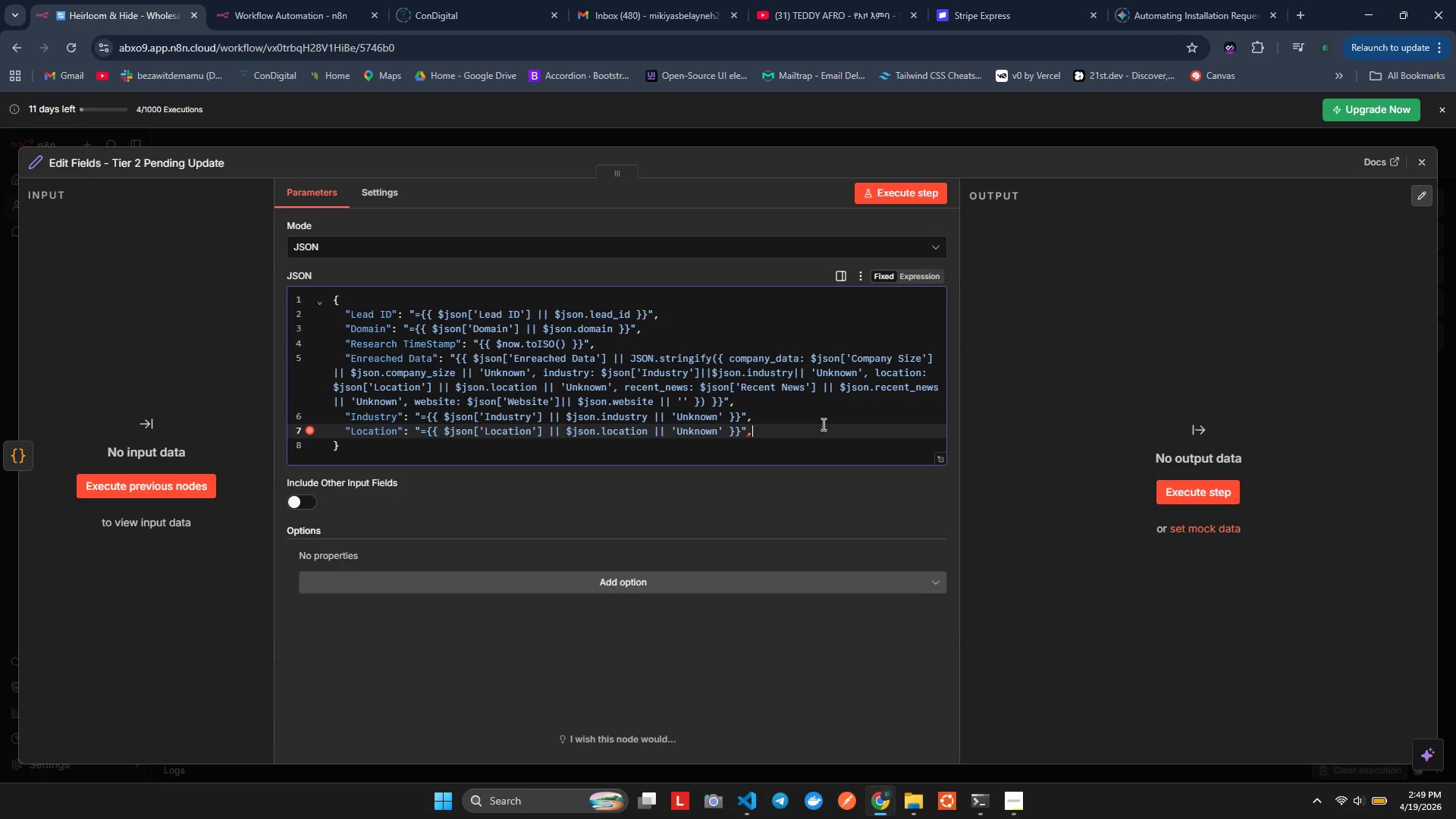 
key(Enter)
 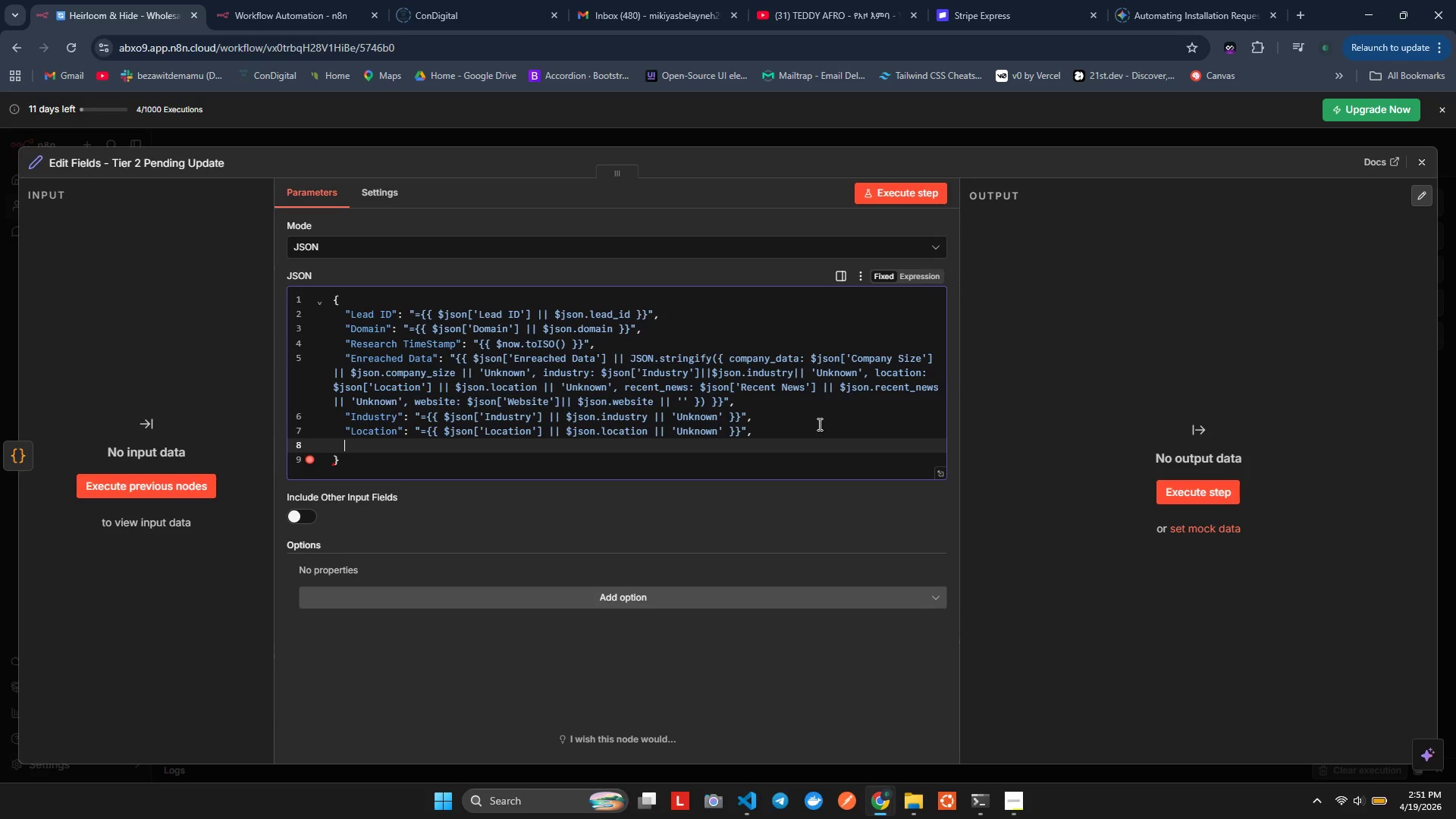 
wait(134.75)
 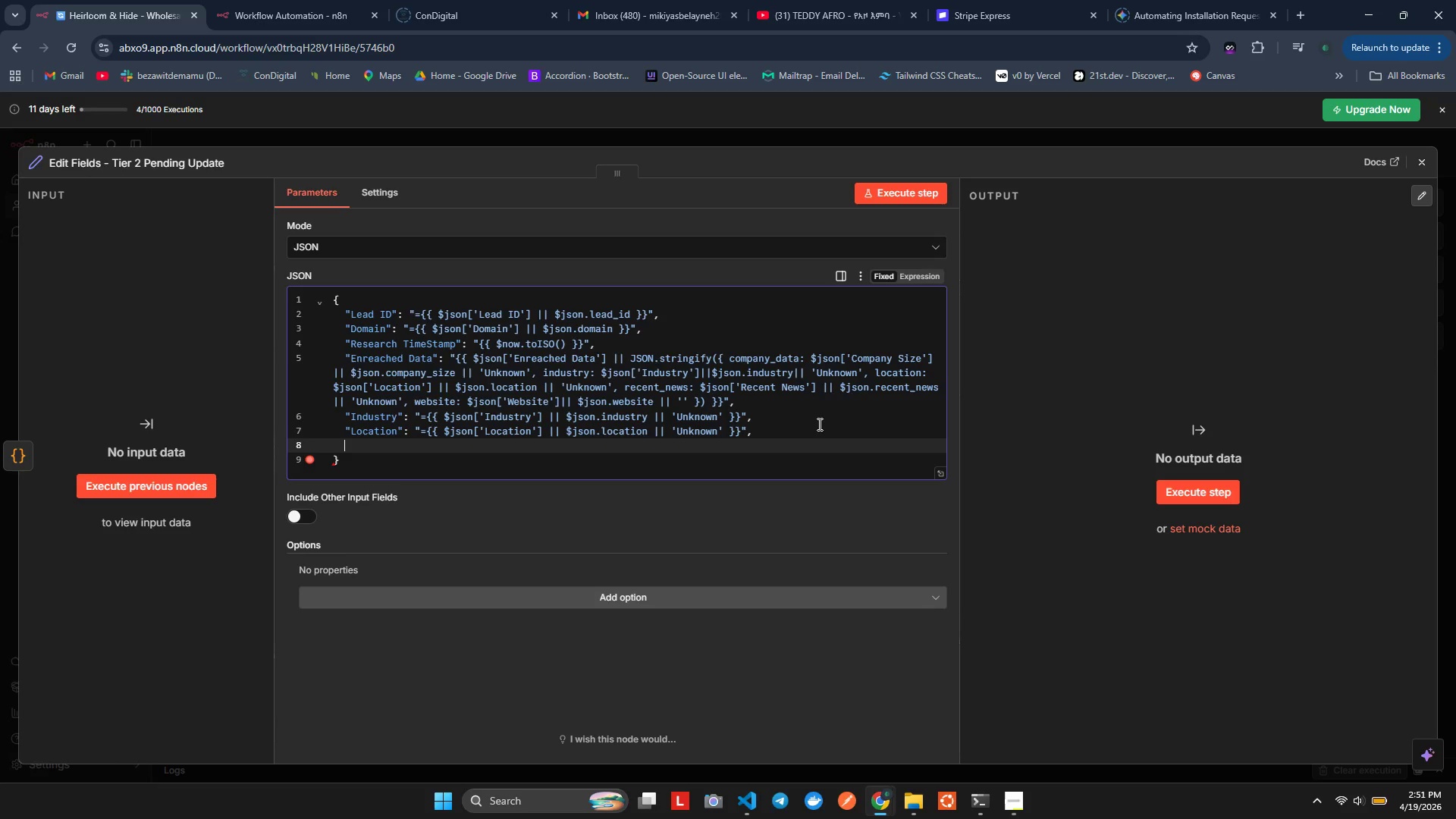 
key(Shift+Quote)
 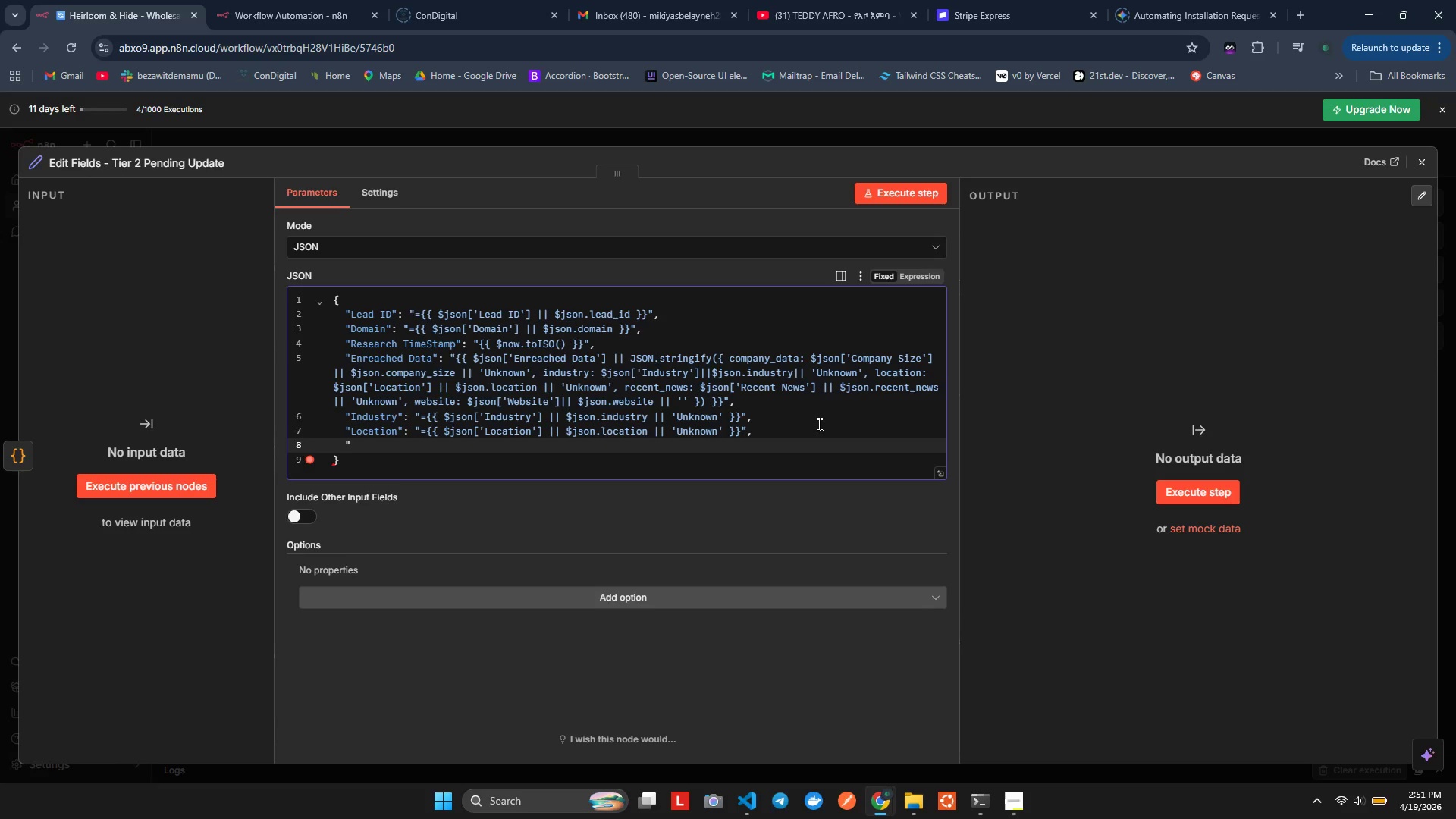 
key(Shift+Quote)
 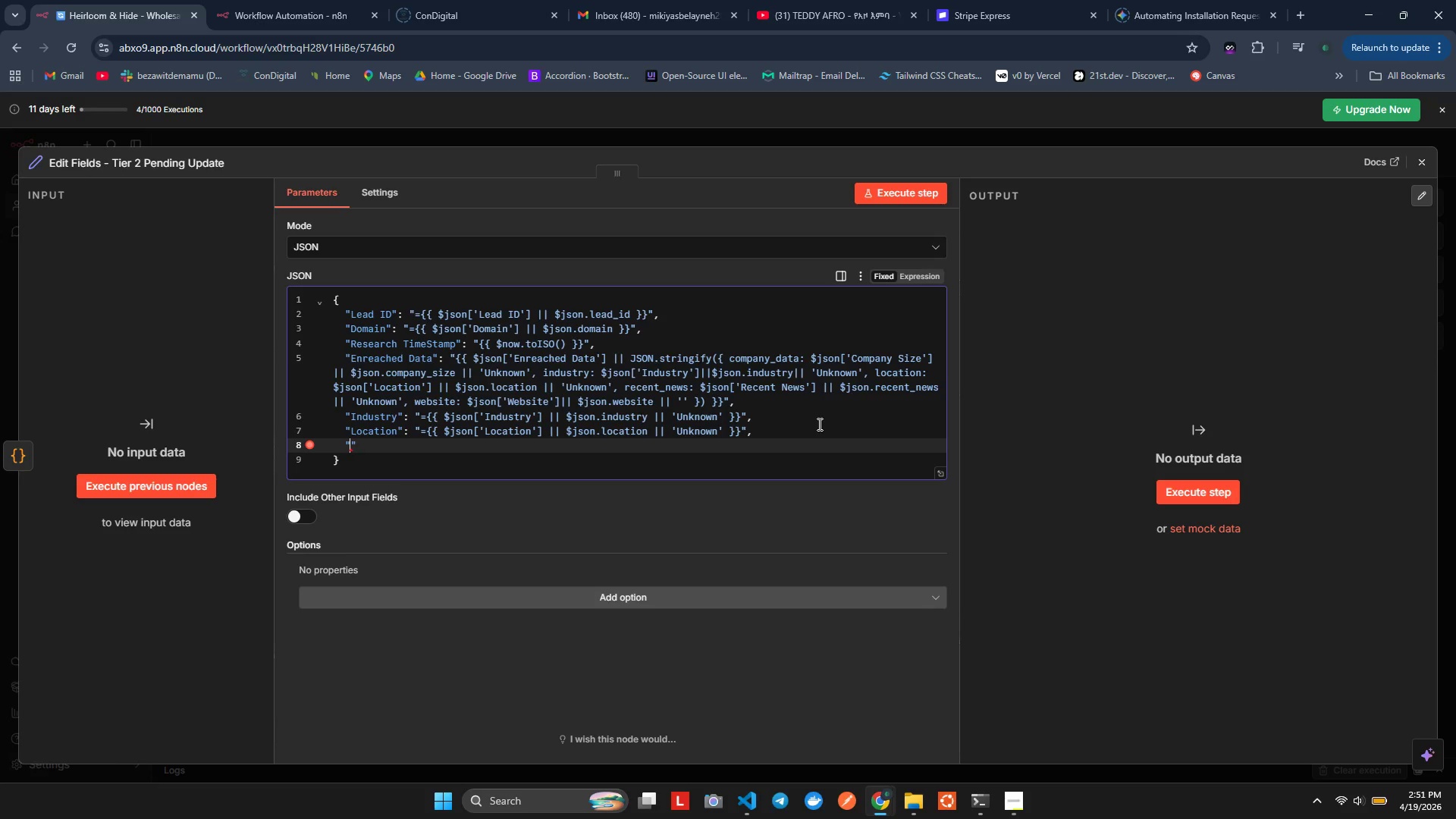 
key(ArrowLeft)
 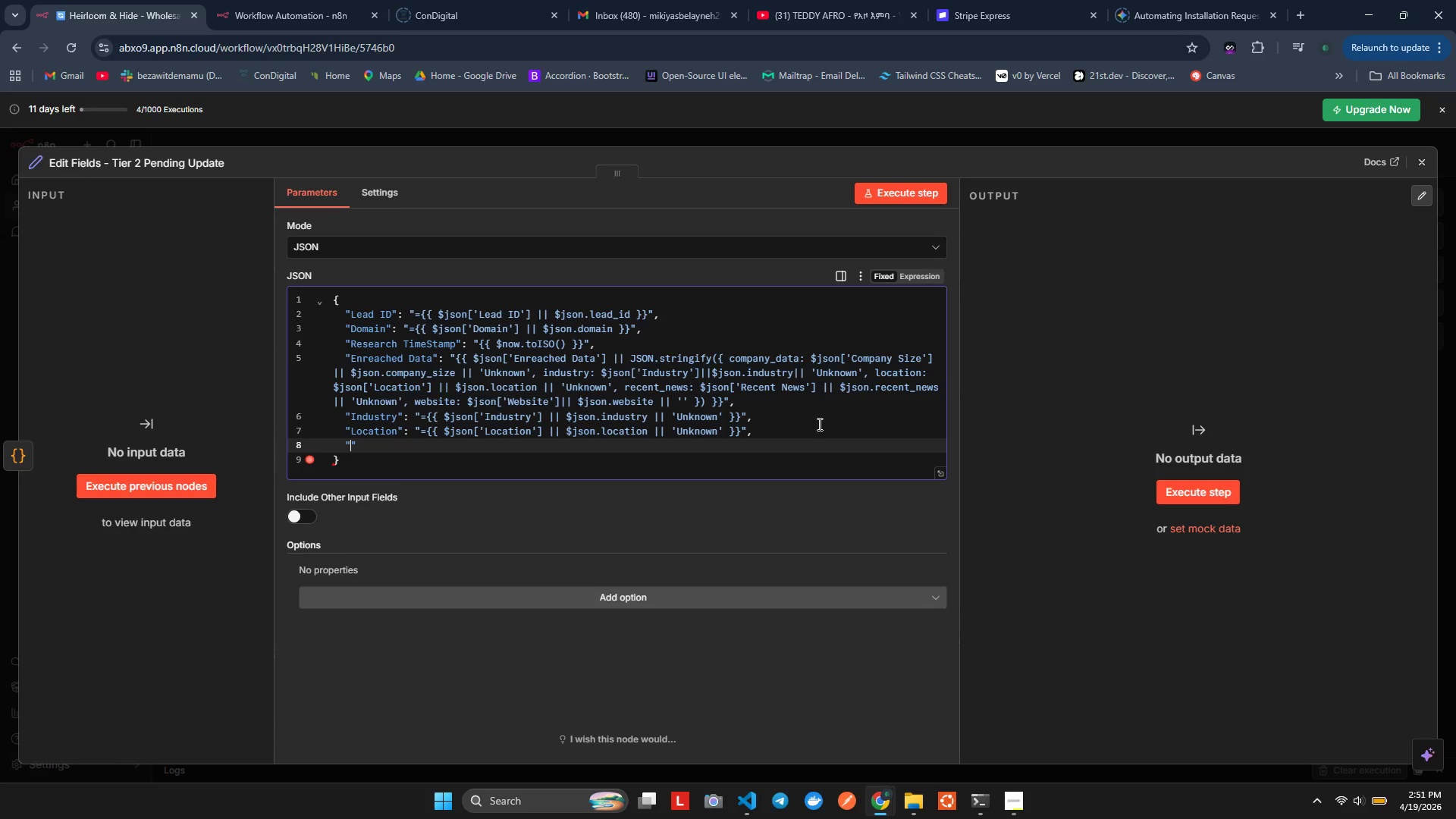 
type(Recent News)
 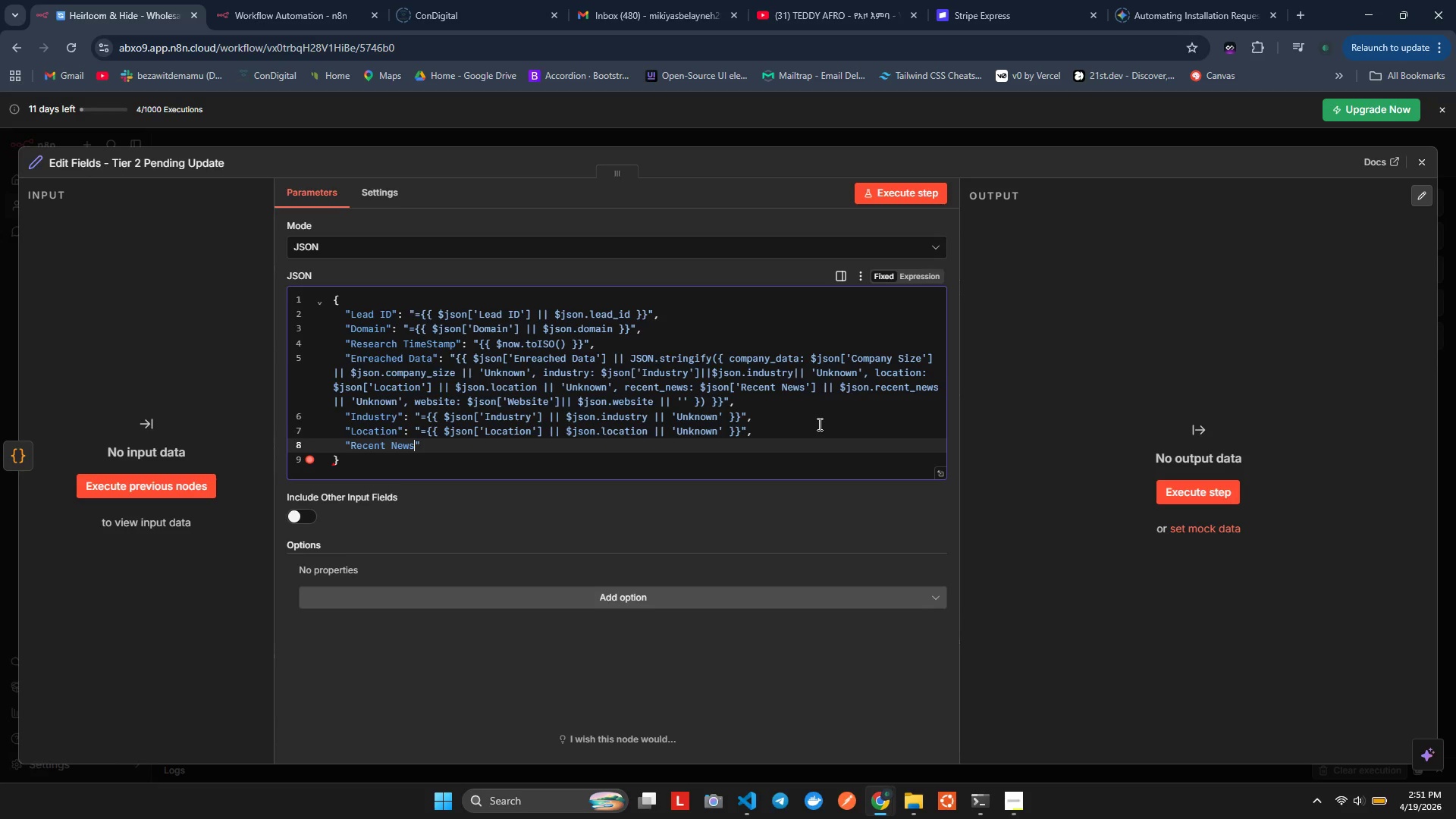 
key(ArrowRight)
 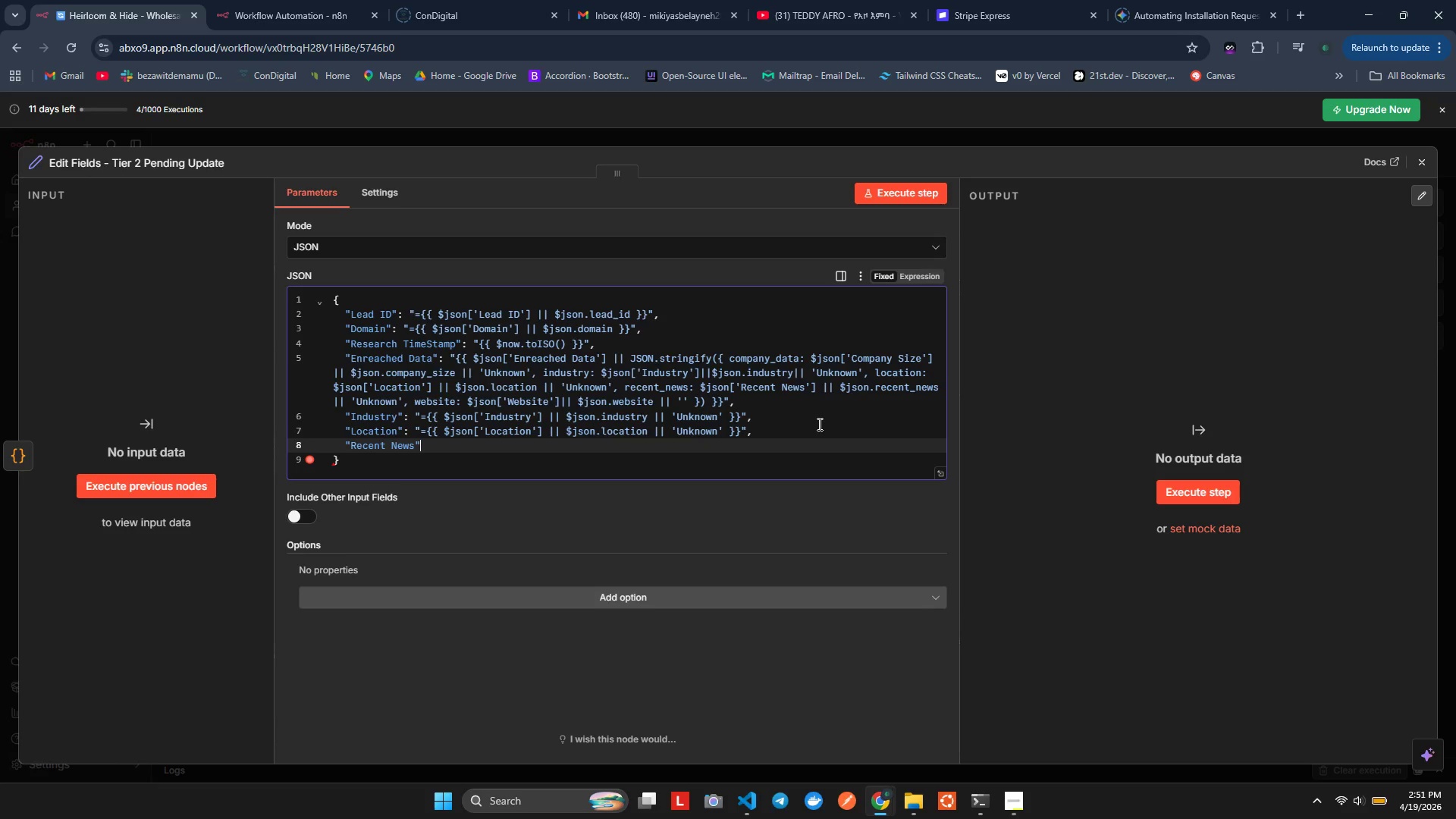 
key(Shift+Semicolon)
 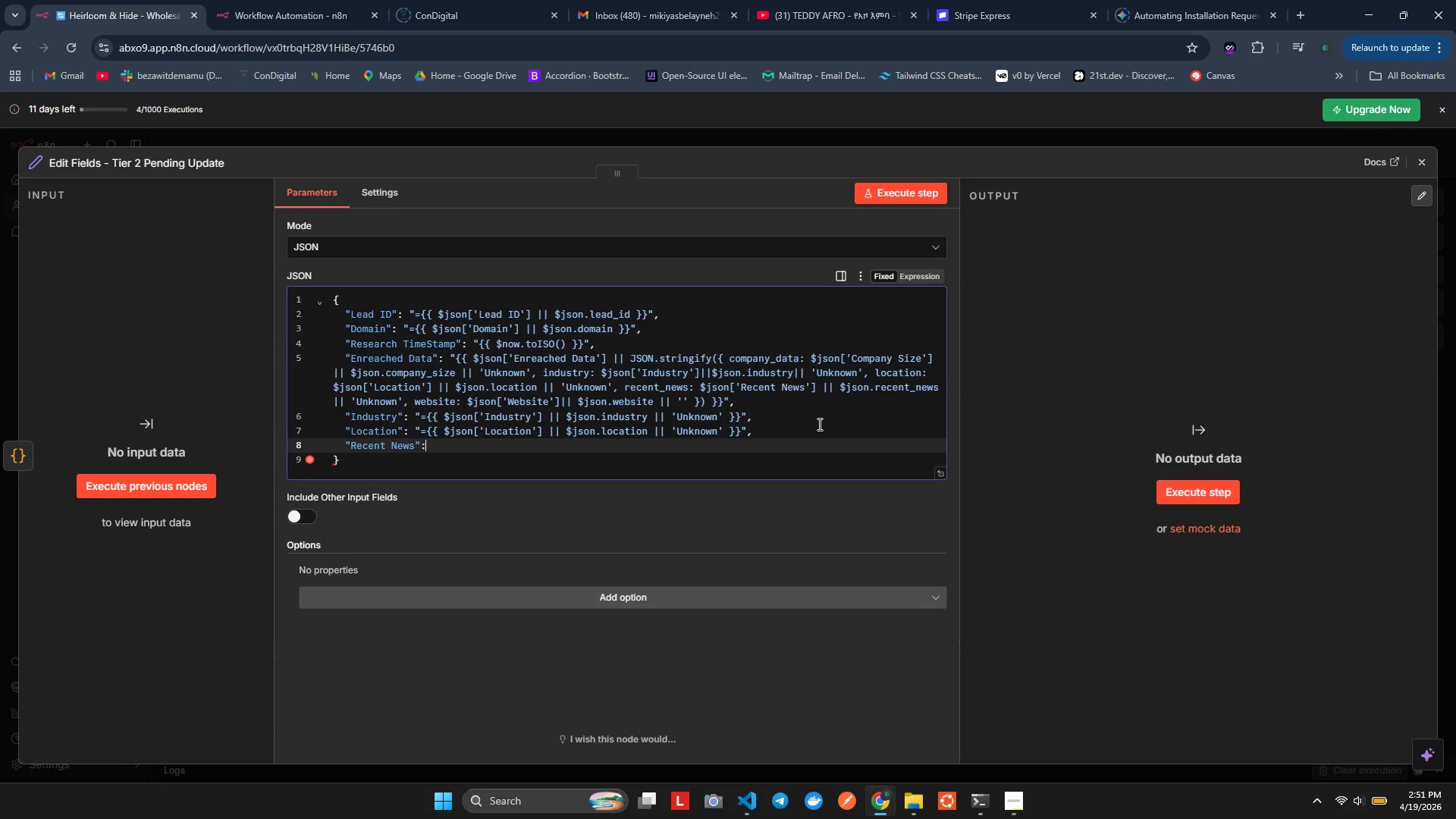 
key(Space)
 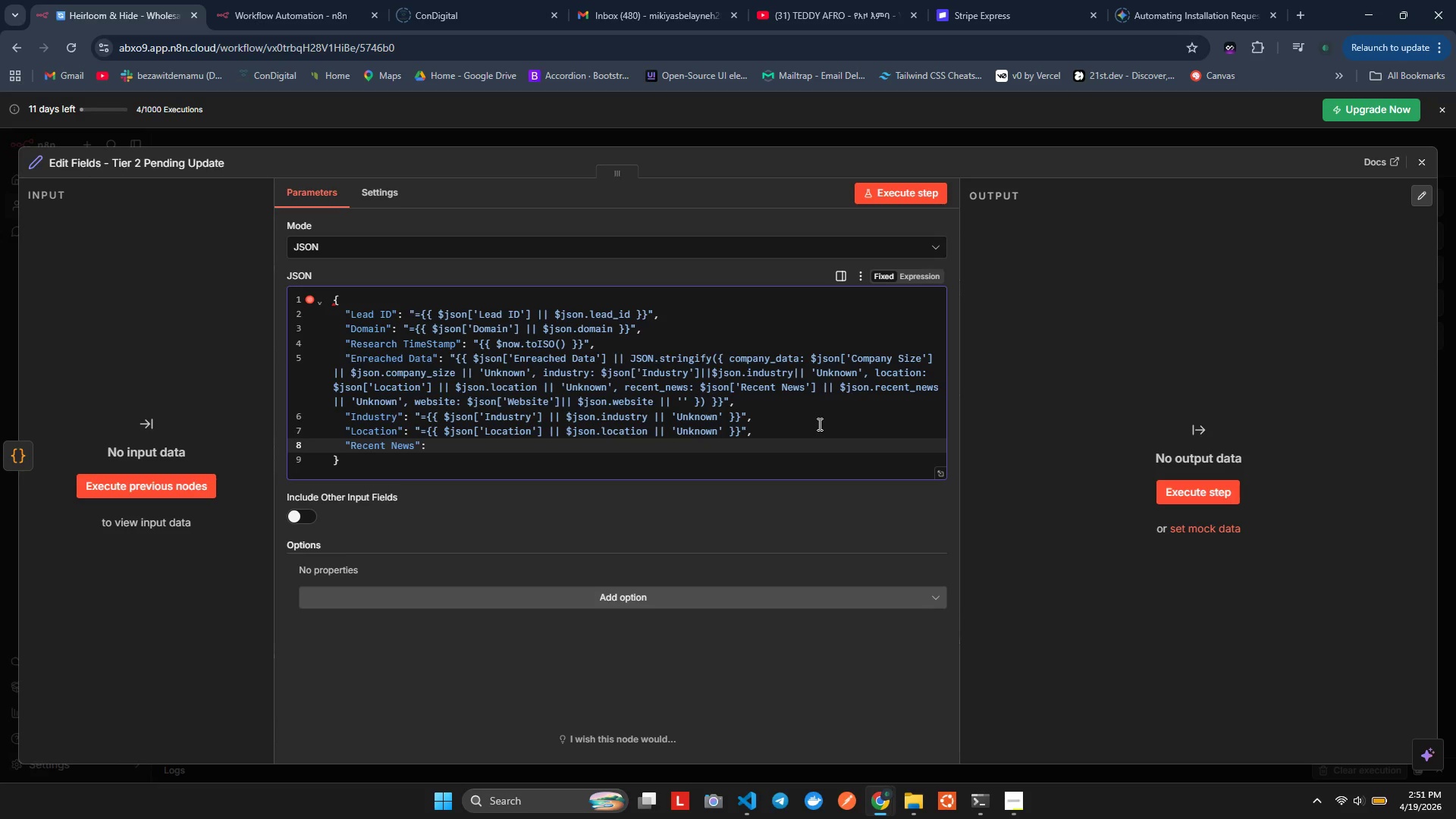 
key(Shift+Quote)
 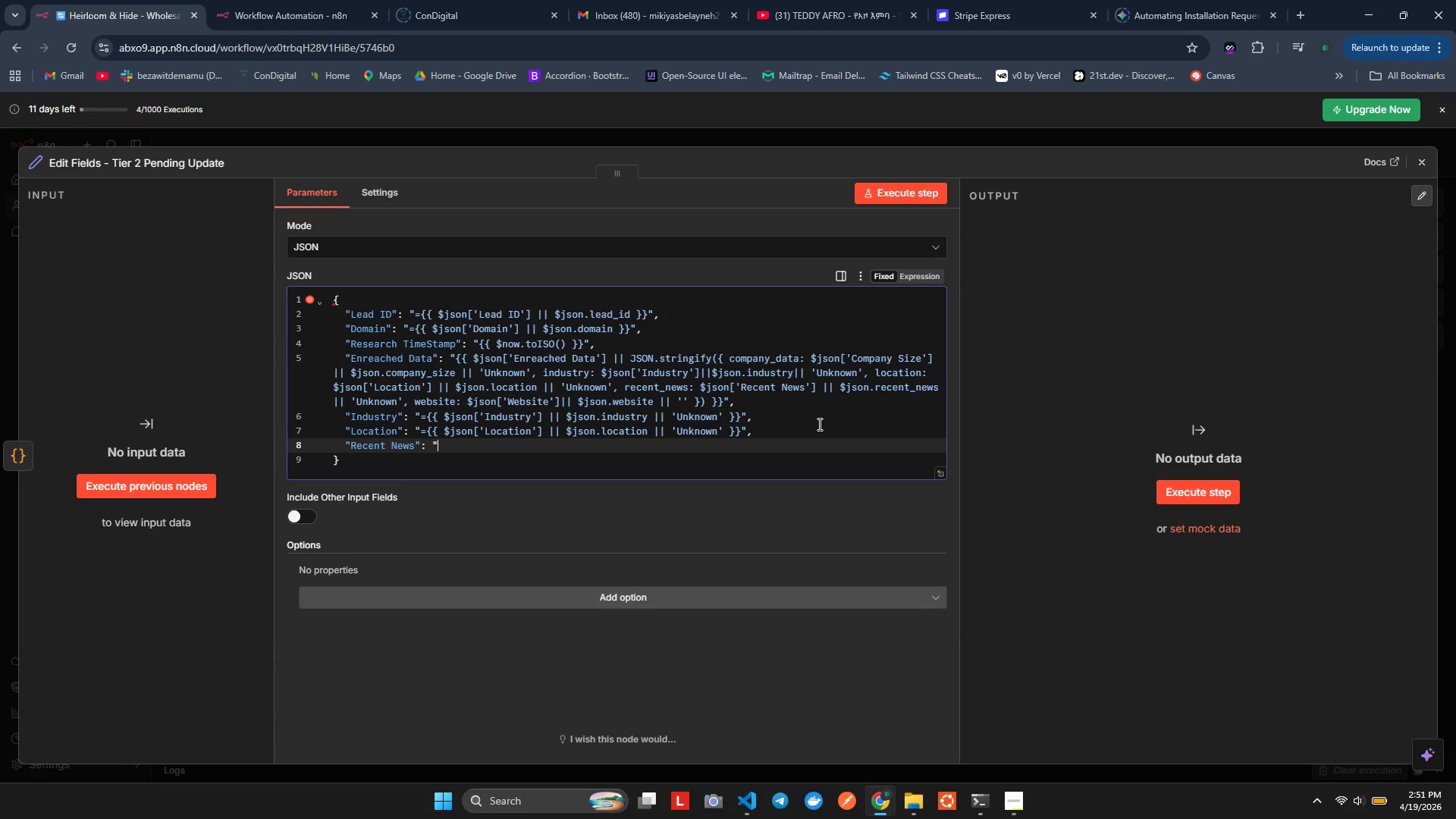 
key(Shift+Quote)
 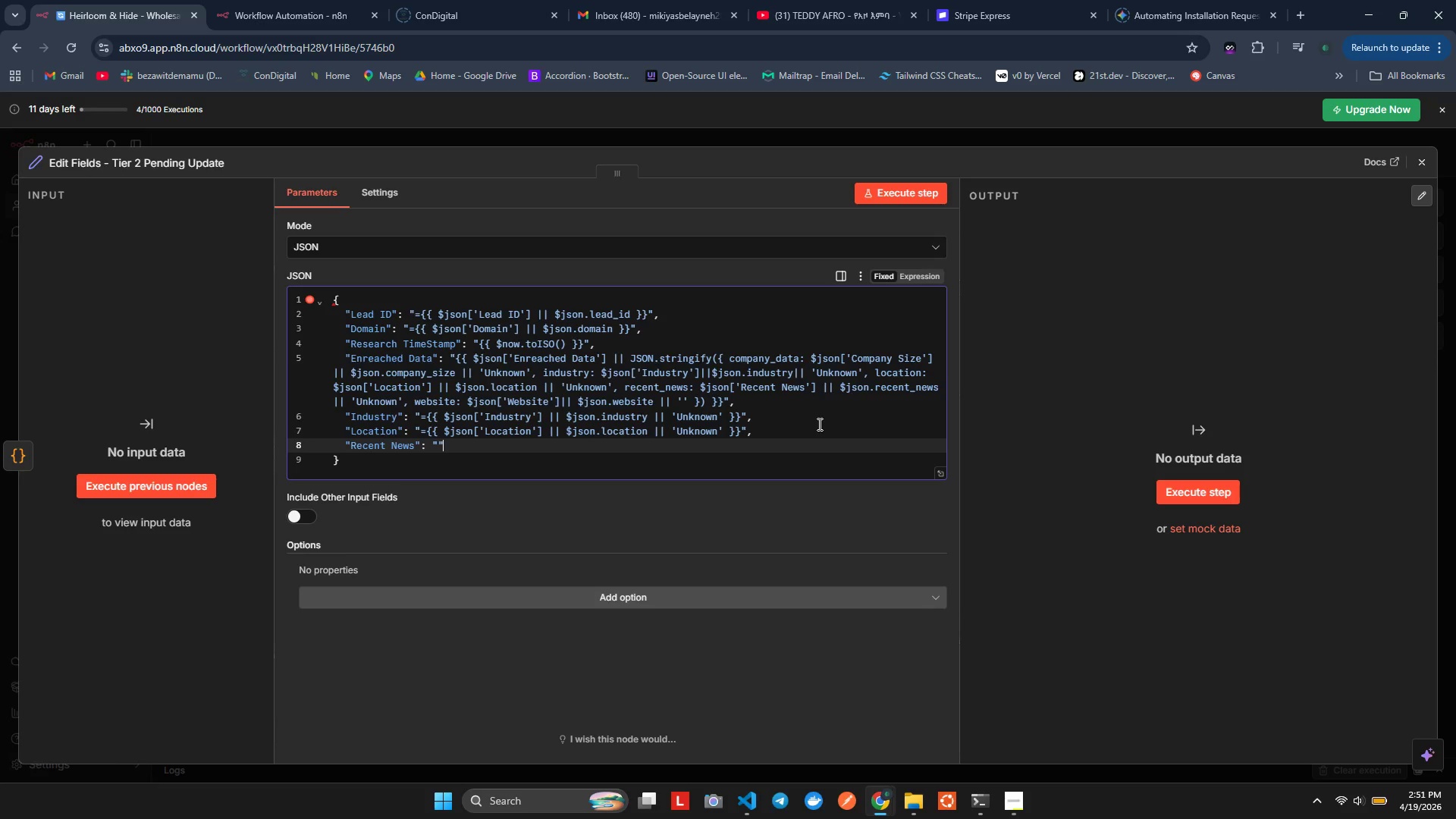 
key(ArrowLeft)
 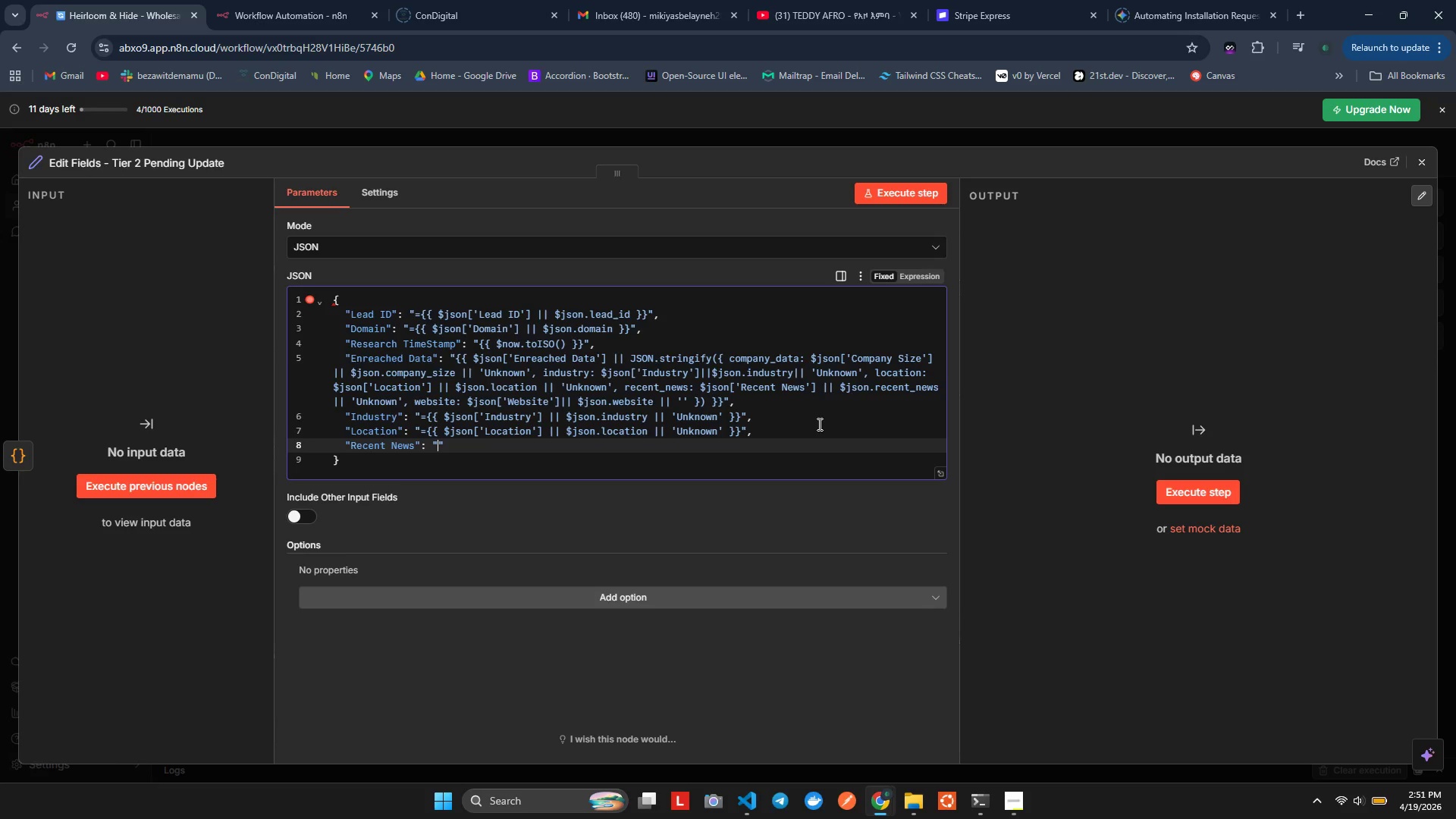 
key(Shift+BracketLeft)
 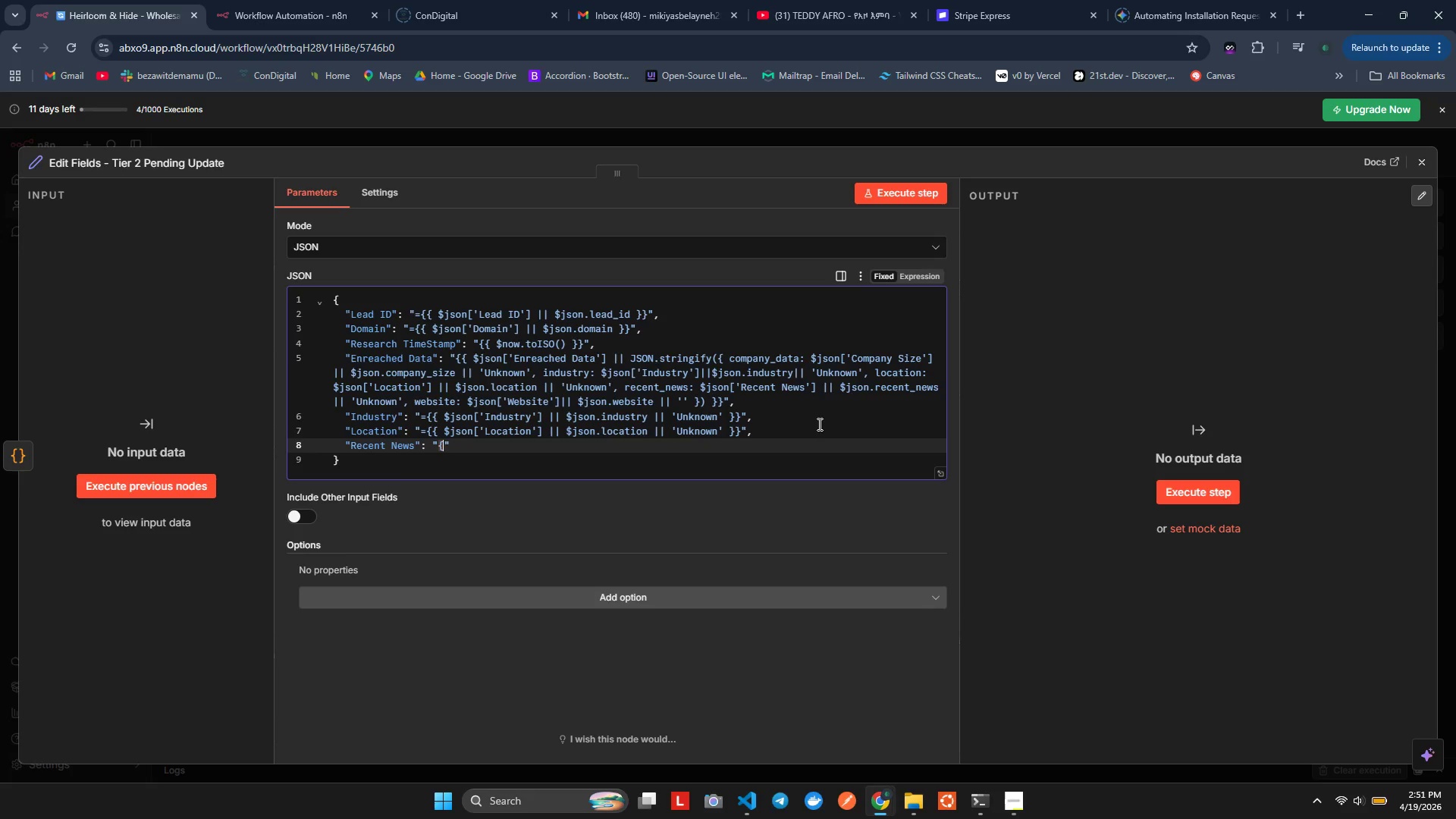 
key(Shift+BracketLeft)
 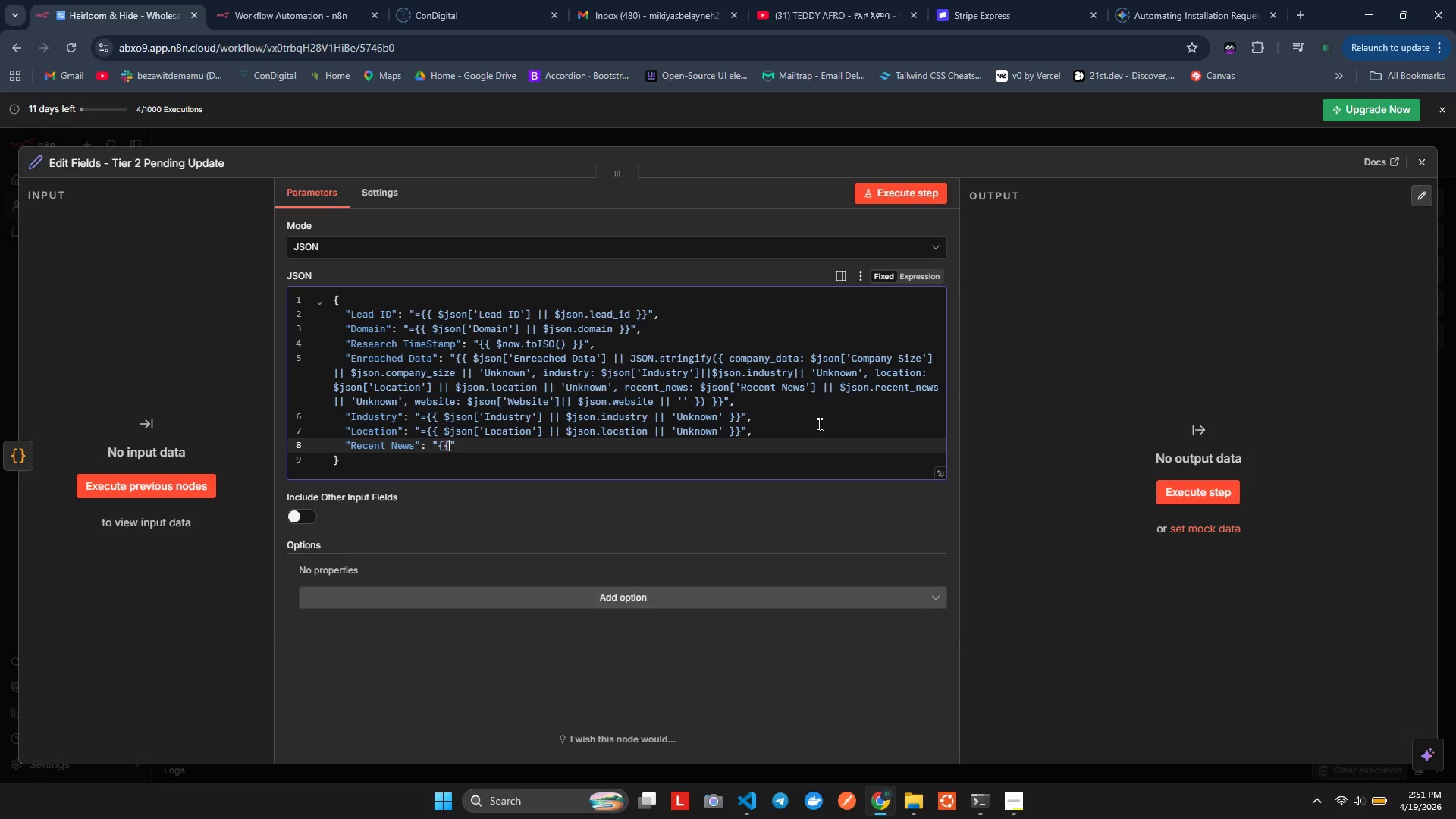 
key(Shift+BracketRight)
 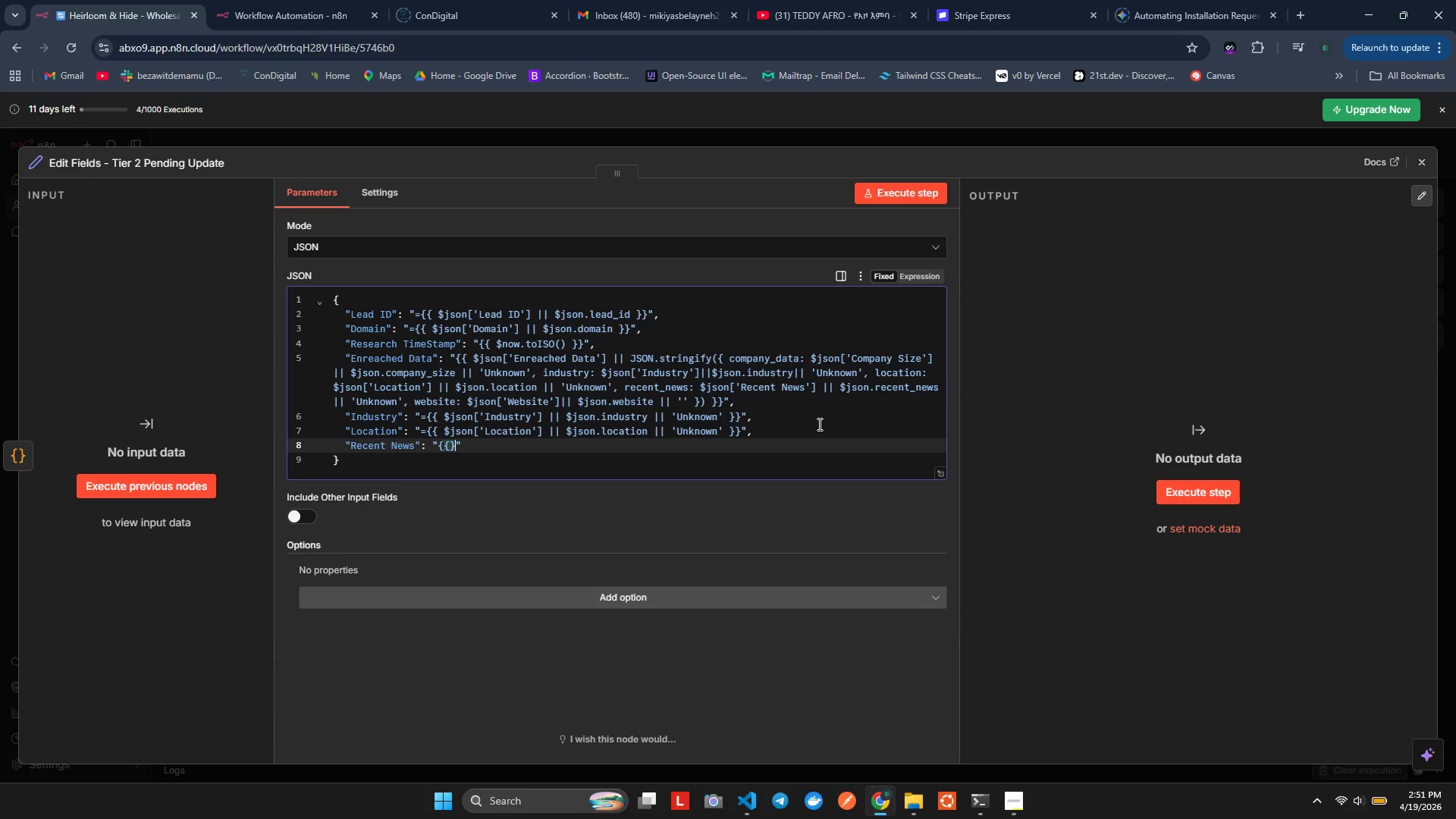 
key(Shift+BracketRight)
 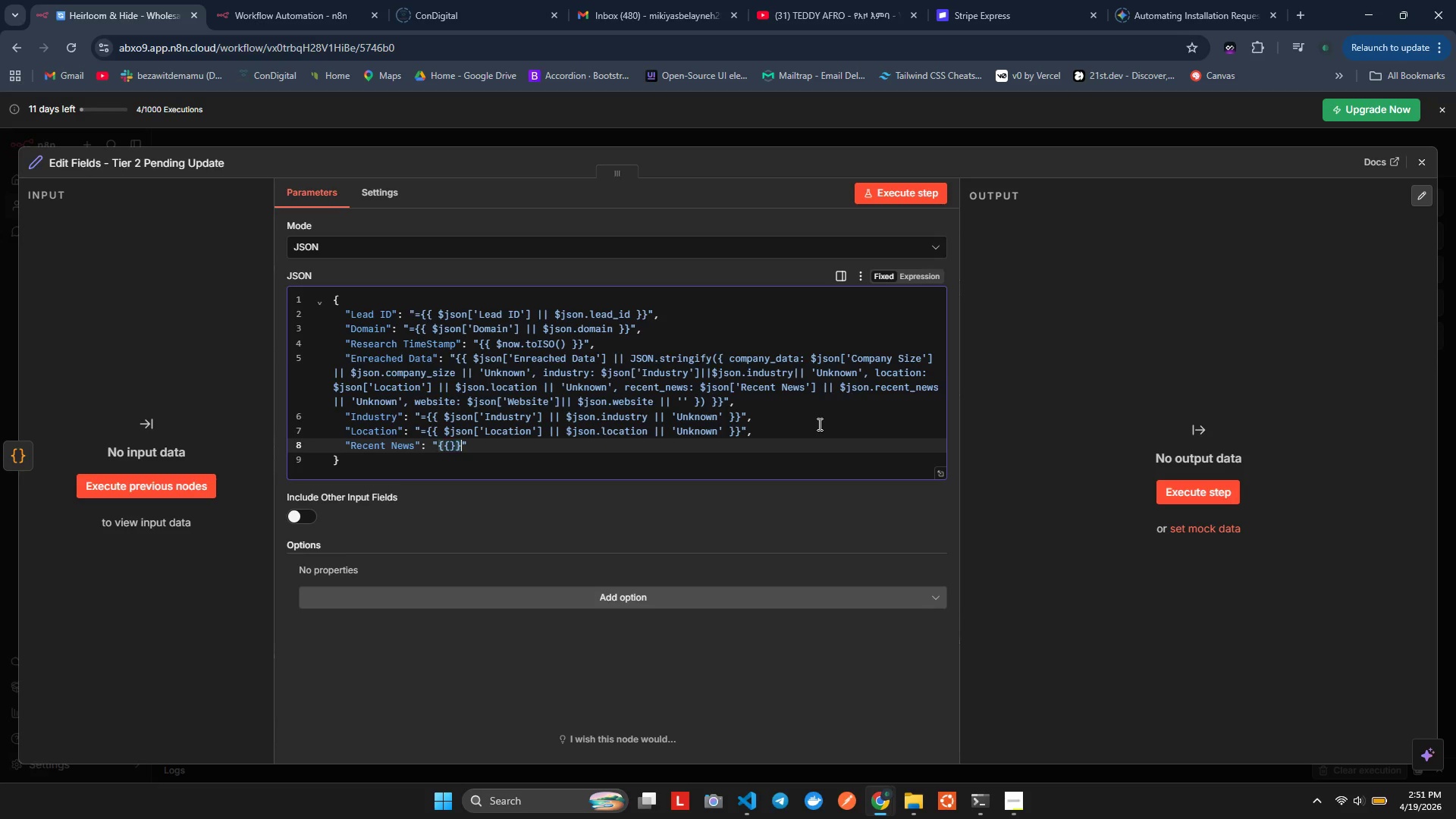 
key(ArrowLeft)
 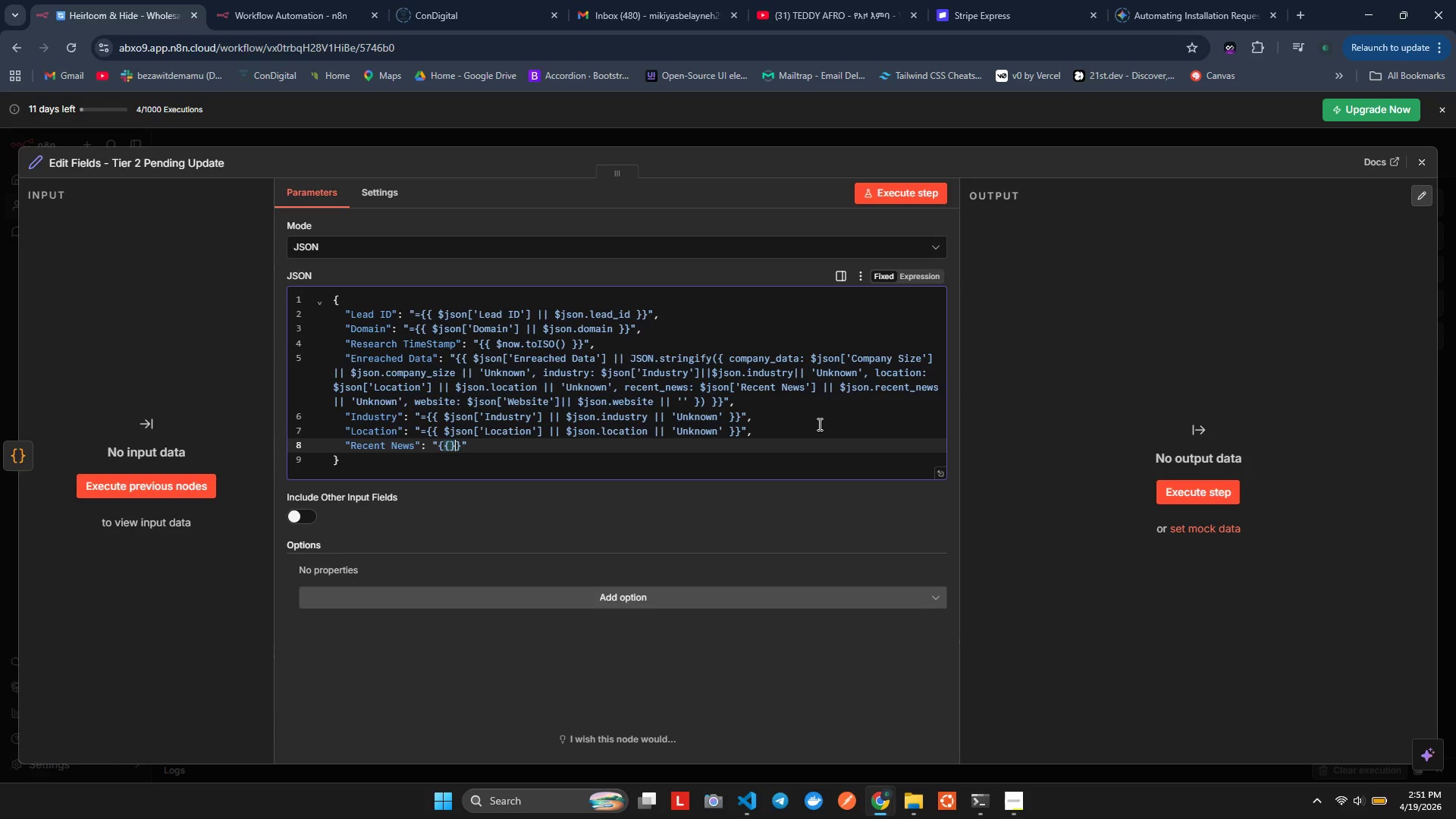 
key(ArrowLeft)
 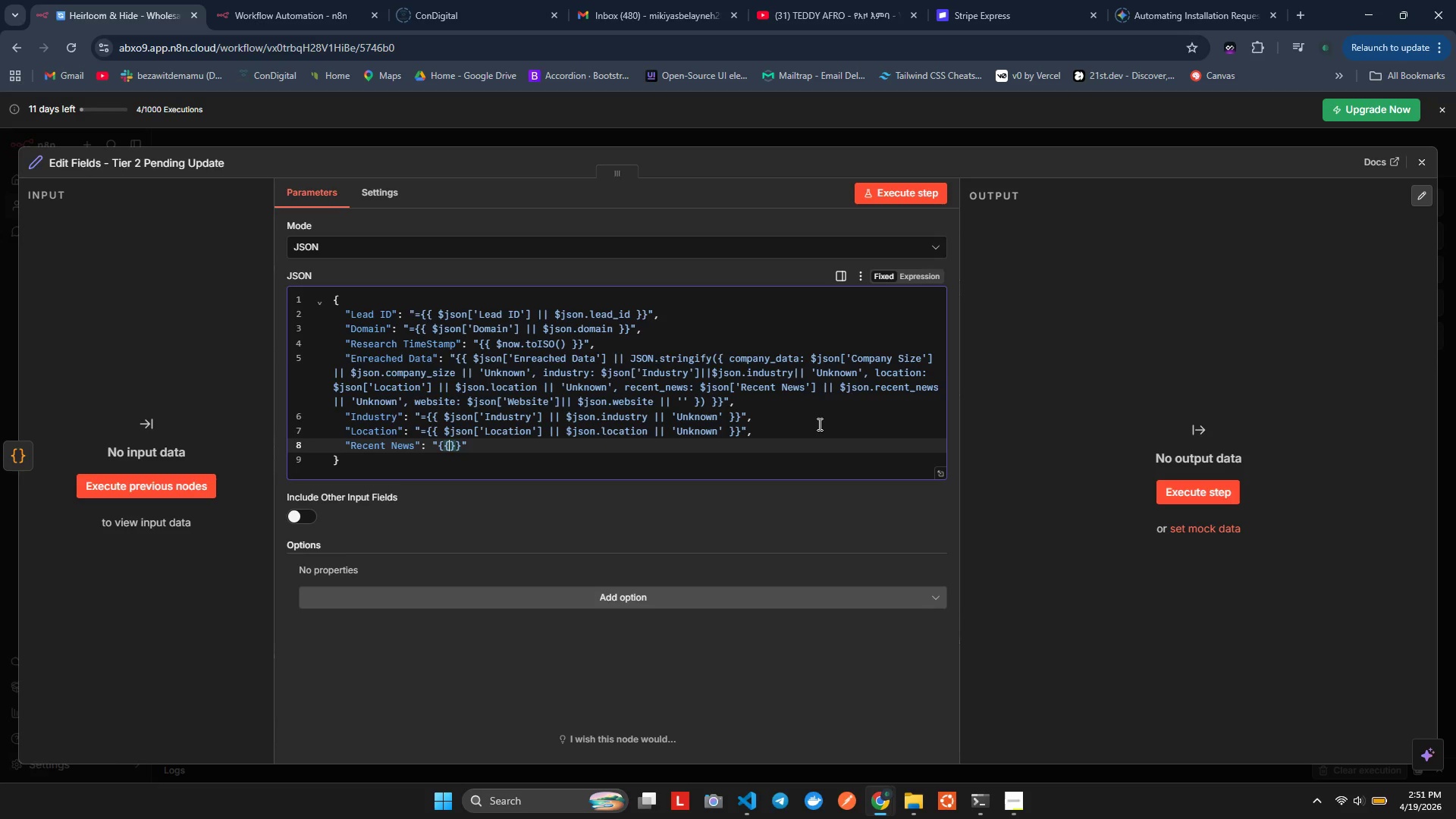 
key(Space)
 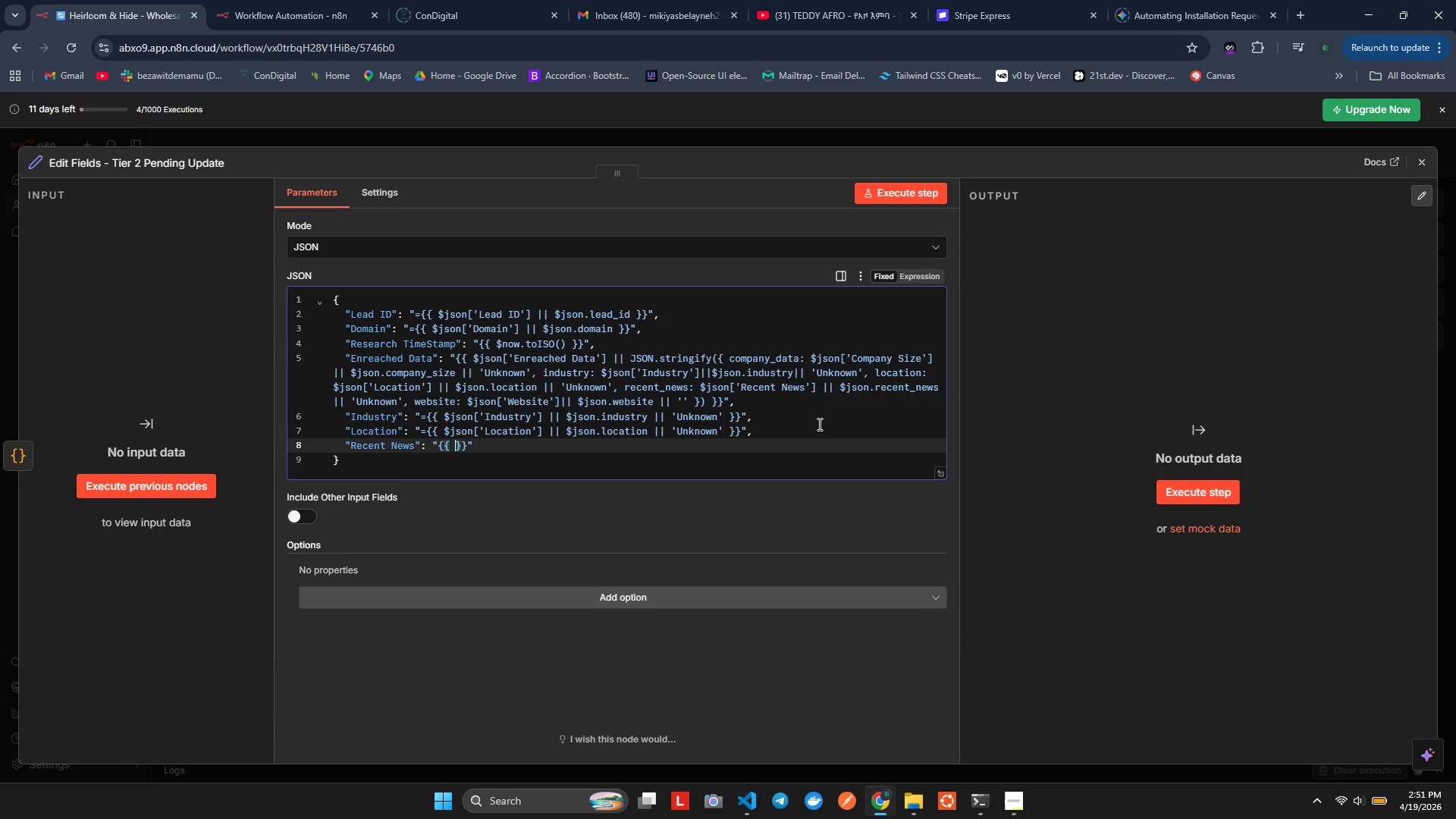 
key(ArrowLeft)
 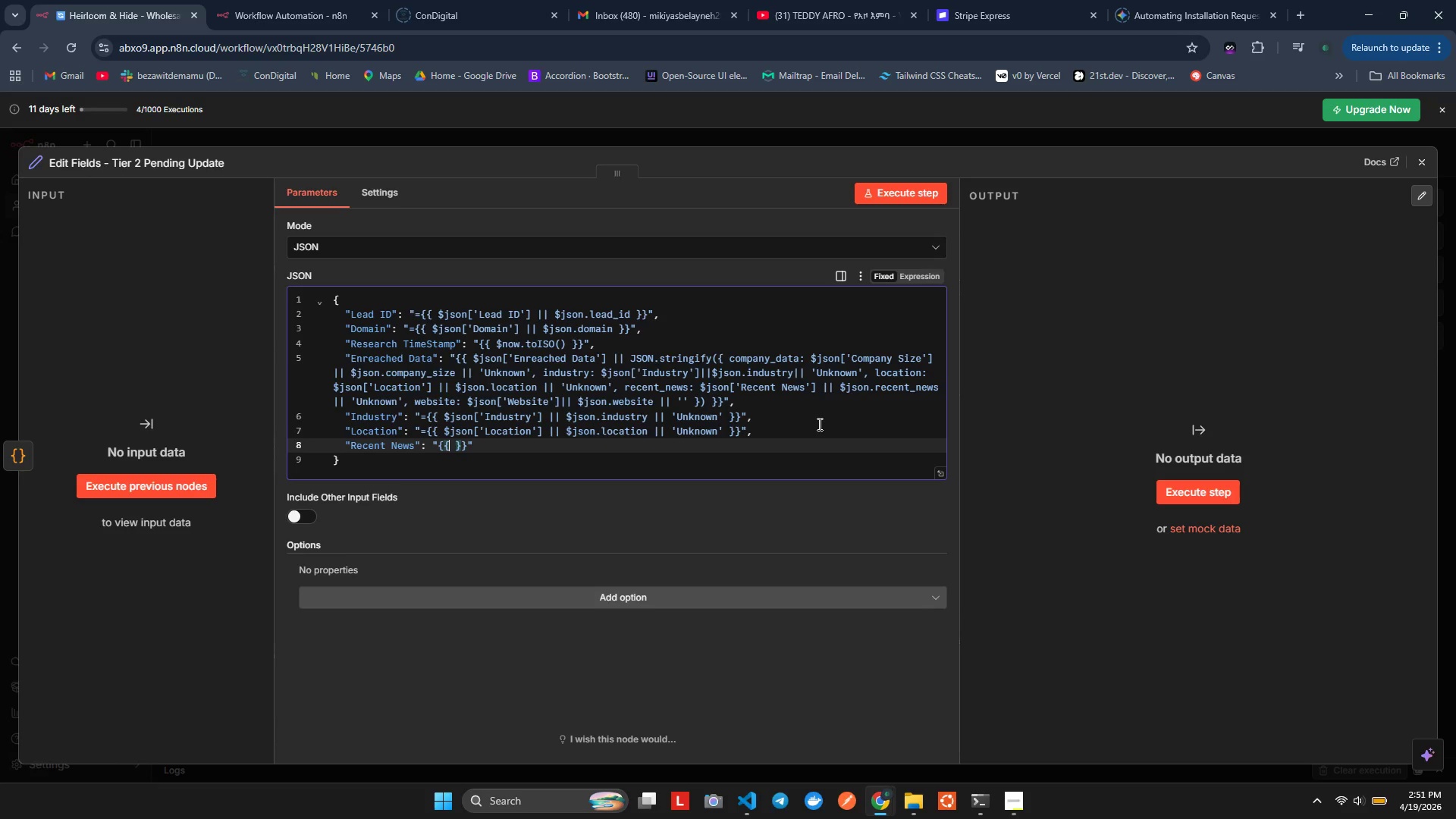 
type( $jsonx)
key(Backspace)
type(p)
key(Backspace)
type([])
 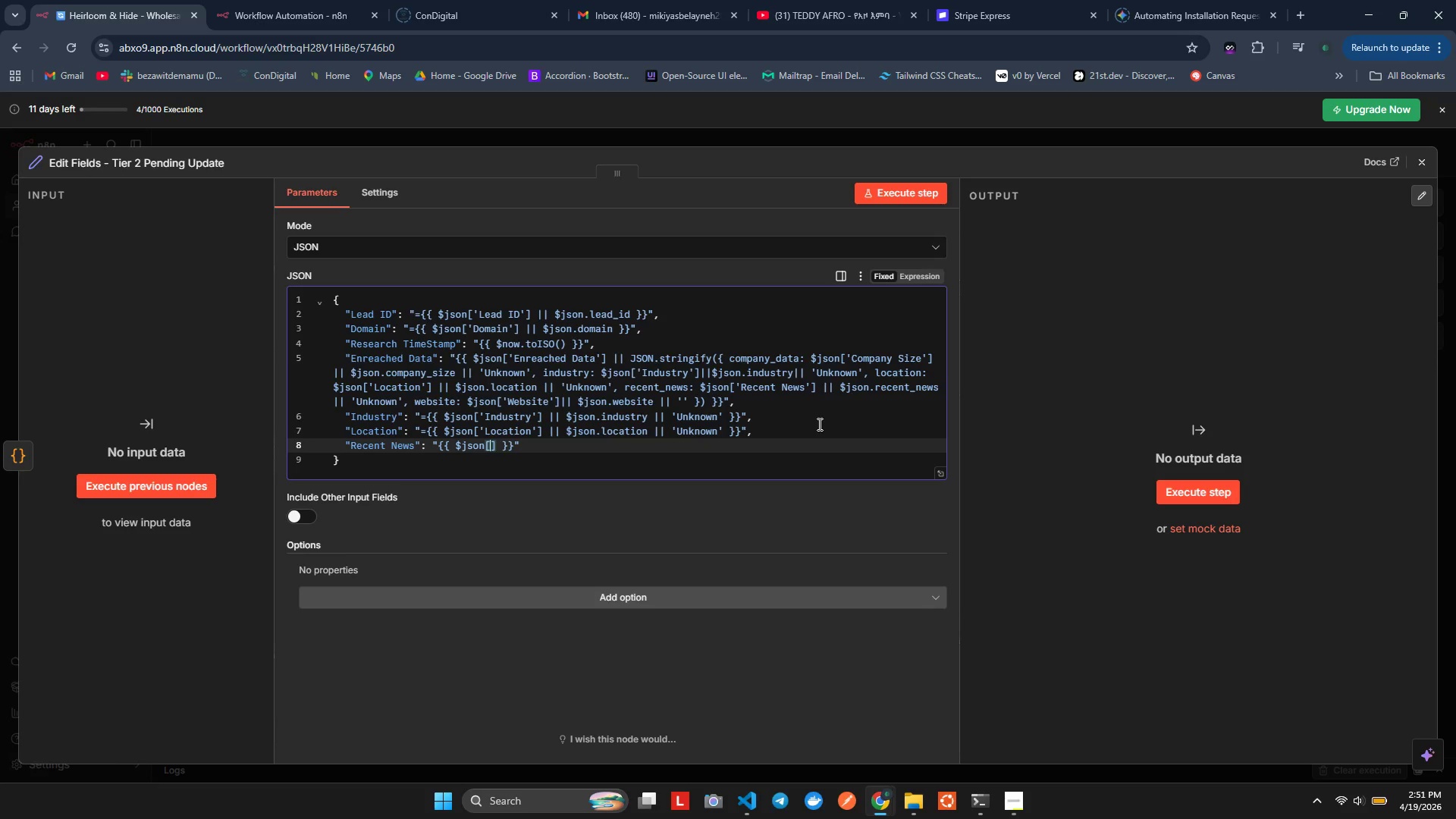 
 